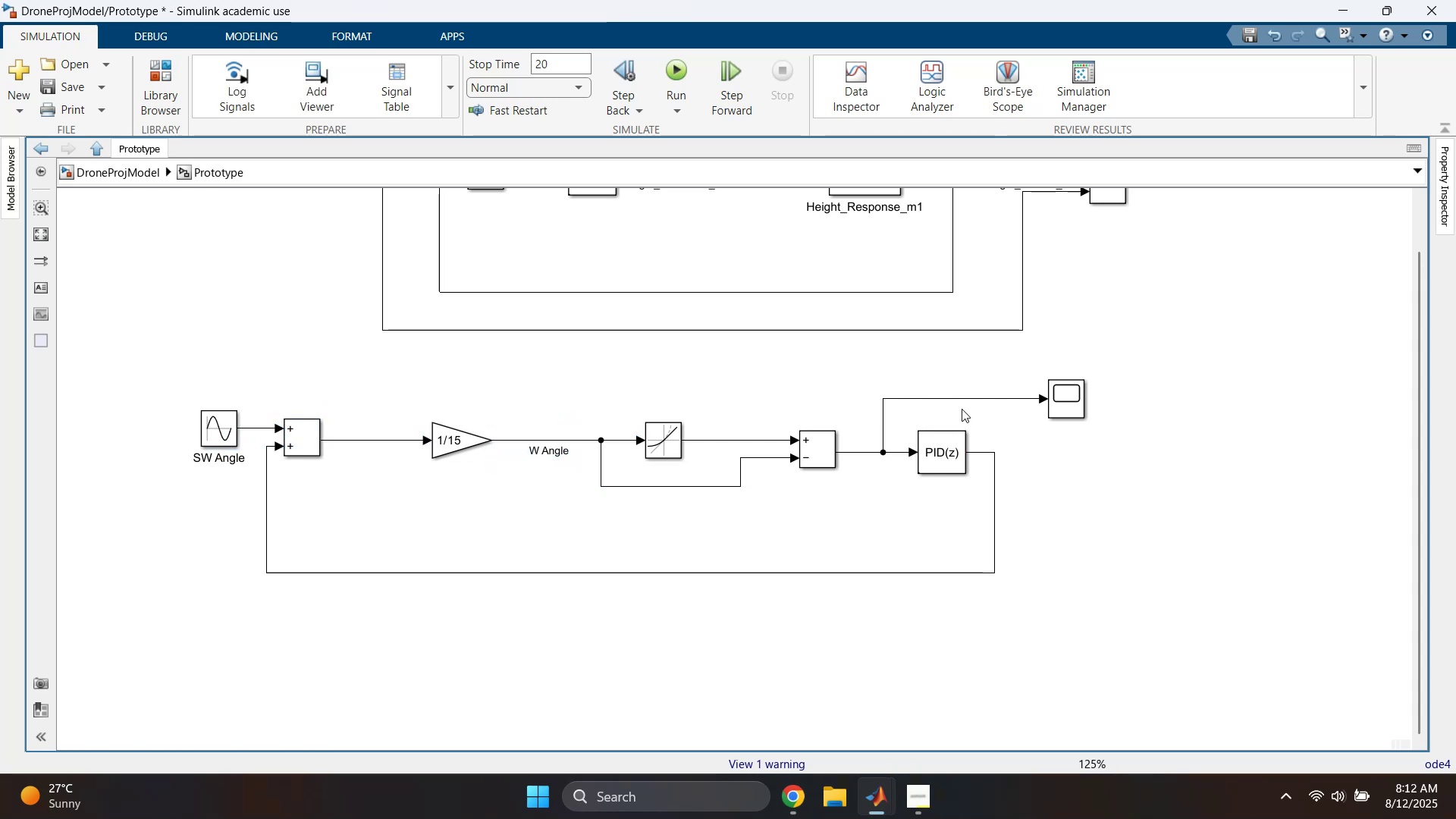 
left_click_drag(start_coordinate=[1065, 397], to_coordinate=[1067, 413])
 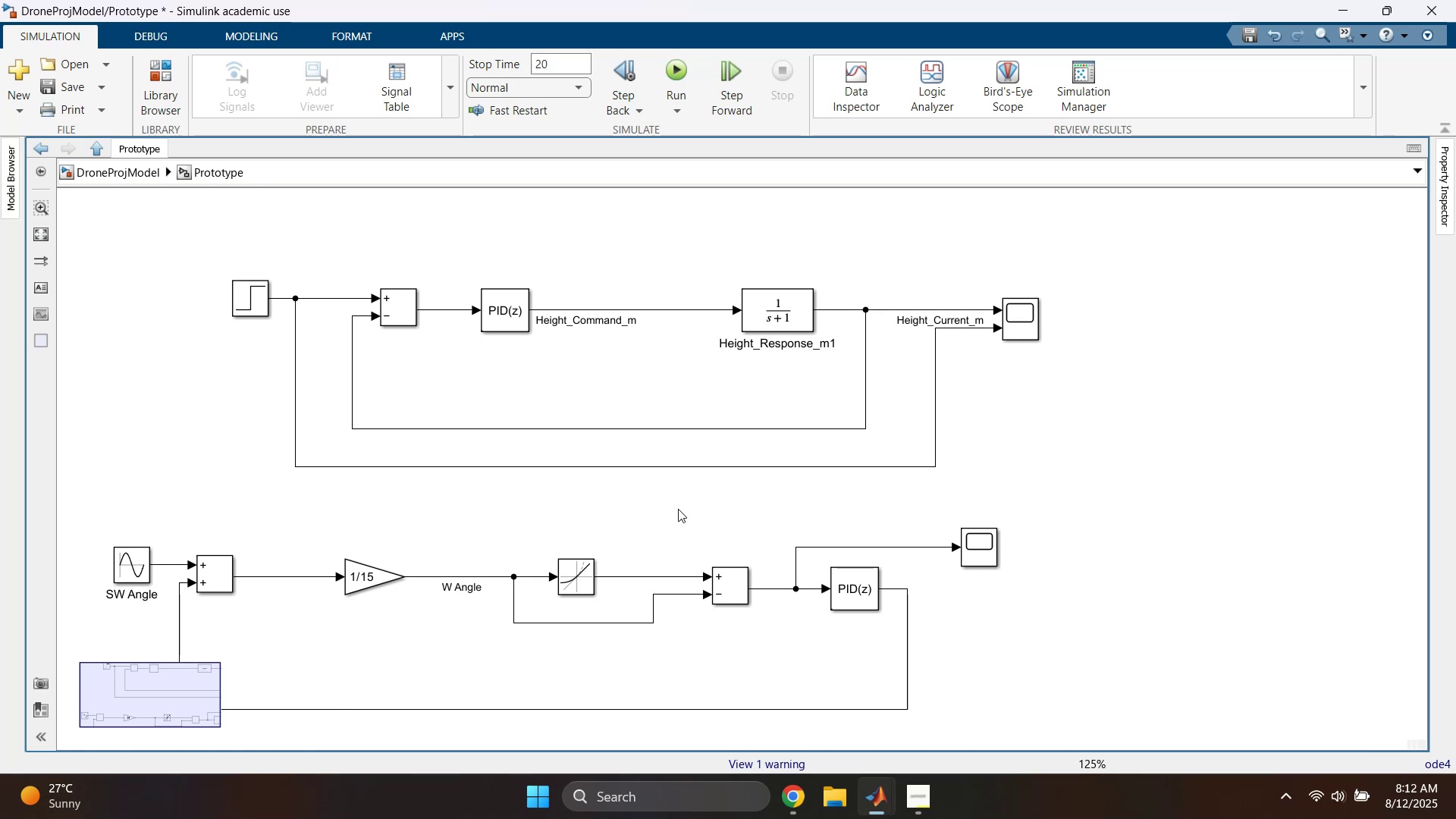 
wait(8.42)
 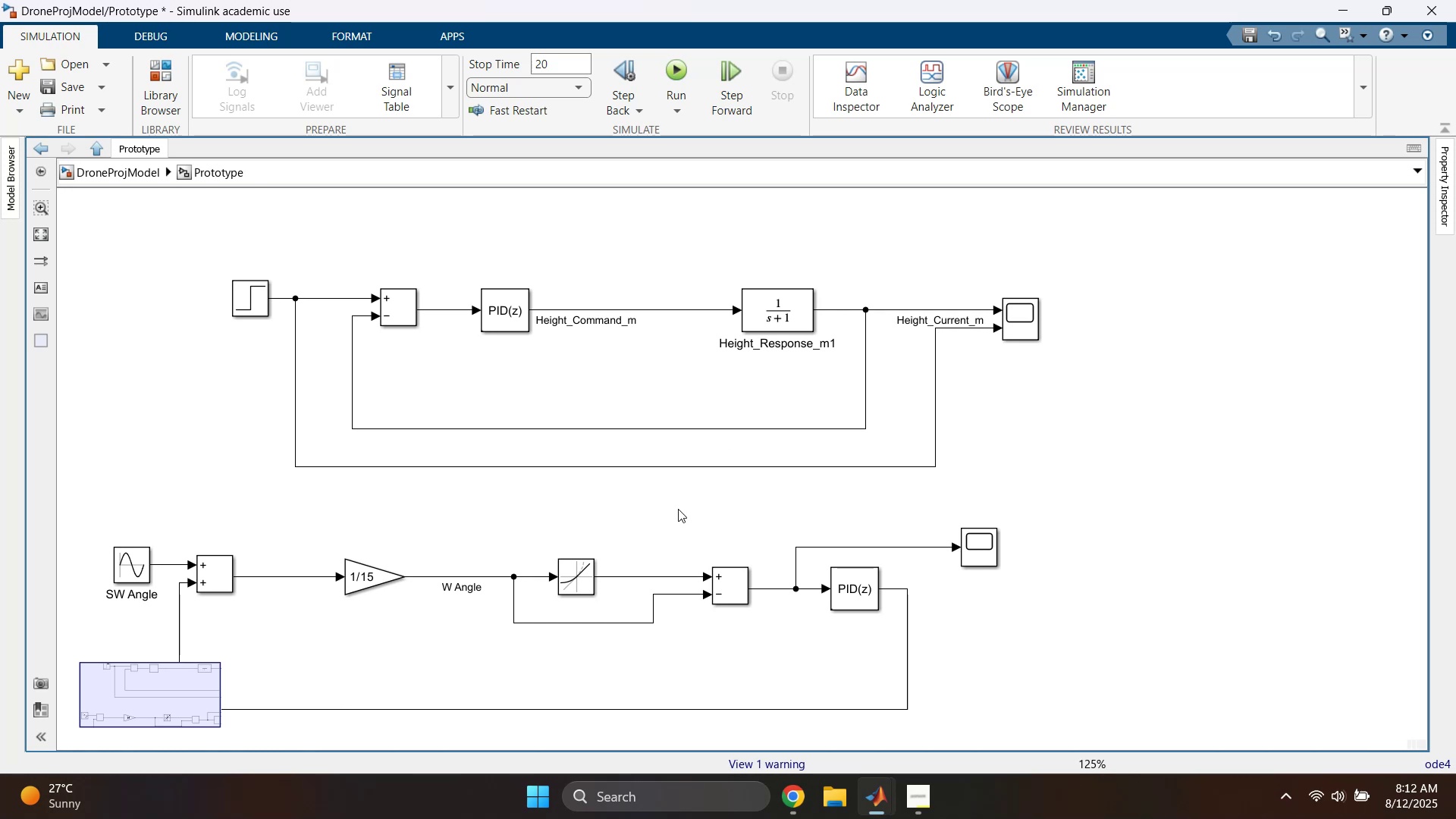 
left_click([529, 453])
 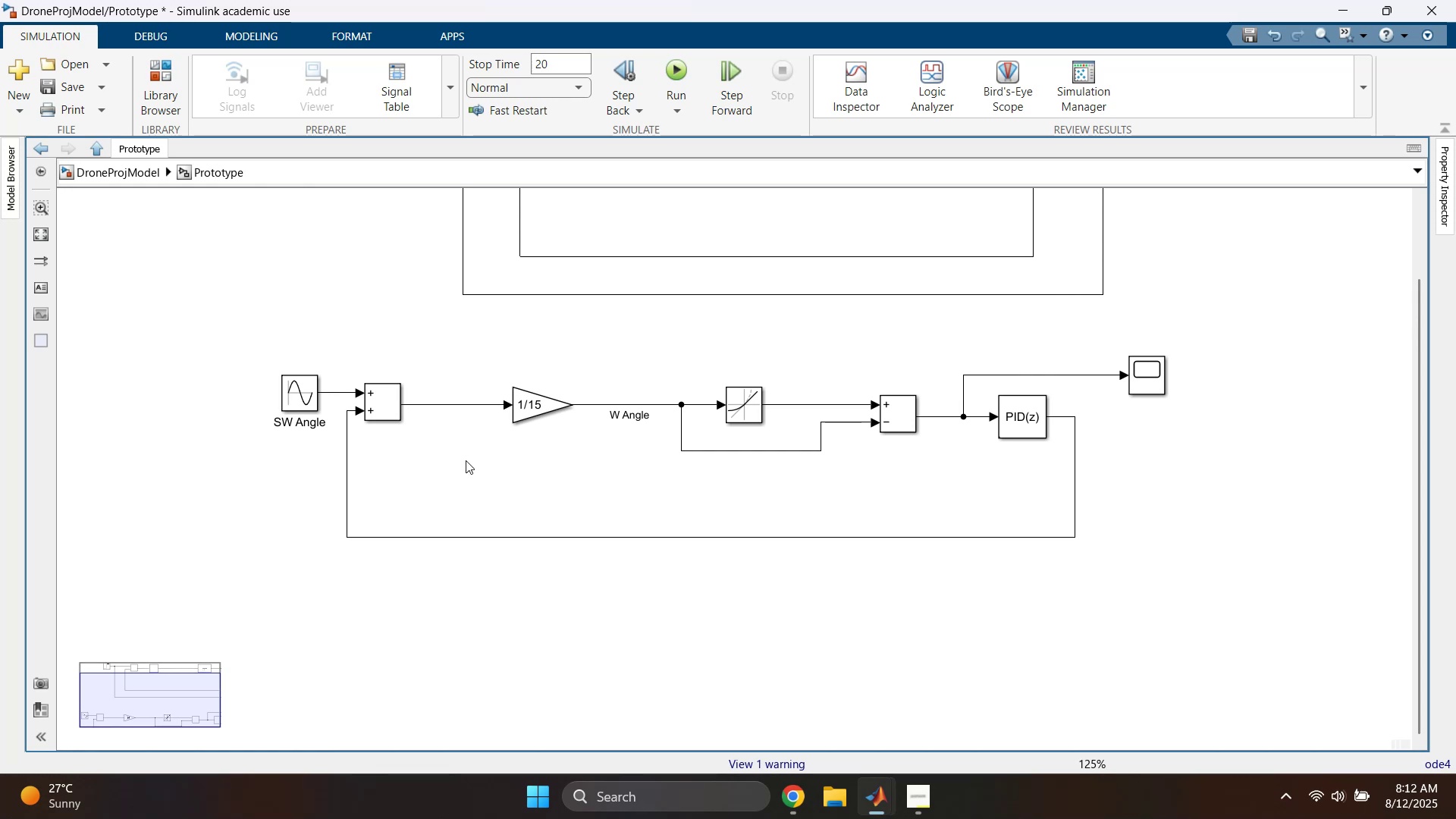 
wait(6.35)
 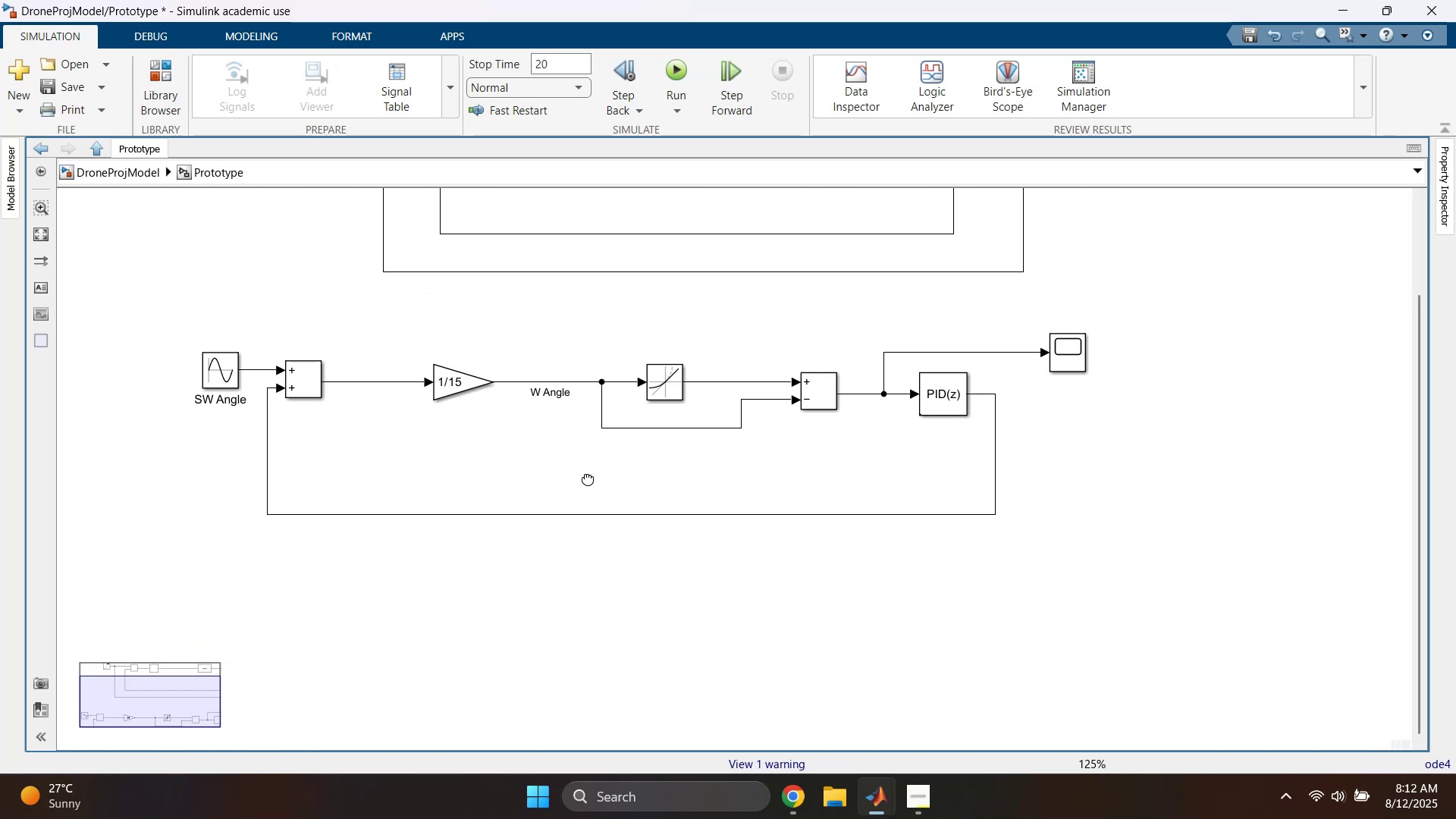 
left_click([88, 165])
 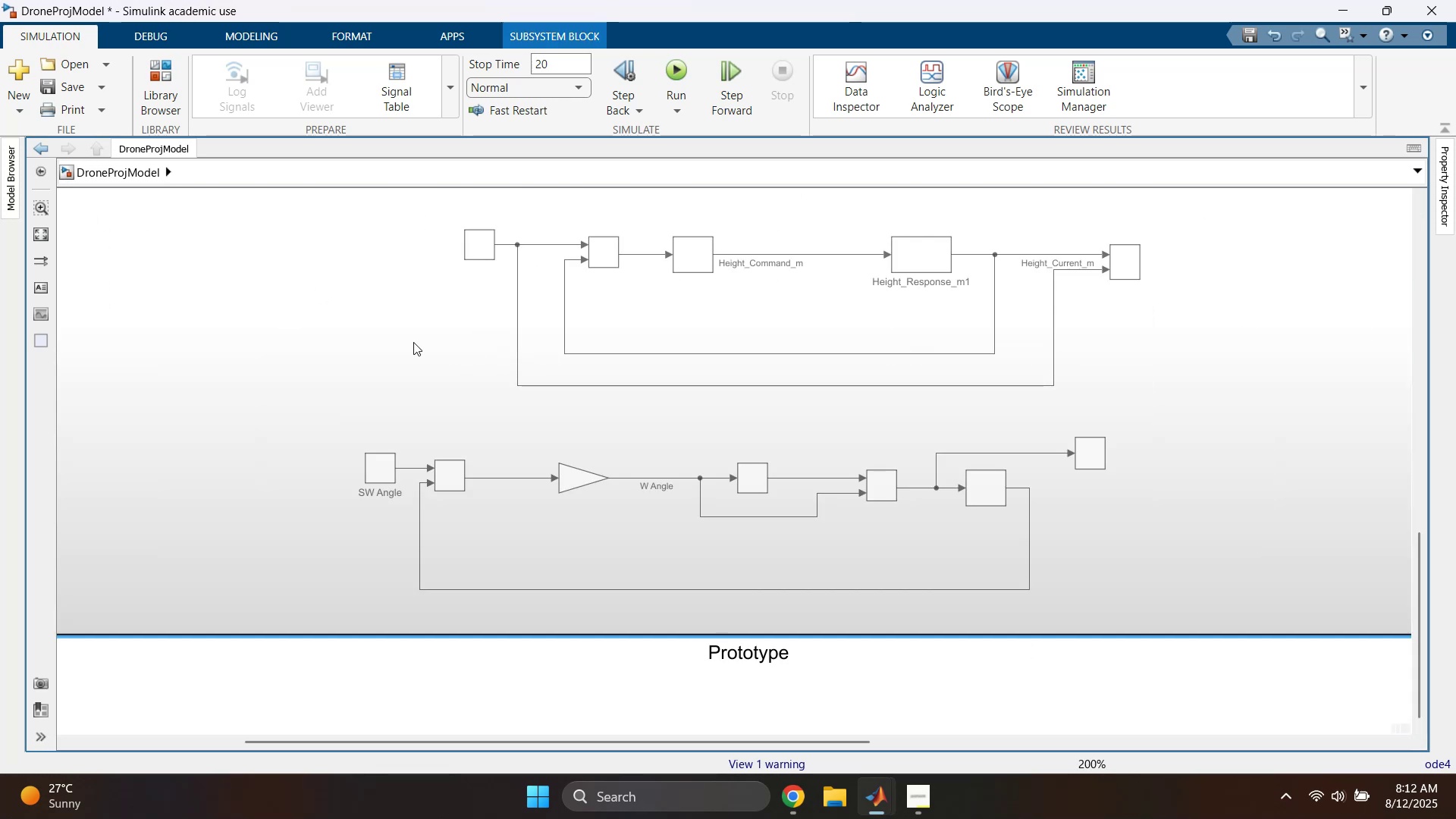 
scroll: coordinate [473, 379], scroll_direction: down, amount: 5.0
 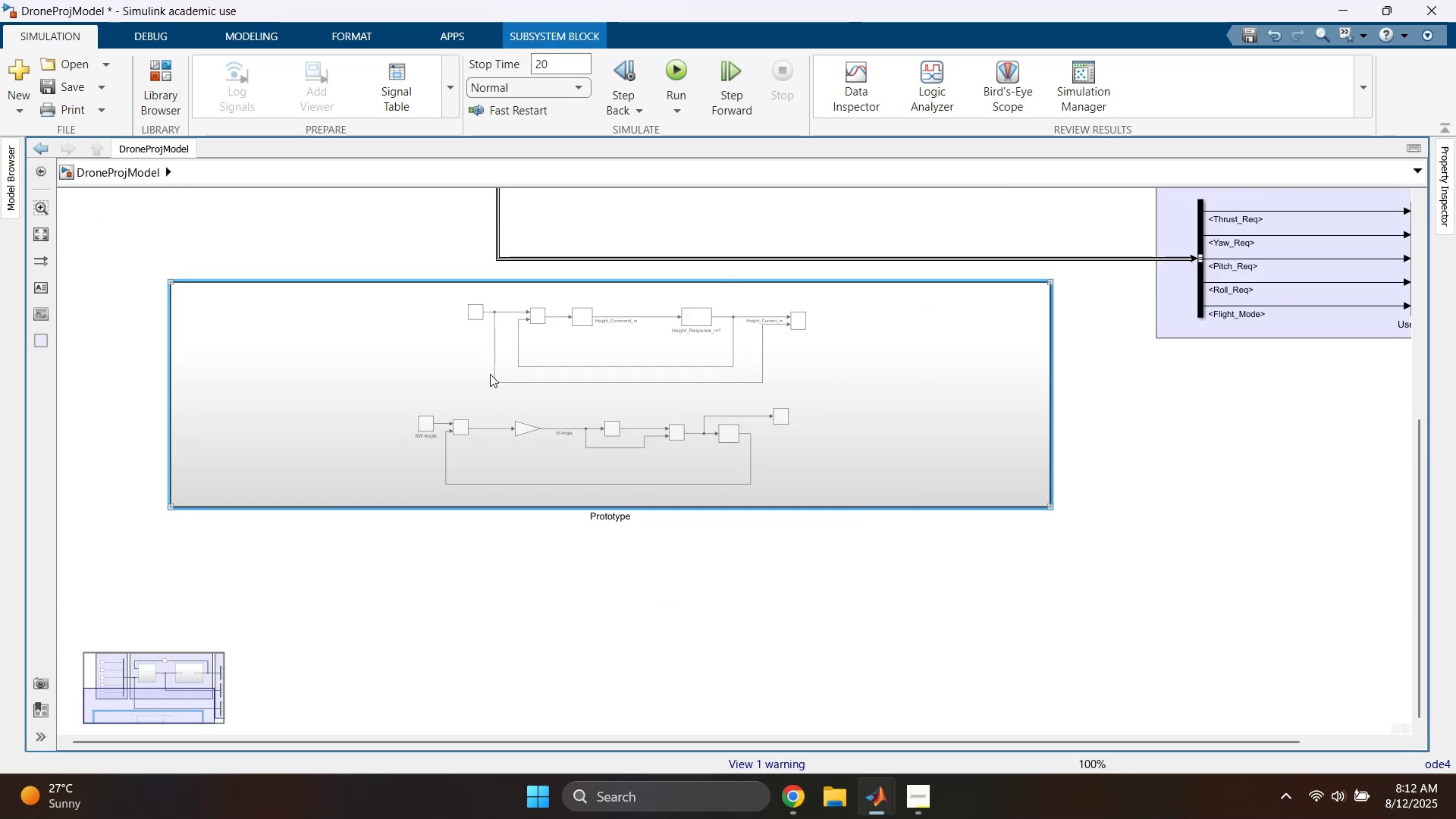 
double_click([490, 374])
 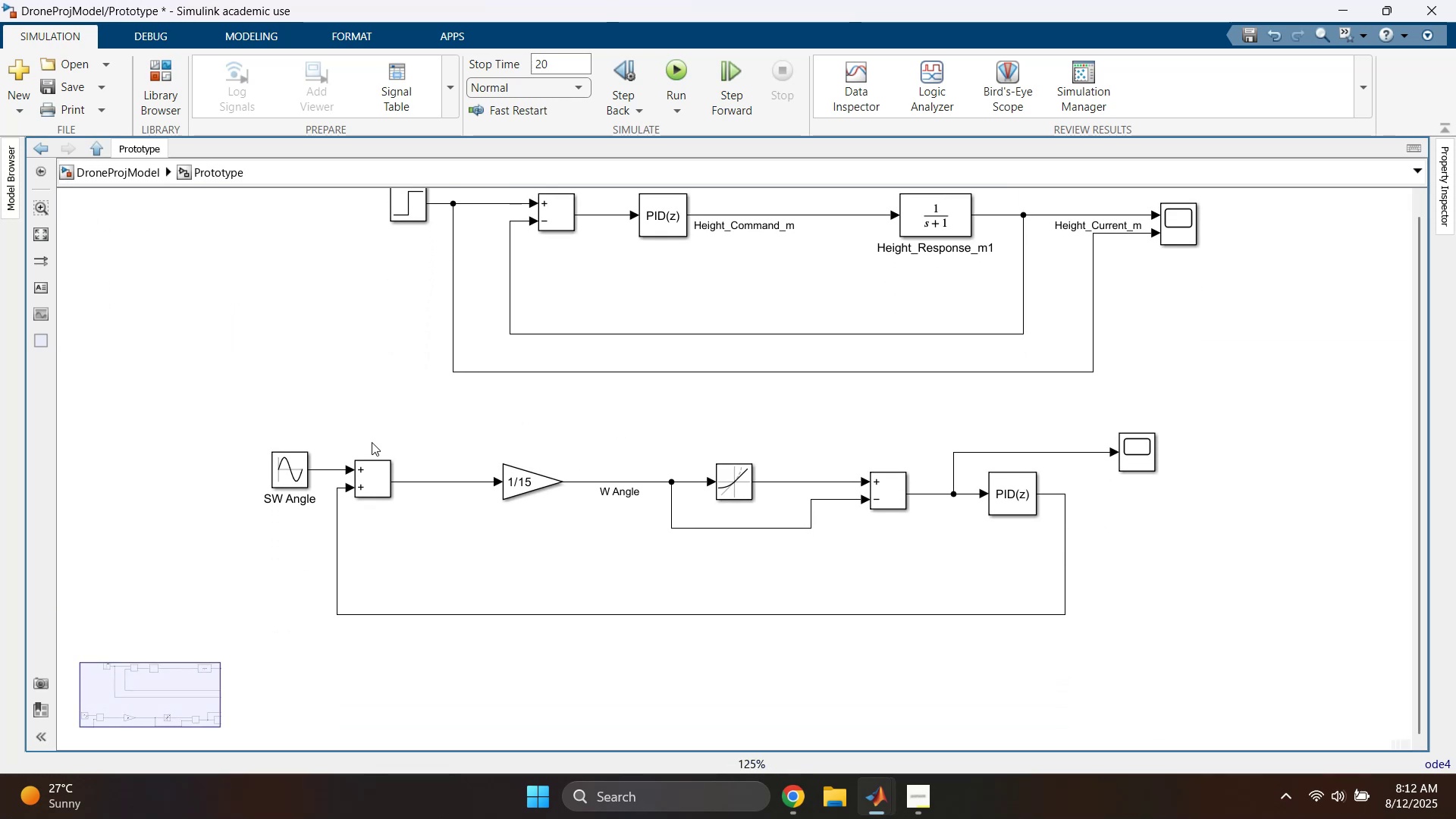 
left_click([334, 399])
 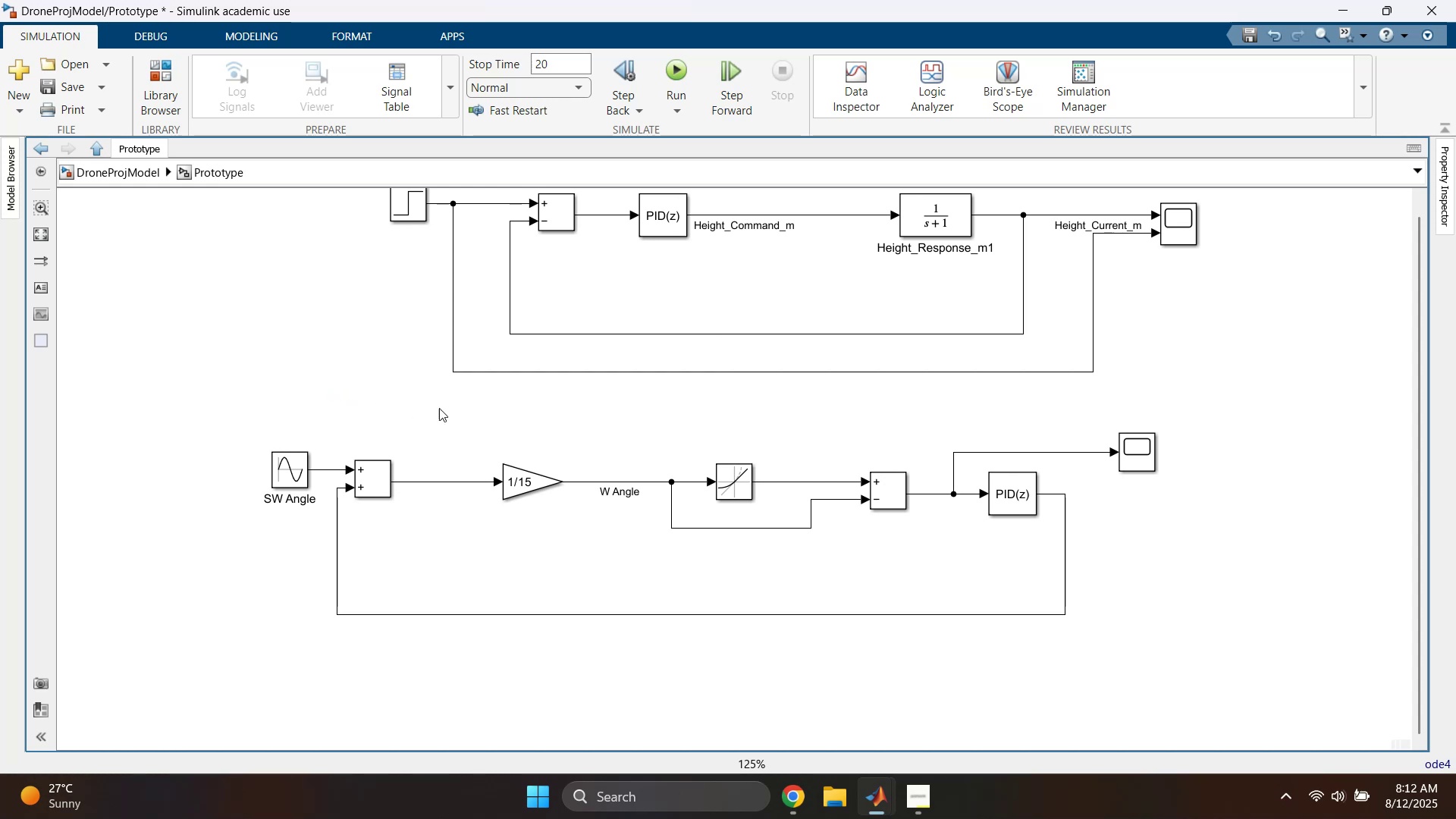 
left_click([704, 436])
 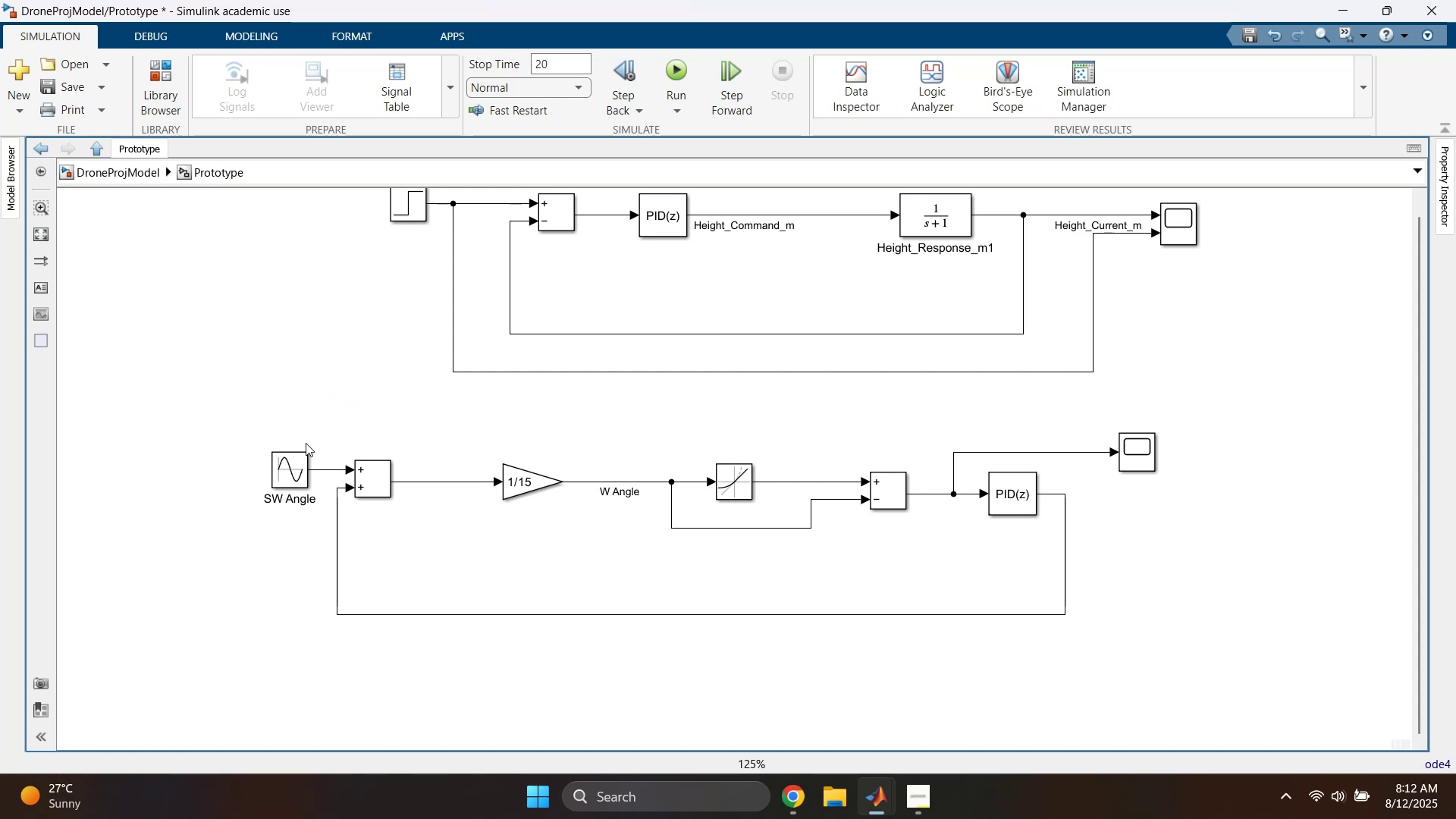 
left_click([270, 420])
 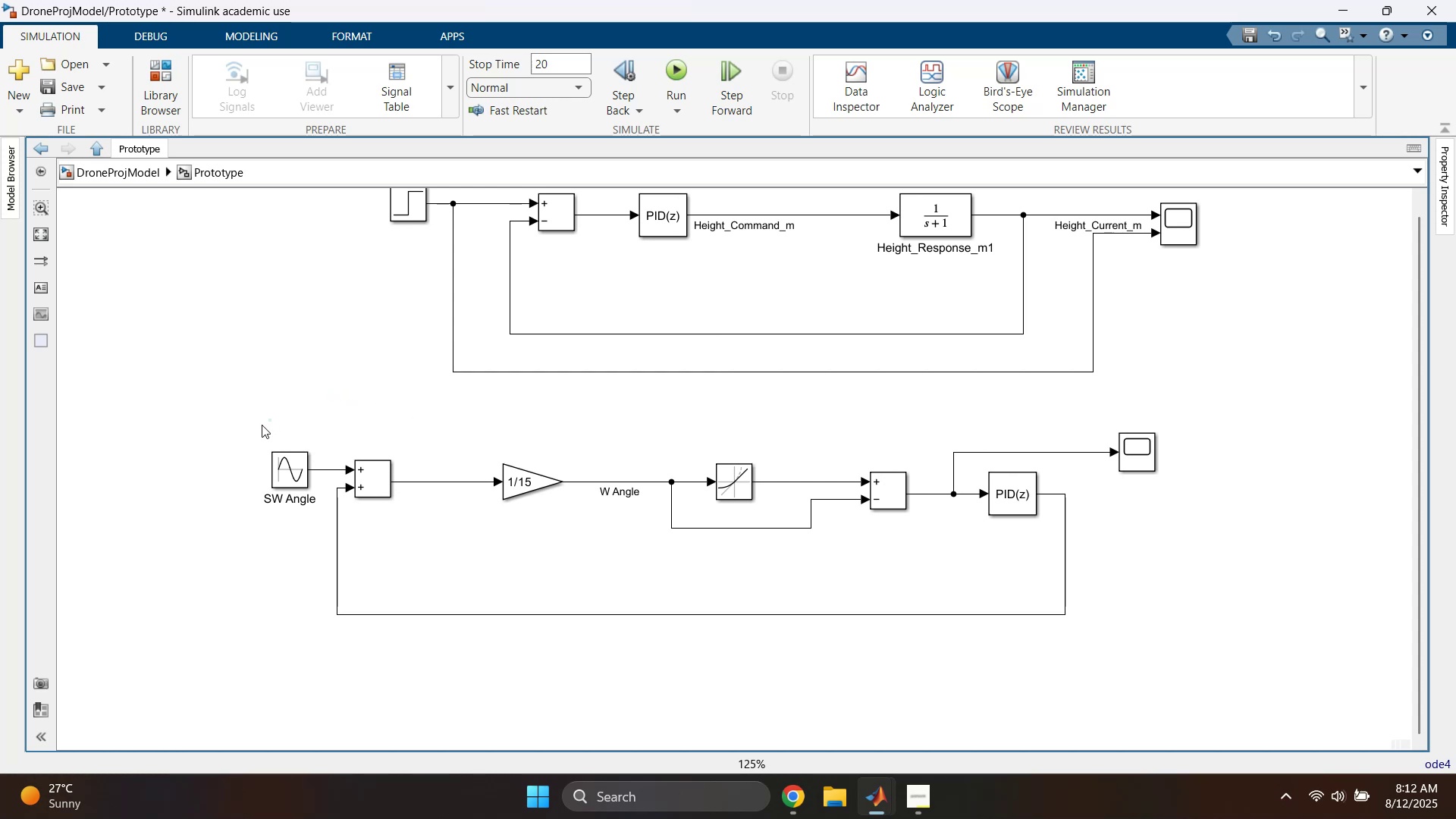 
left_click_drag(start_coordinate=[201, 451], to_coordinate=[1175, 610])
 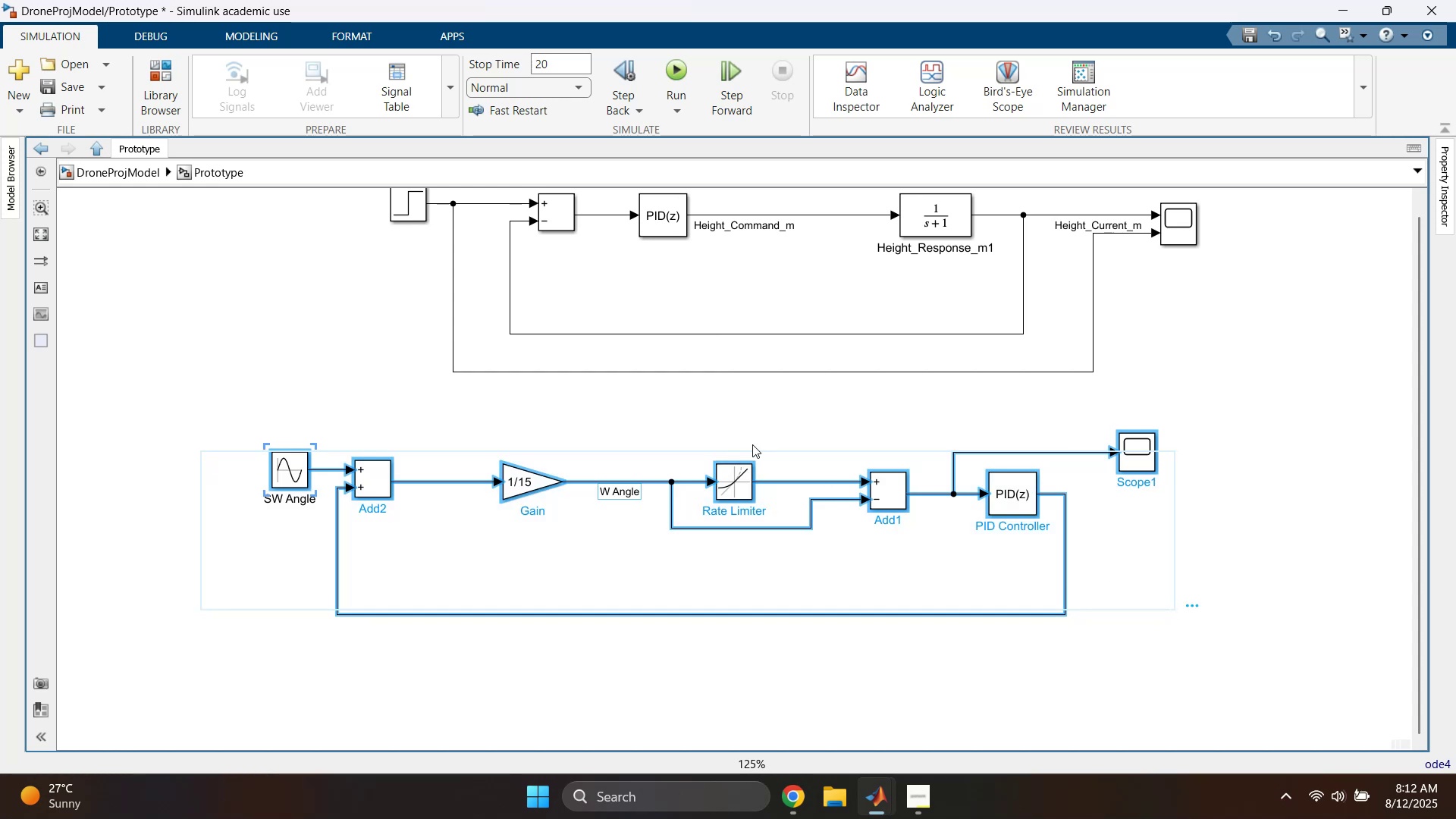 
left_click([693, 410])
 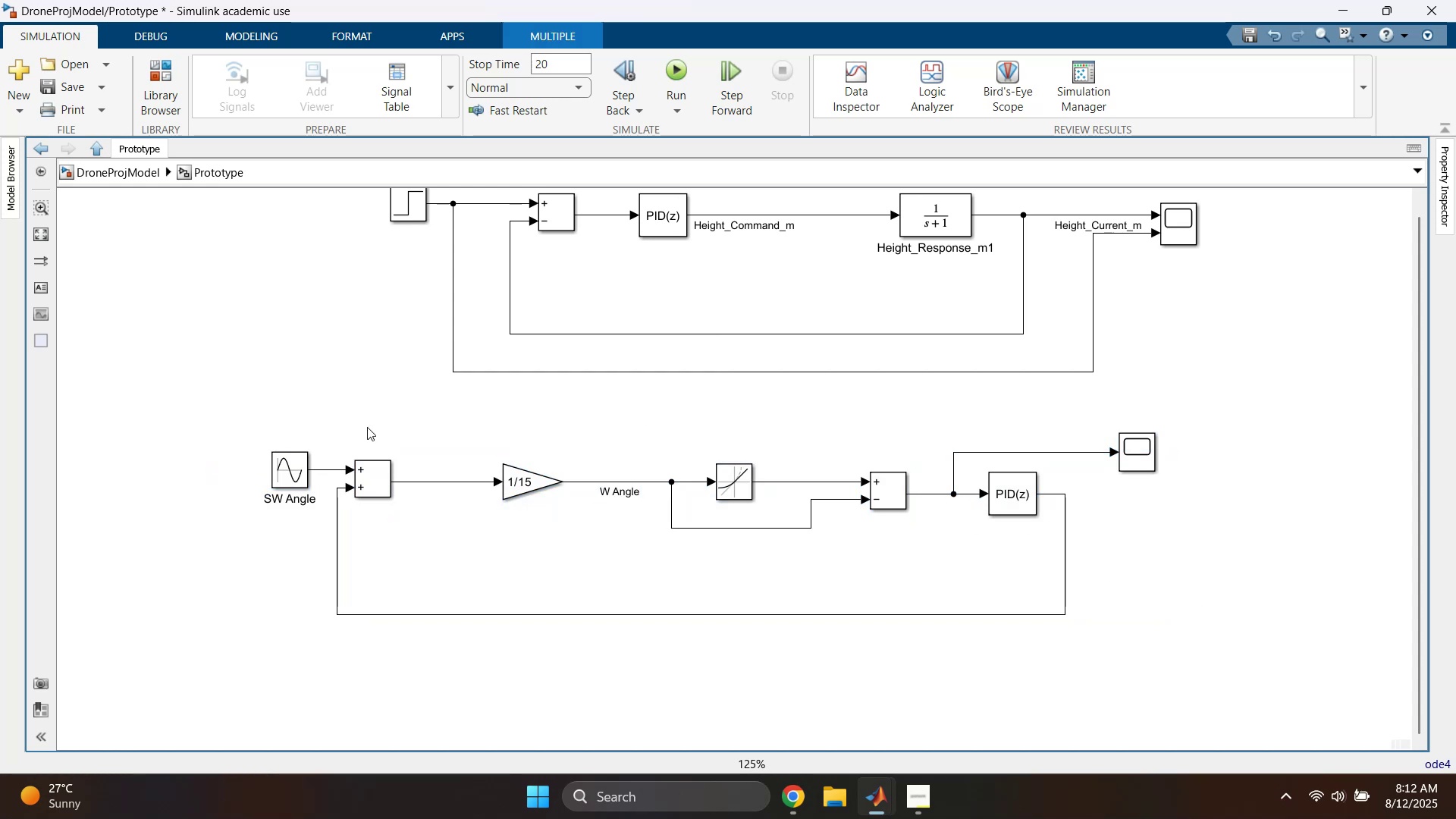 
left_click_drag(start_coordinate=[218, 423], to_coordinate=[1207, 620])
 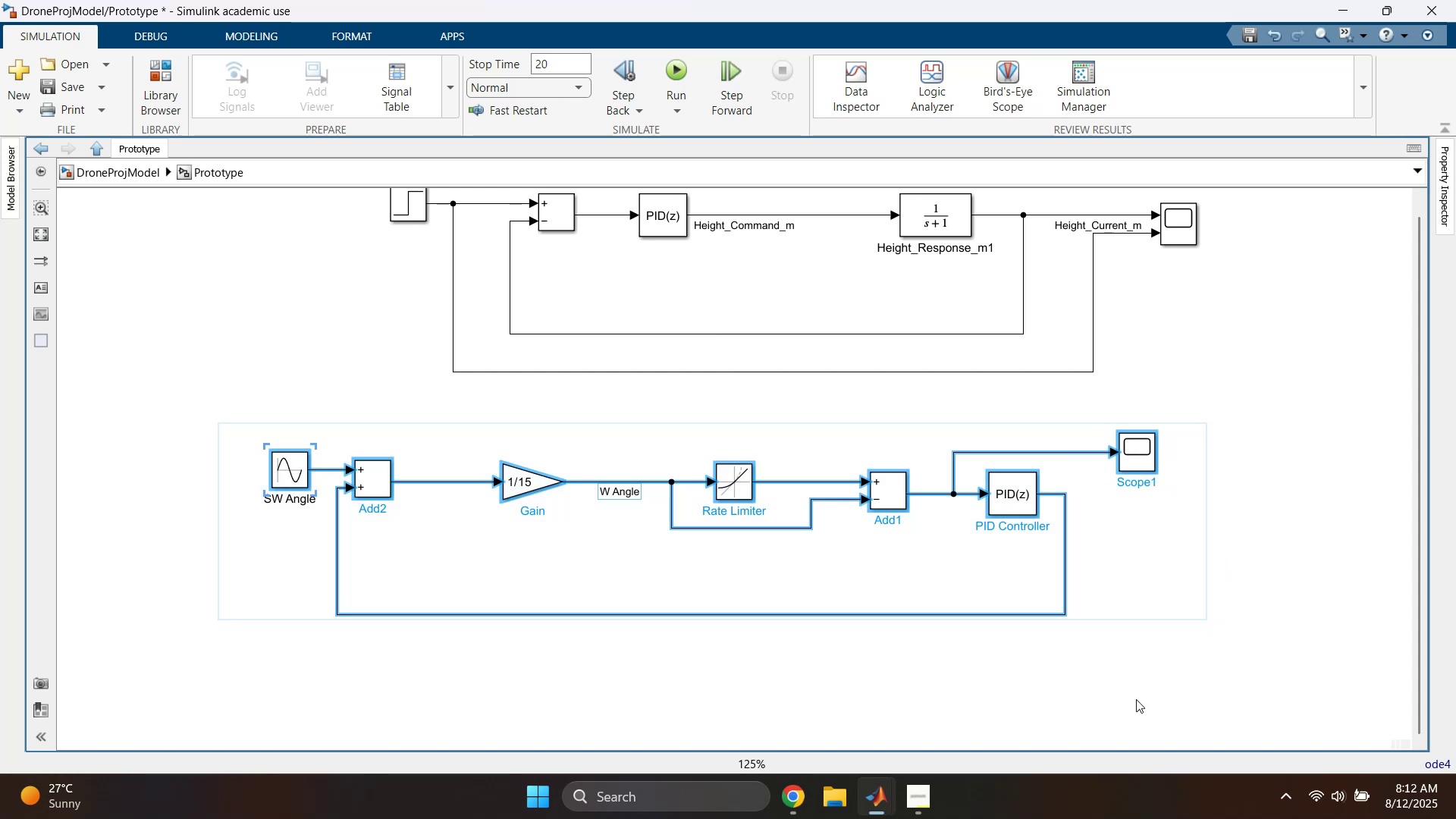 
left_click([1114, 708])
 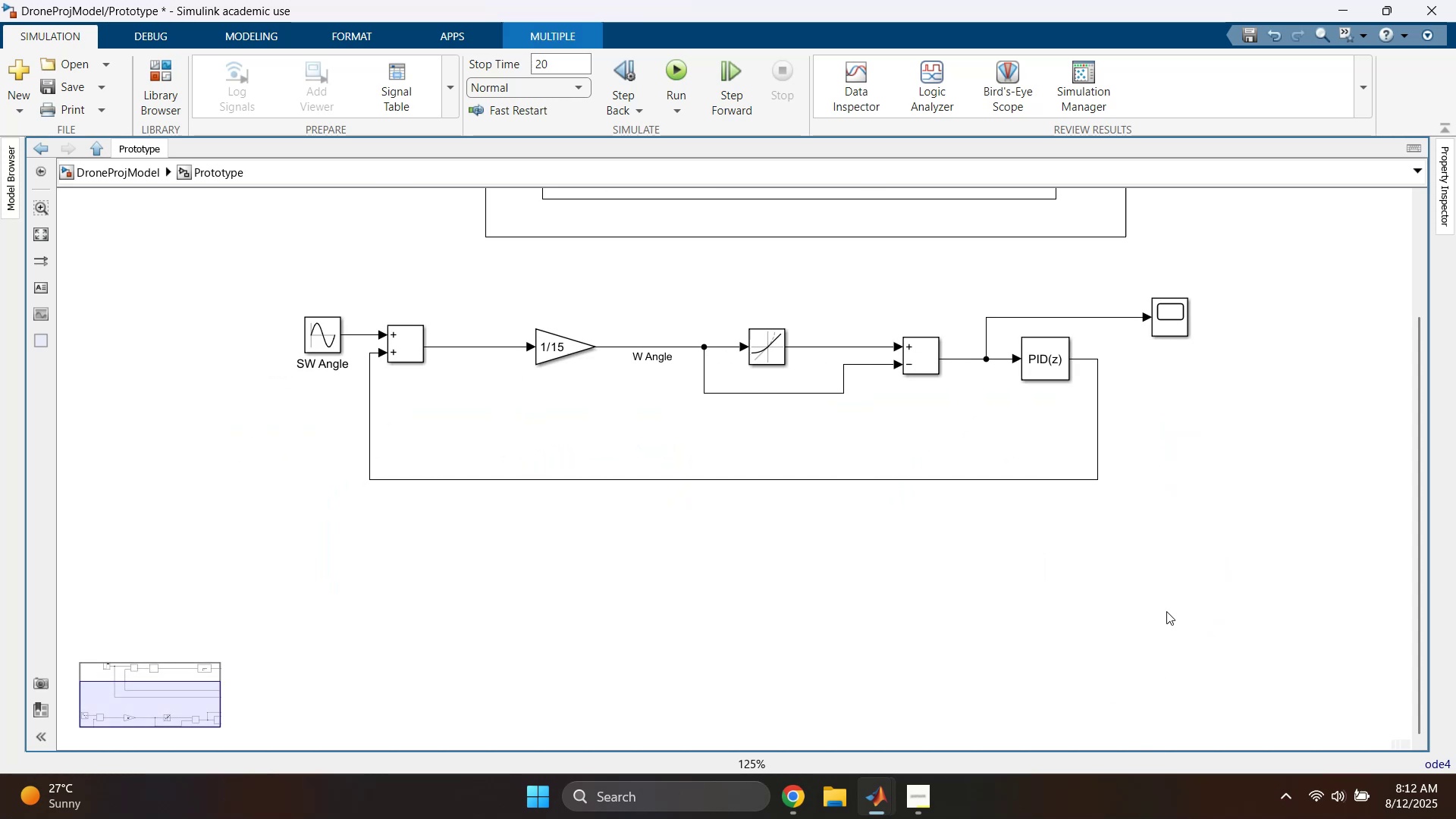 
double_click([878, 546])
 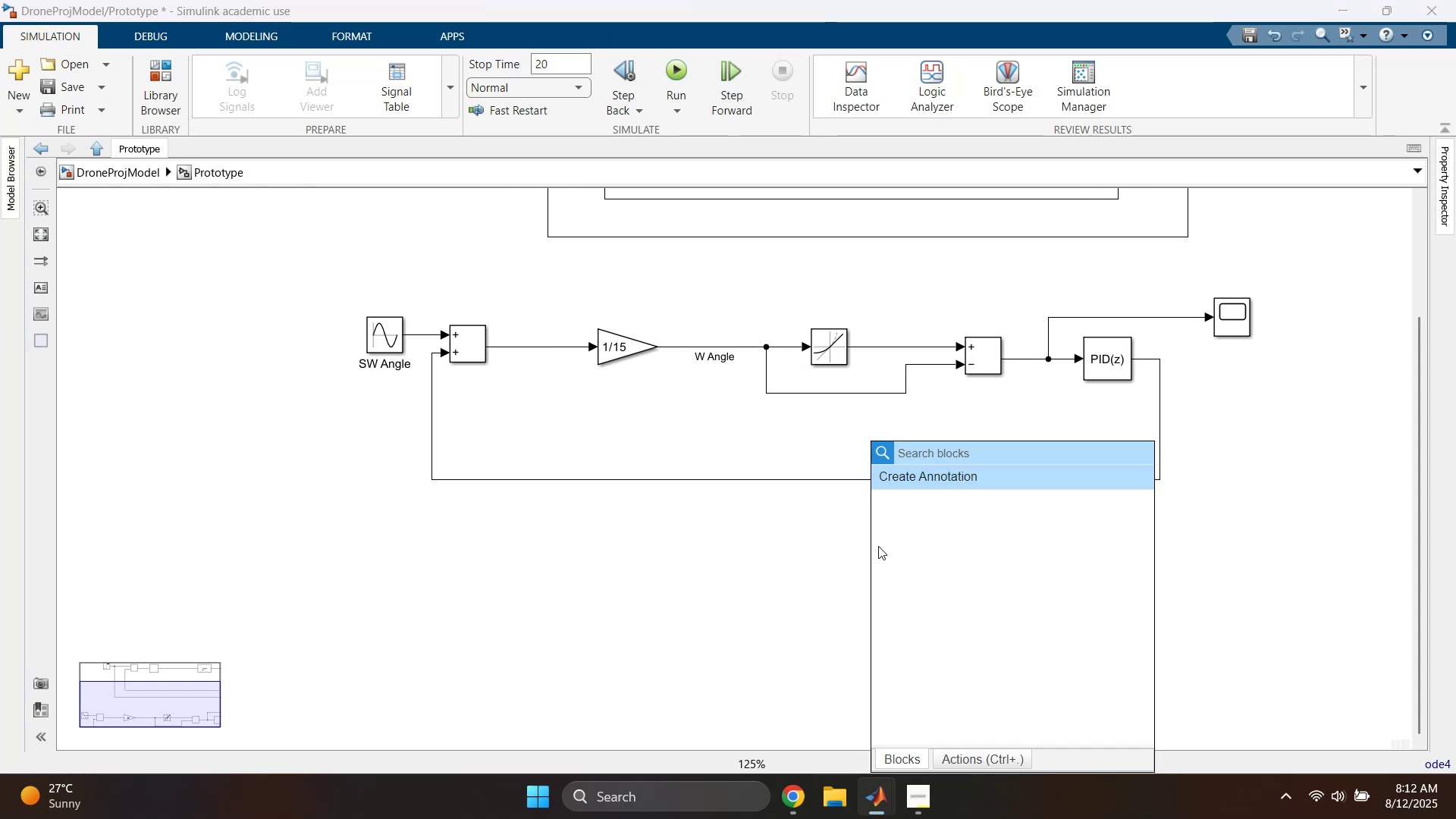 
type(chart)
 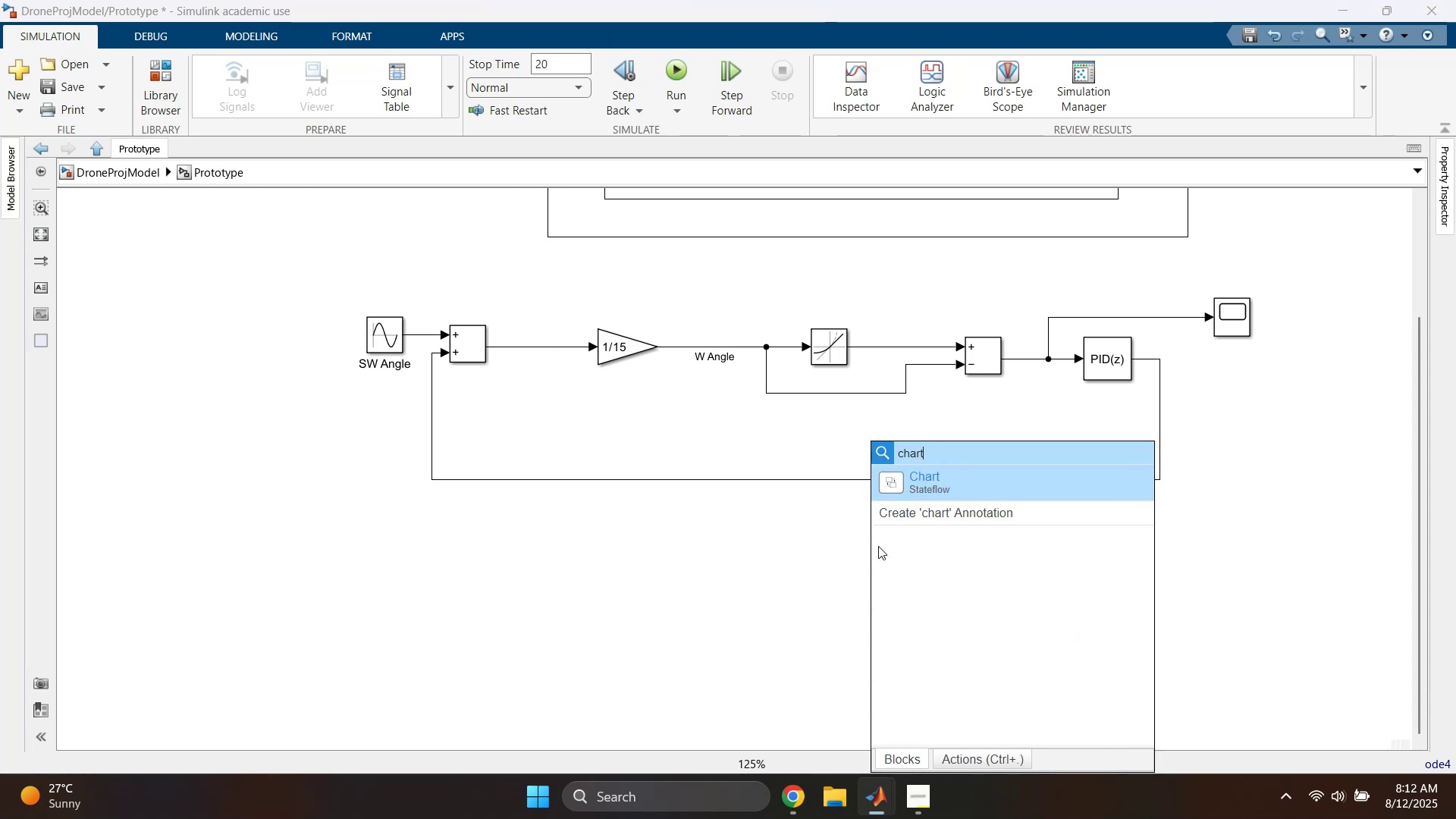 
key(Enter)
 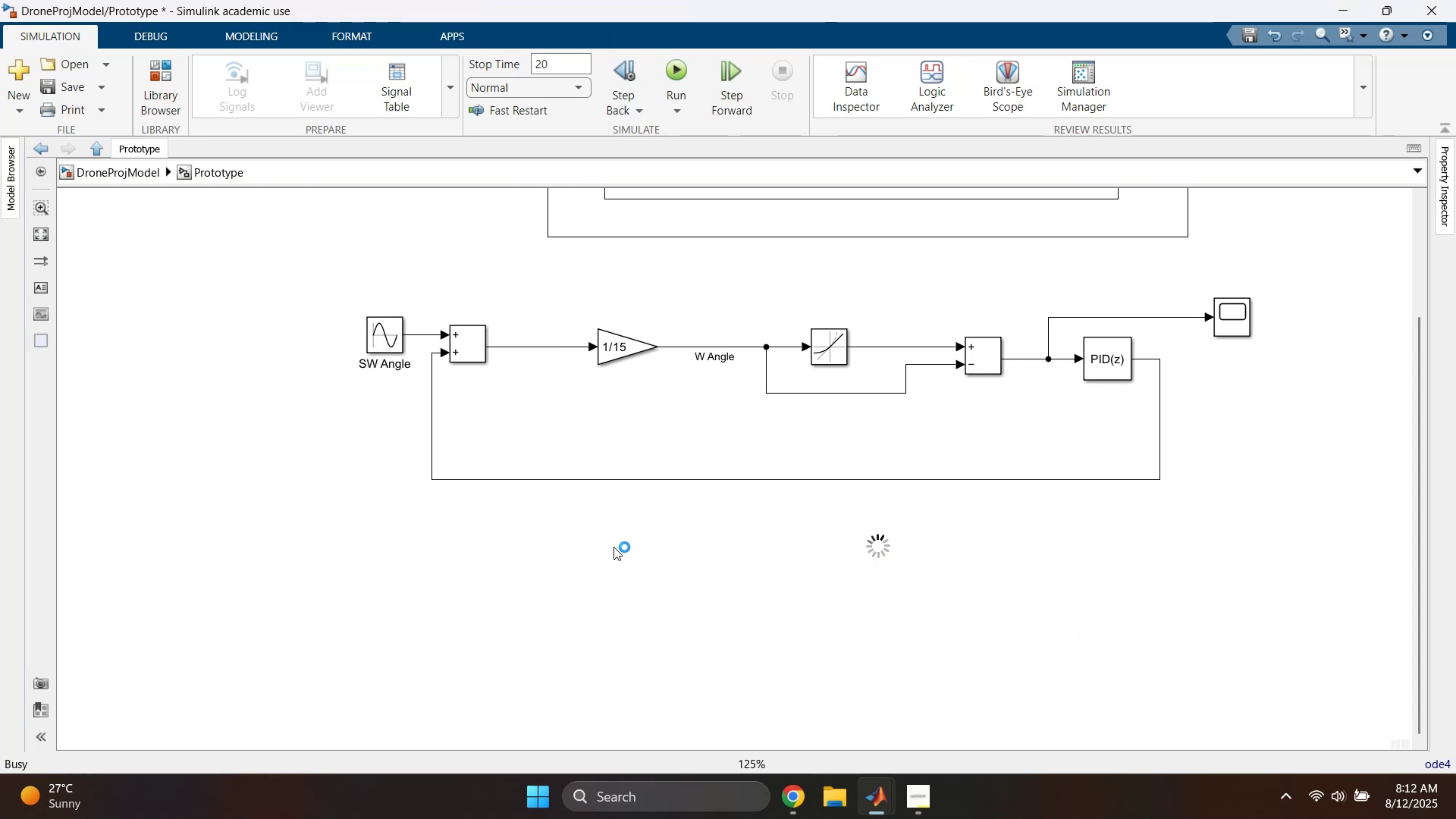 
double_click([599, 547])
 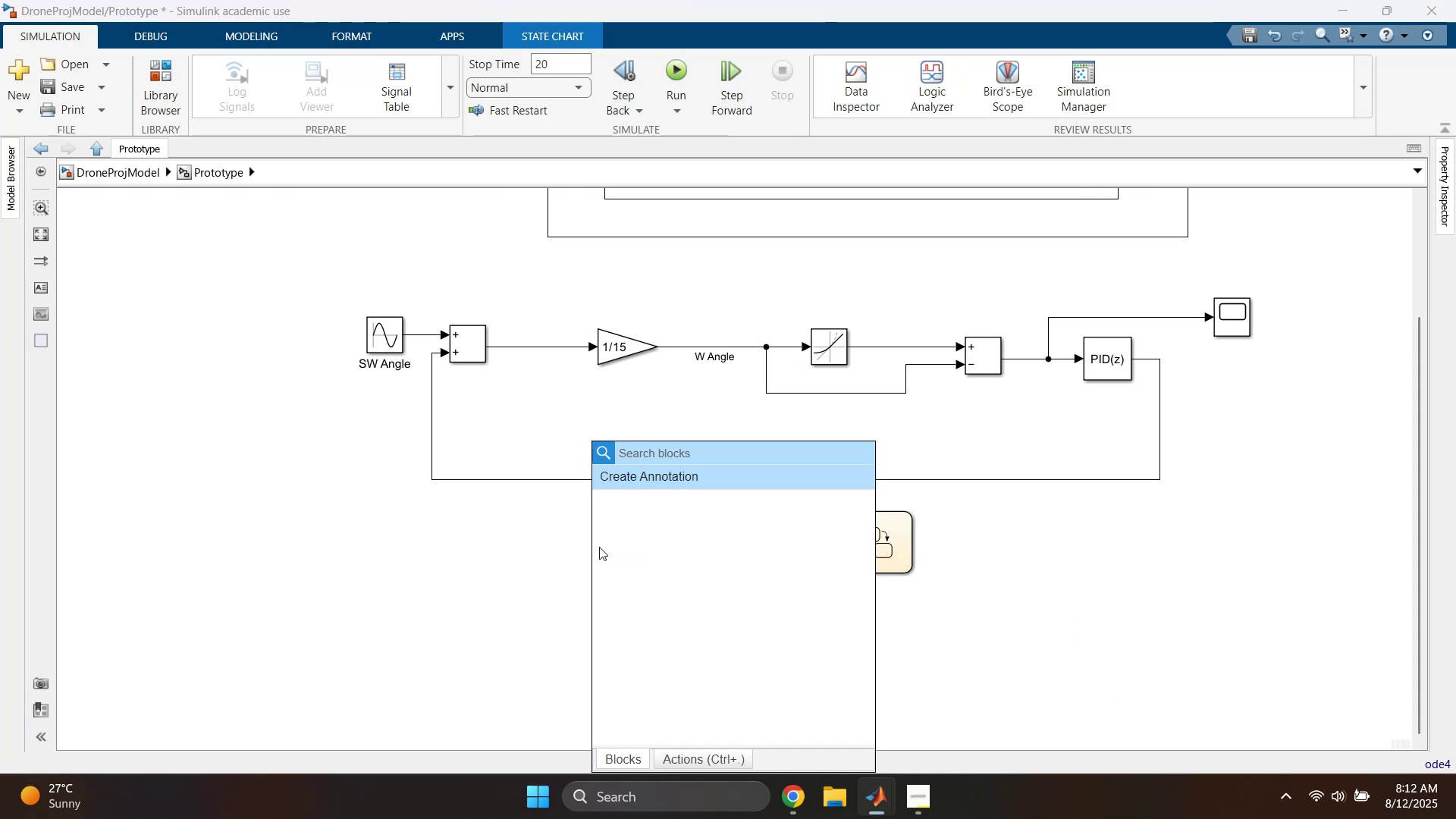 
type(stateflow)
 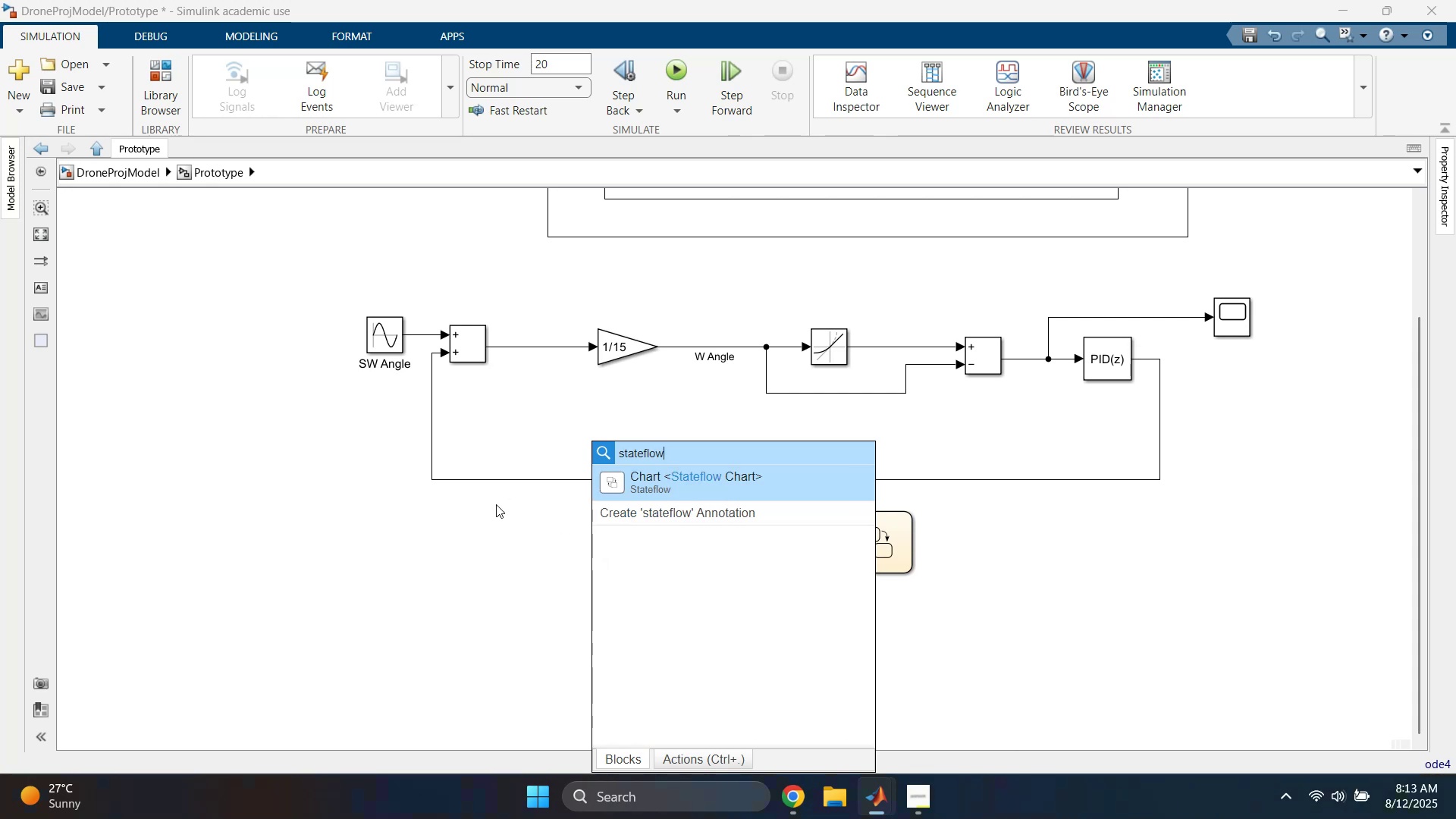 
left_click([499, 508])
 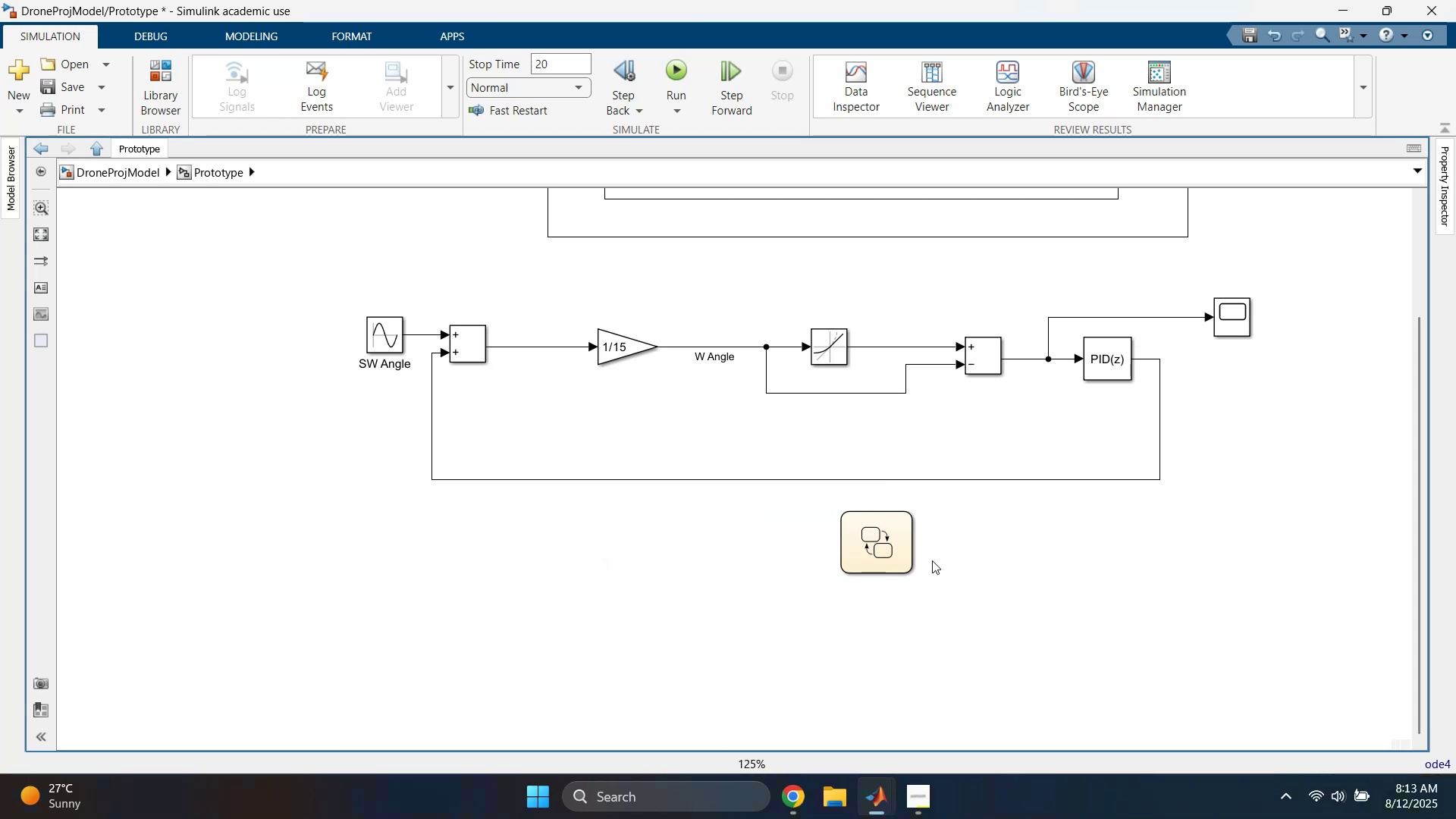 
left_click([841, 516])
 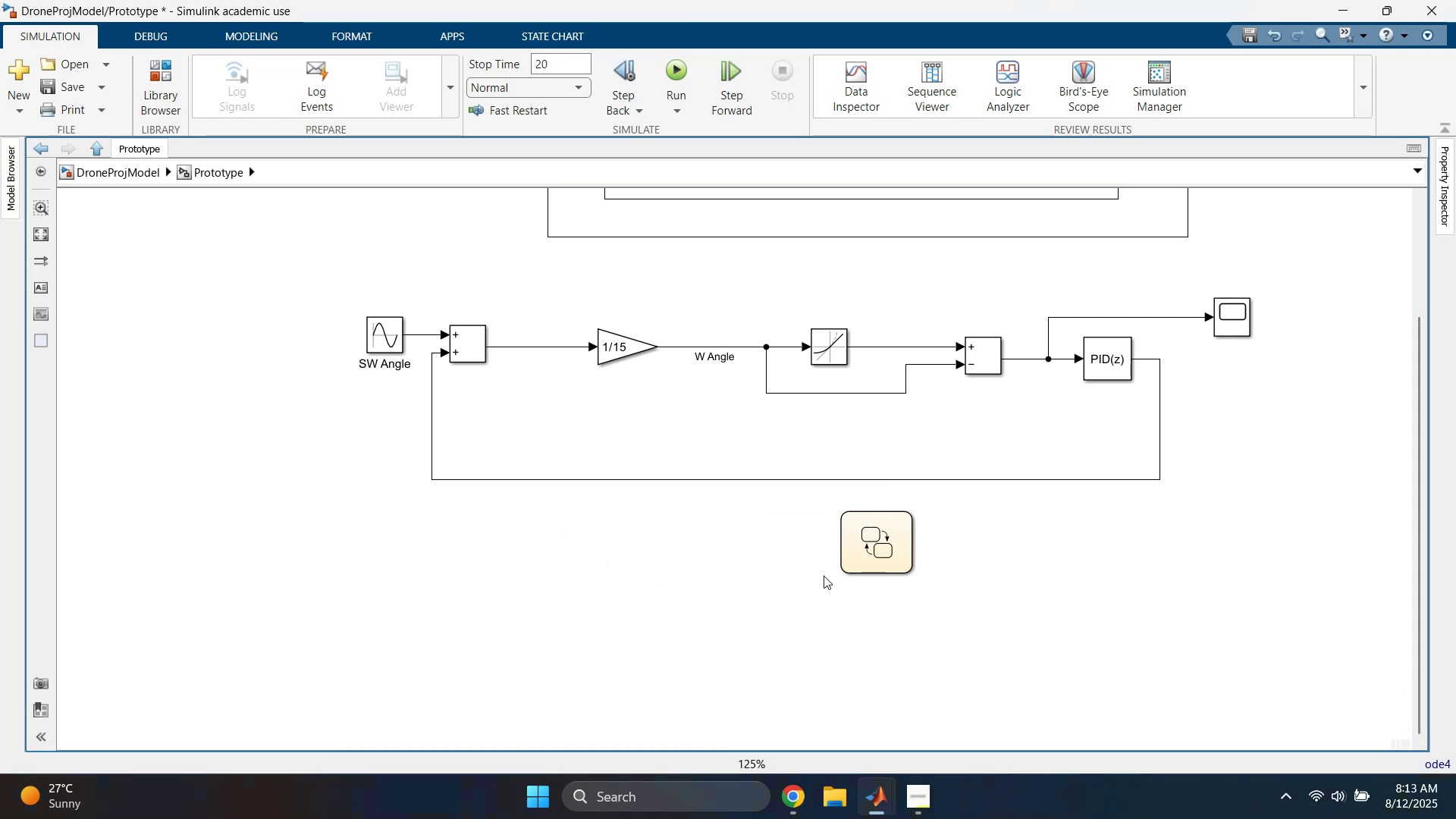 
left_click([760, 587])
 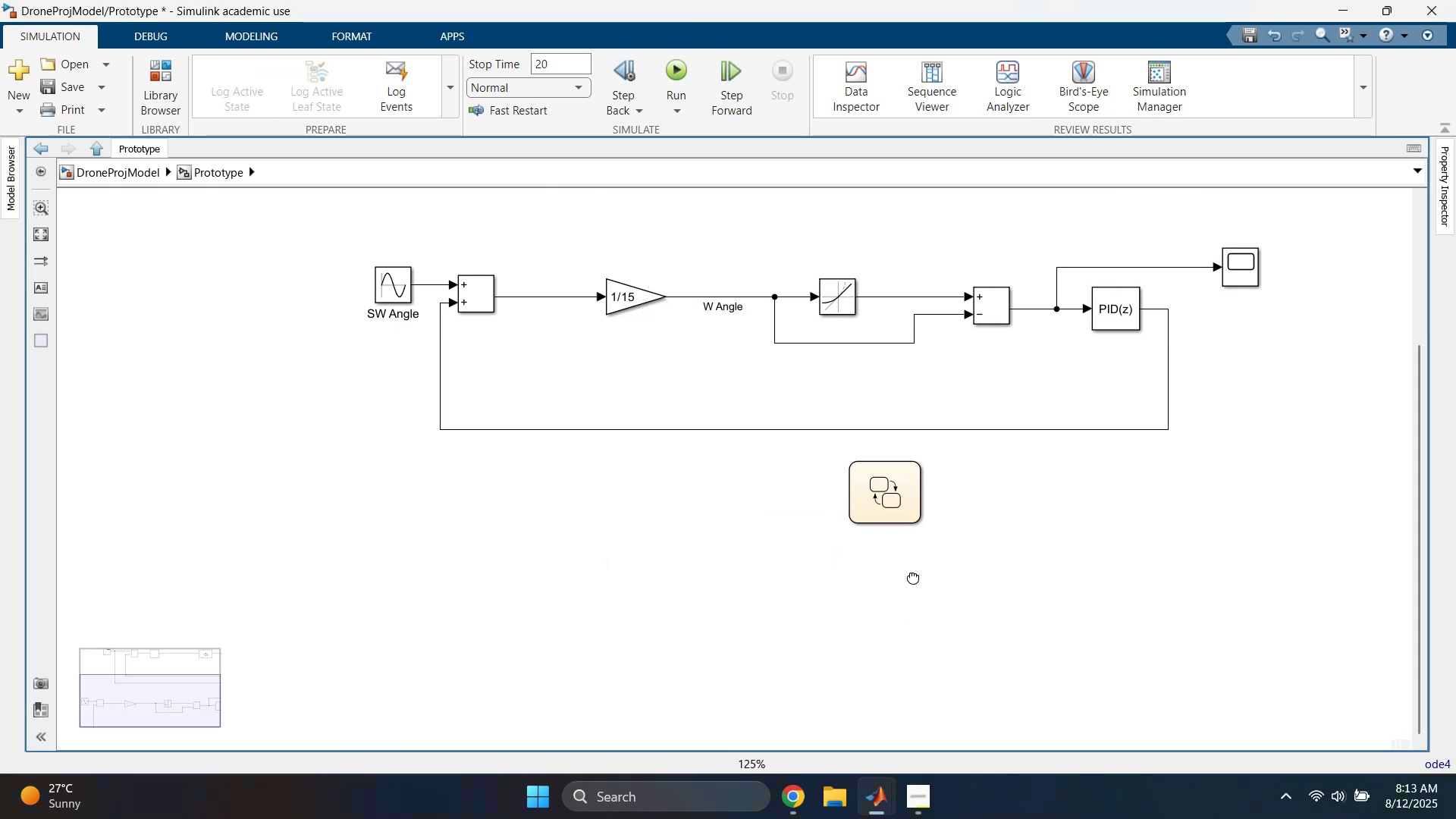 
left_click_drag(start_coordinate=[910, 490], to_coordinate=[880, 535])
 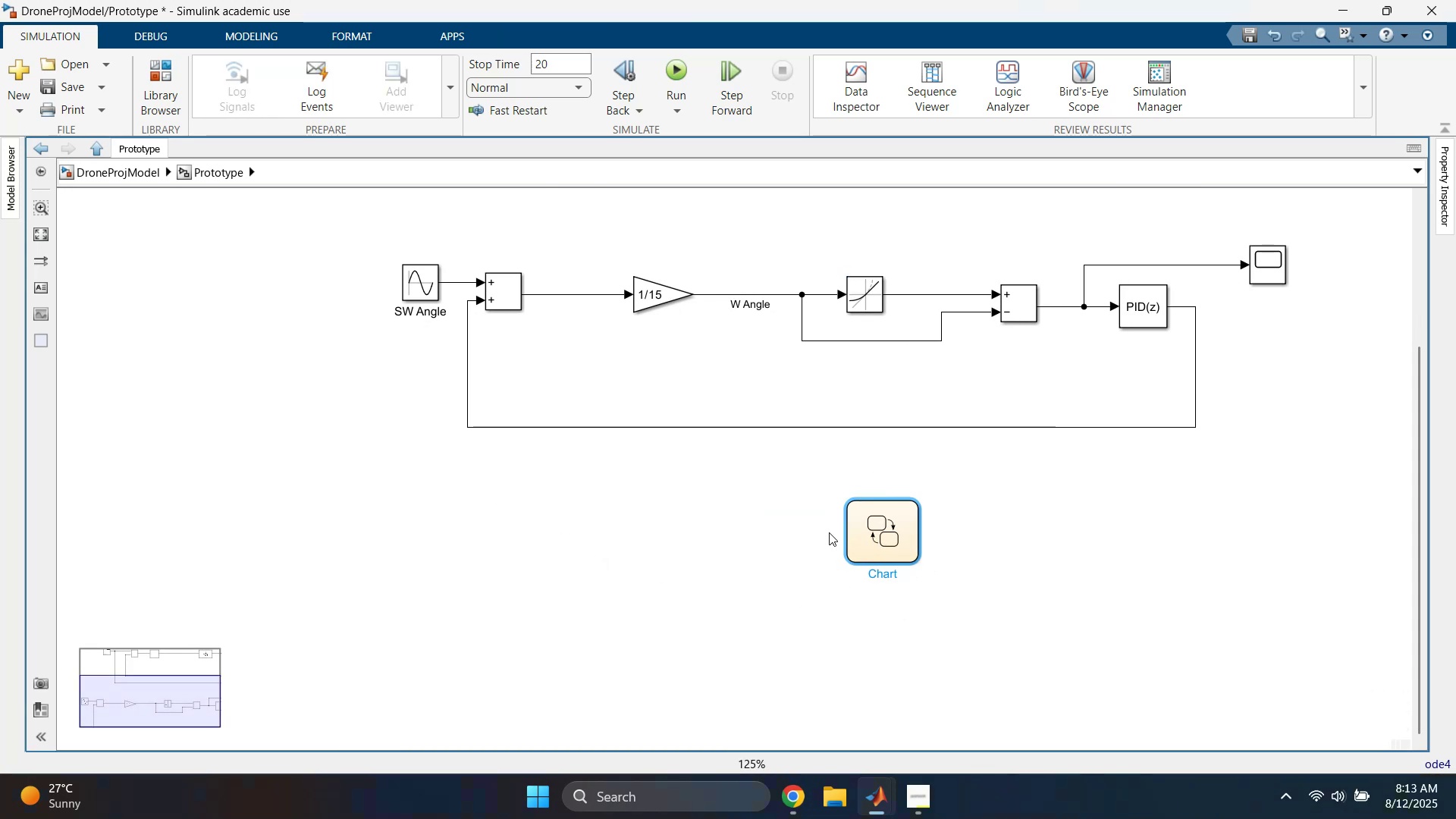 
left_click([730, 525])
 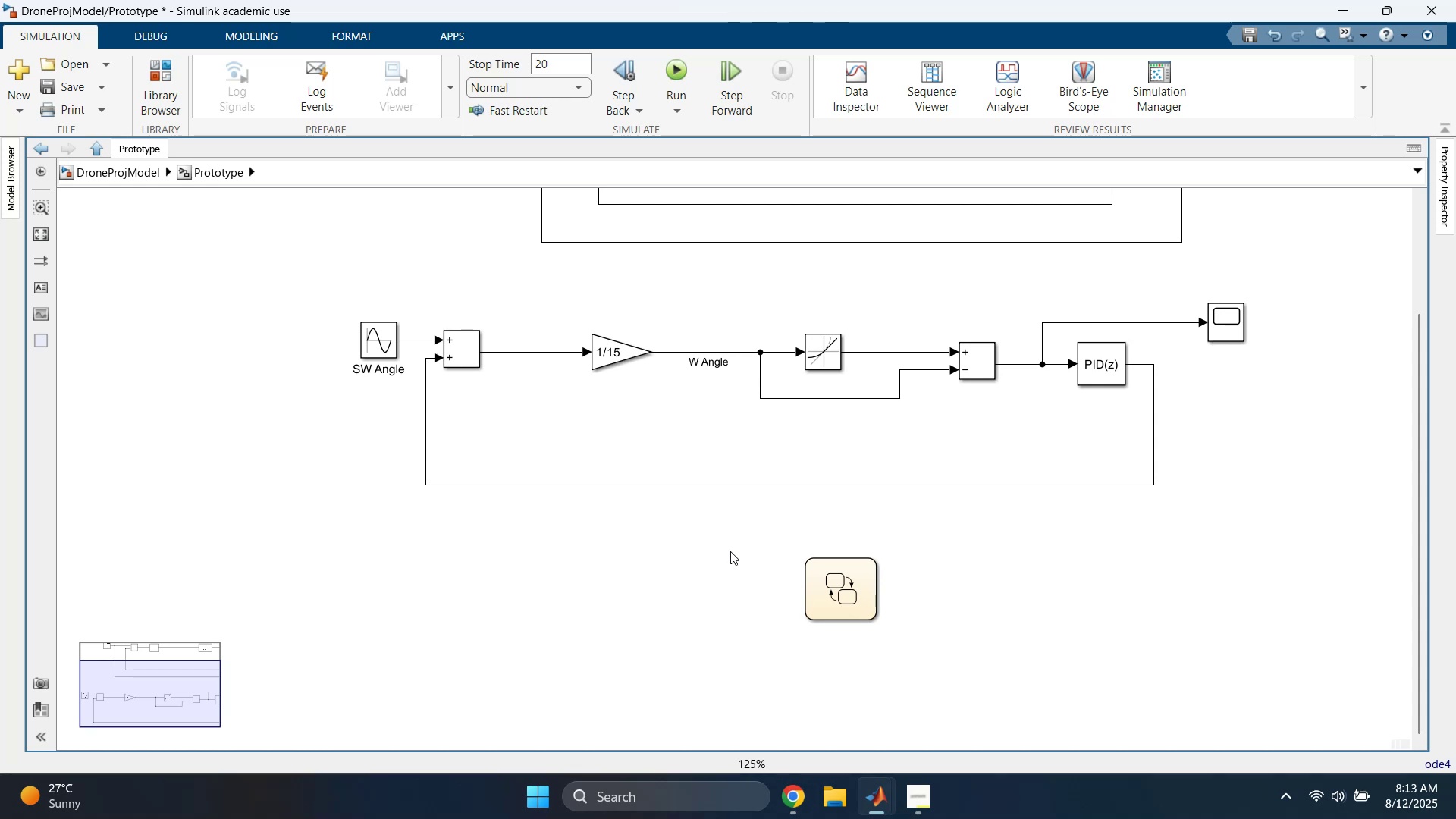 
left_click_drag(start_coordinate=[922, 562], to_coordinate=[839, 604])
 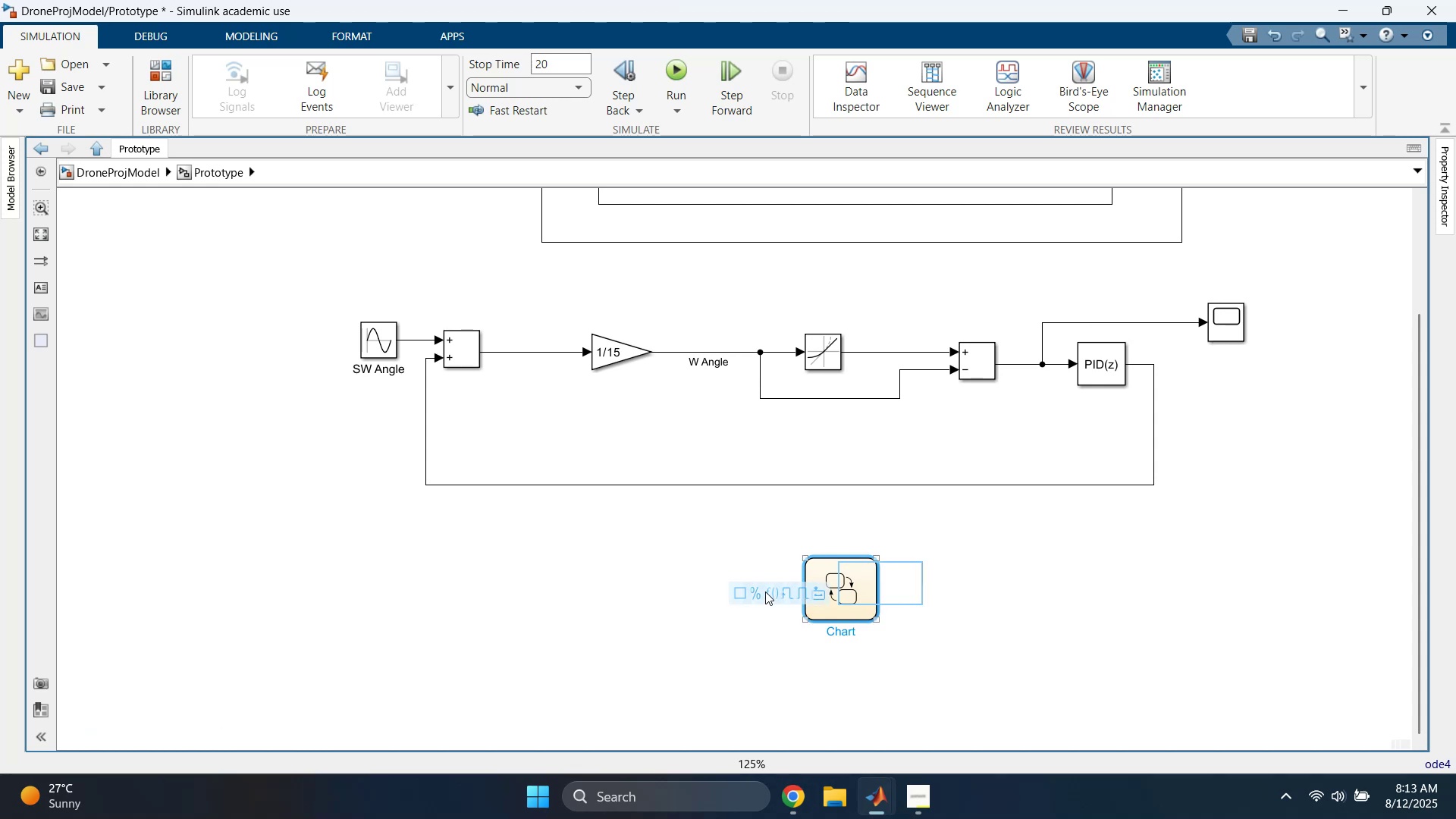 
left_click([728, 585])
 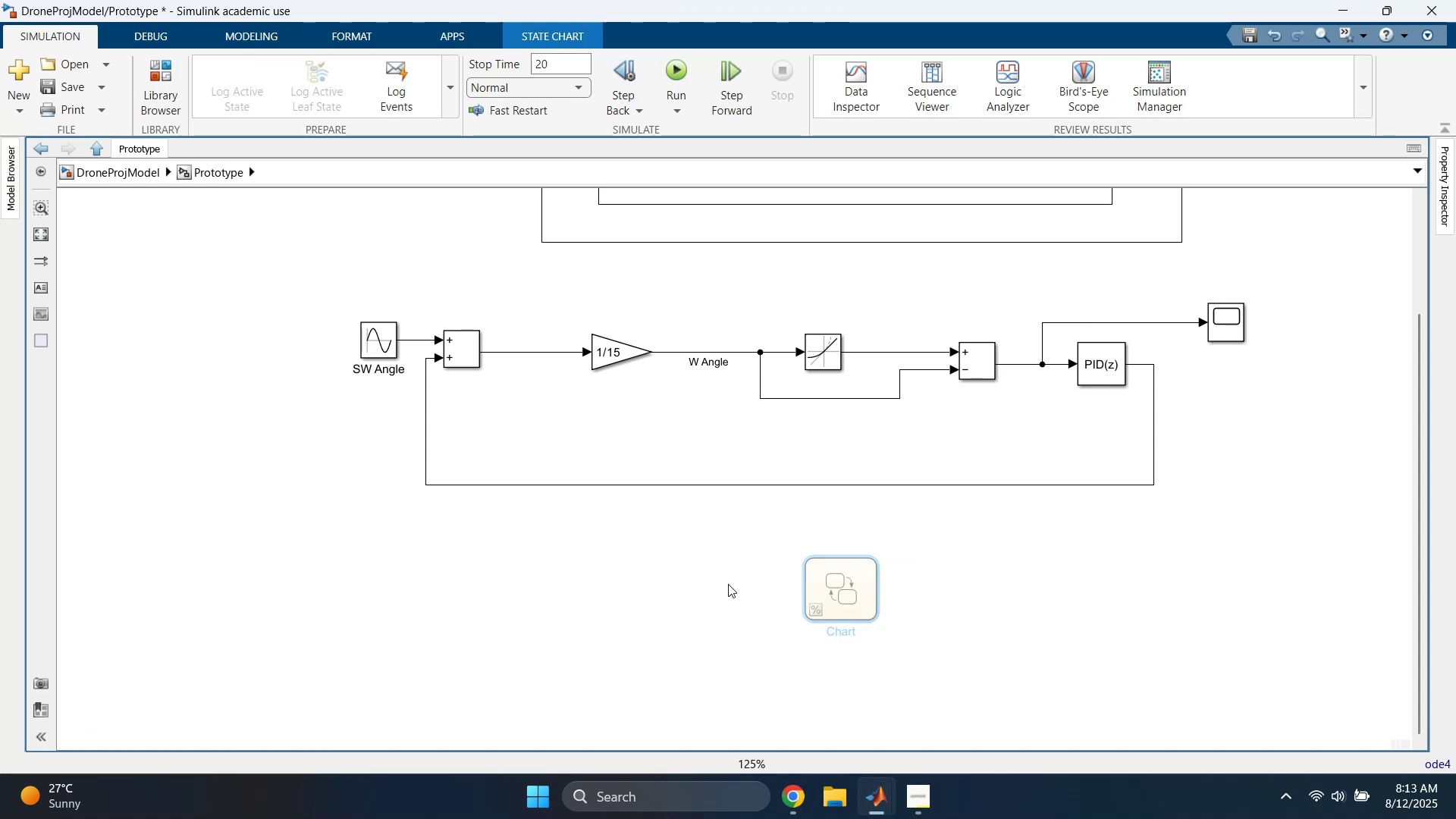 
left_click_drag(start_coordinate=[891, 558], to_coordinate=[811, 611])
 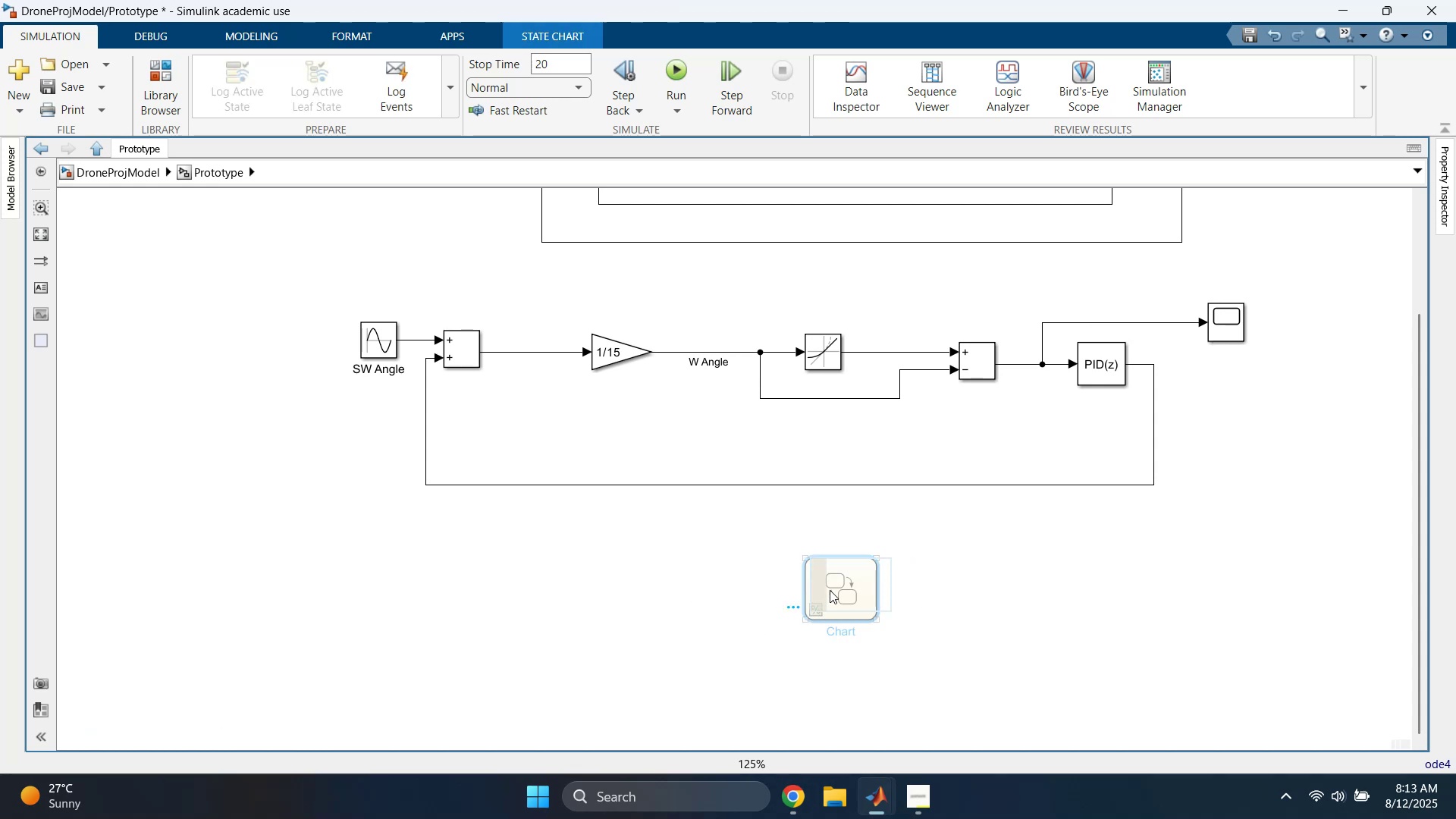 
key(Backspace)
 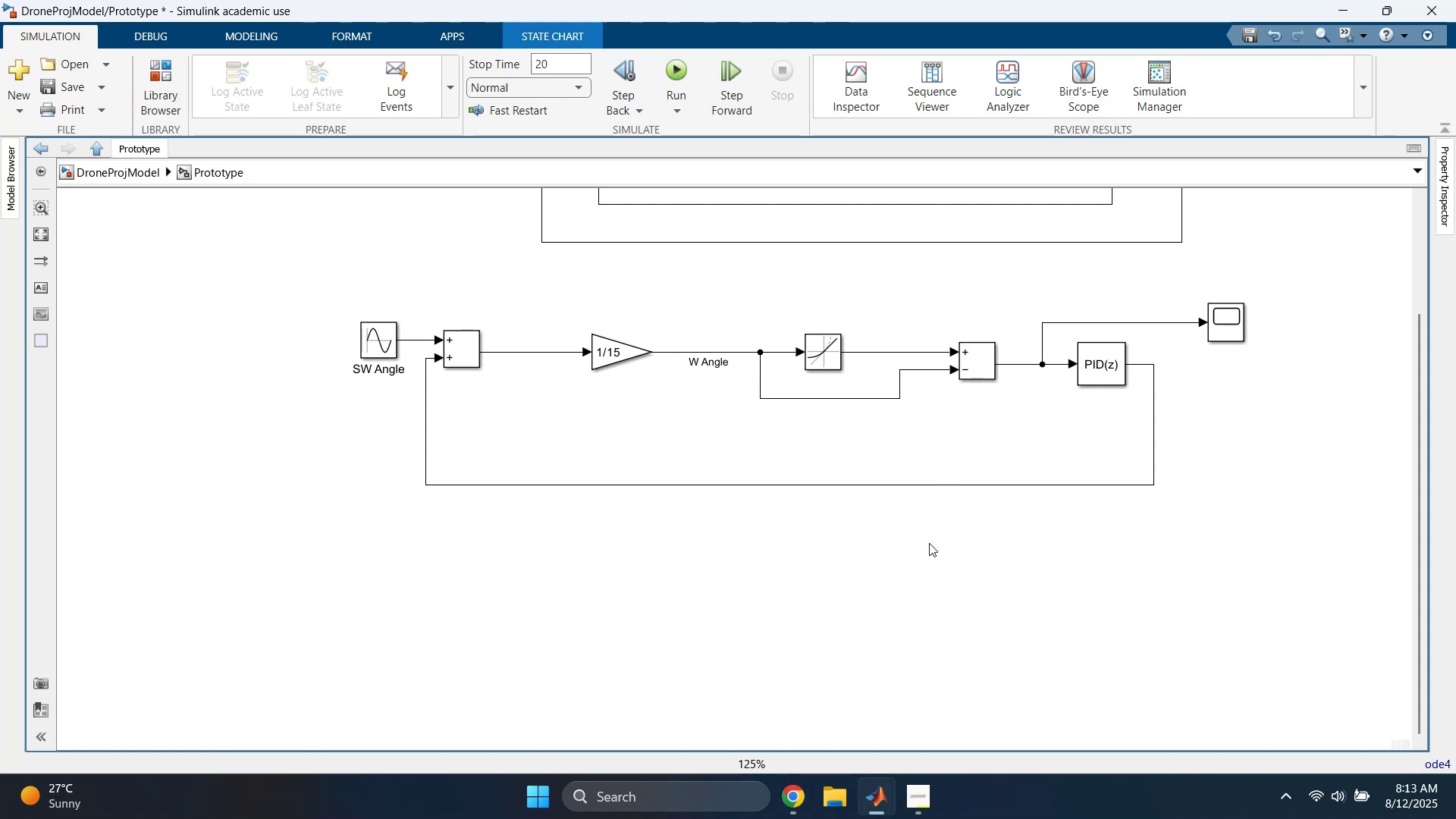 
left_click([960, 574])
 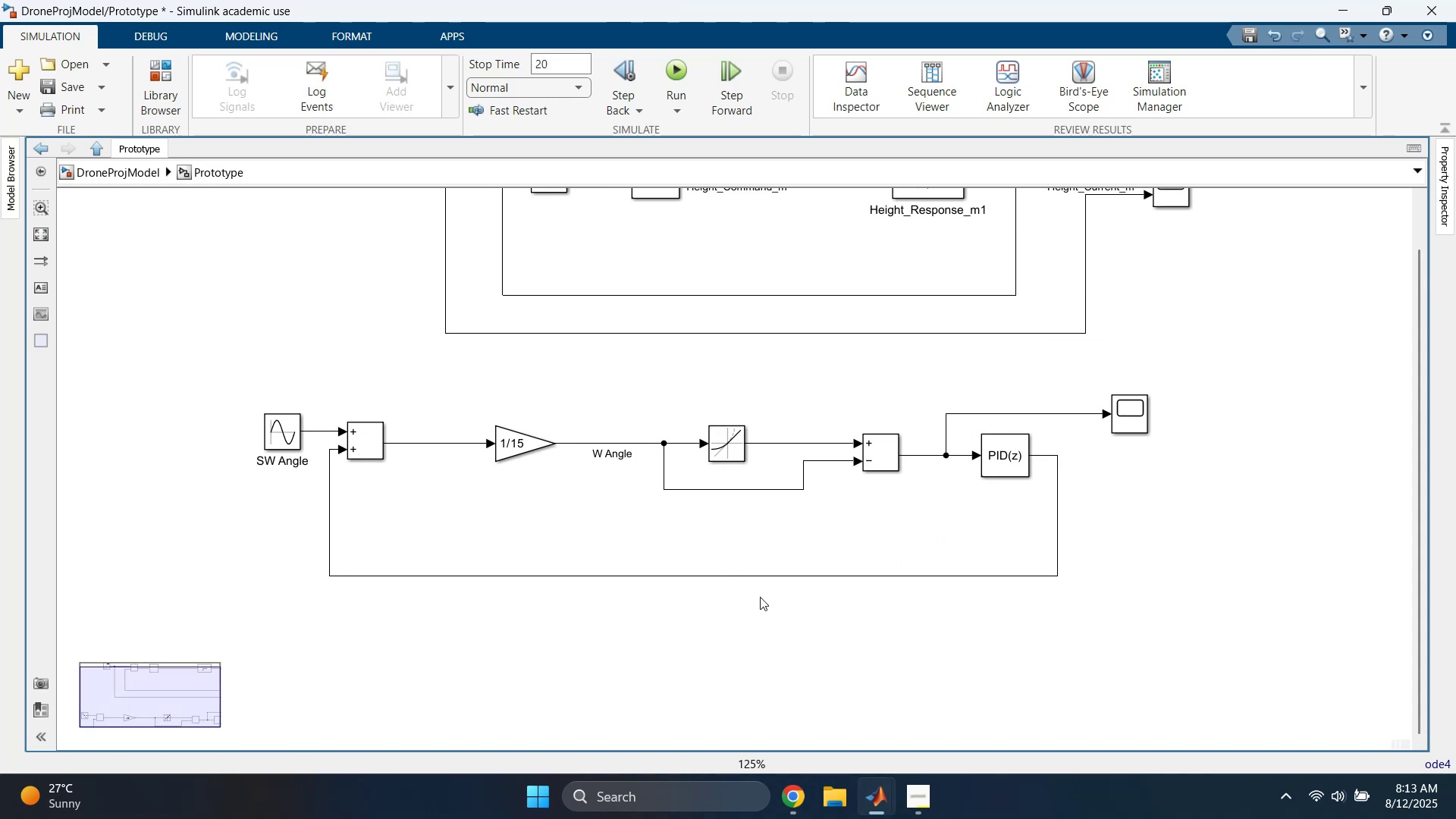 
left_click_drag(start_coordinate=[438, 431], to_coordinate=[273, 510])
 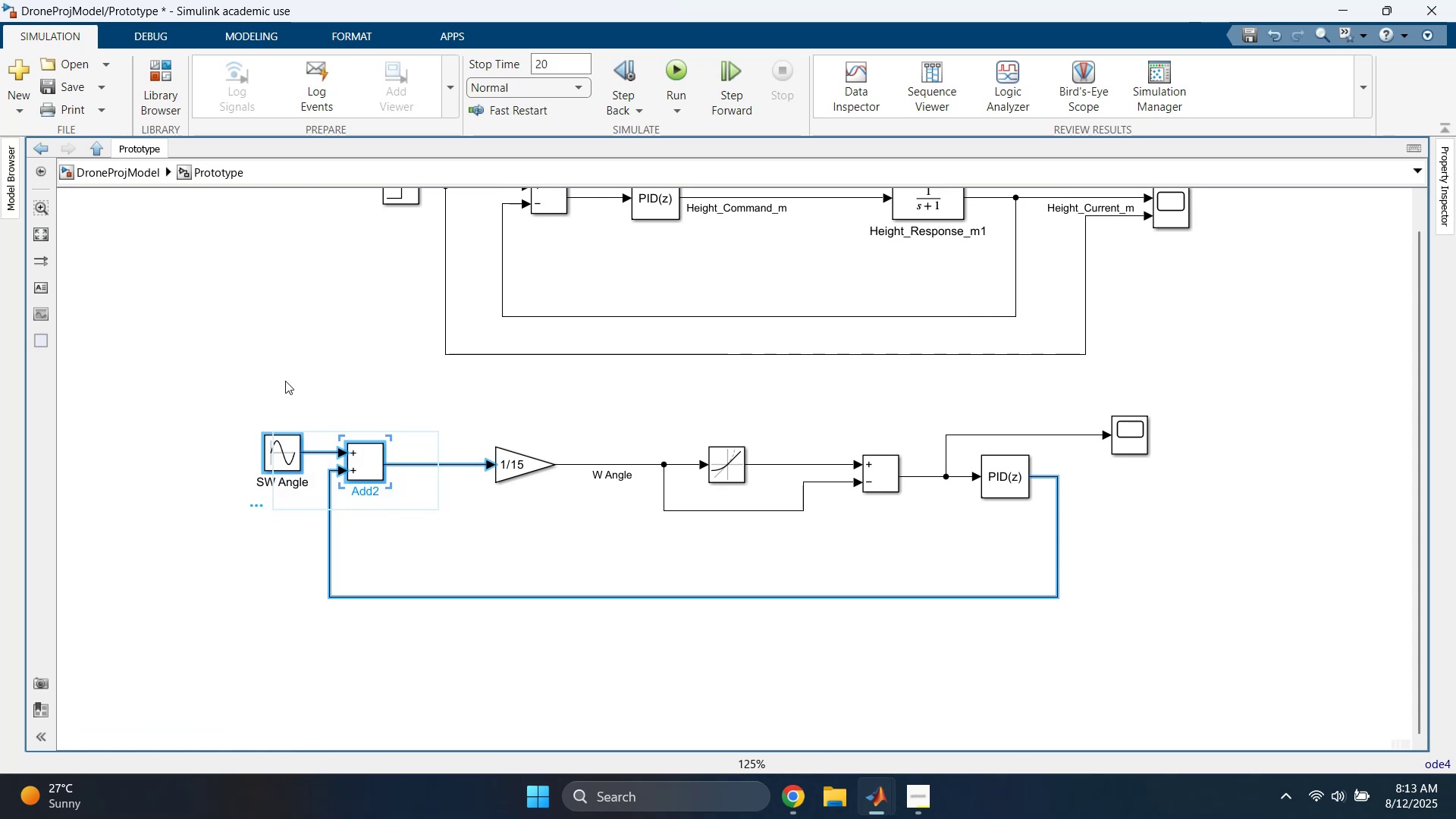 
left_click([289, 372])
 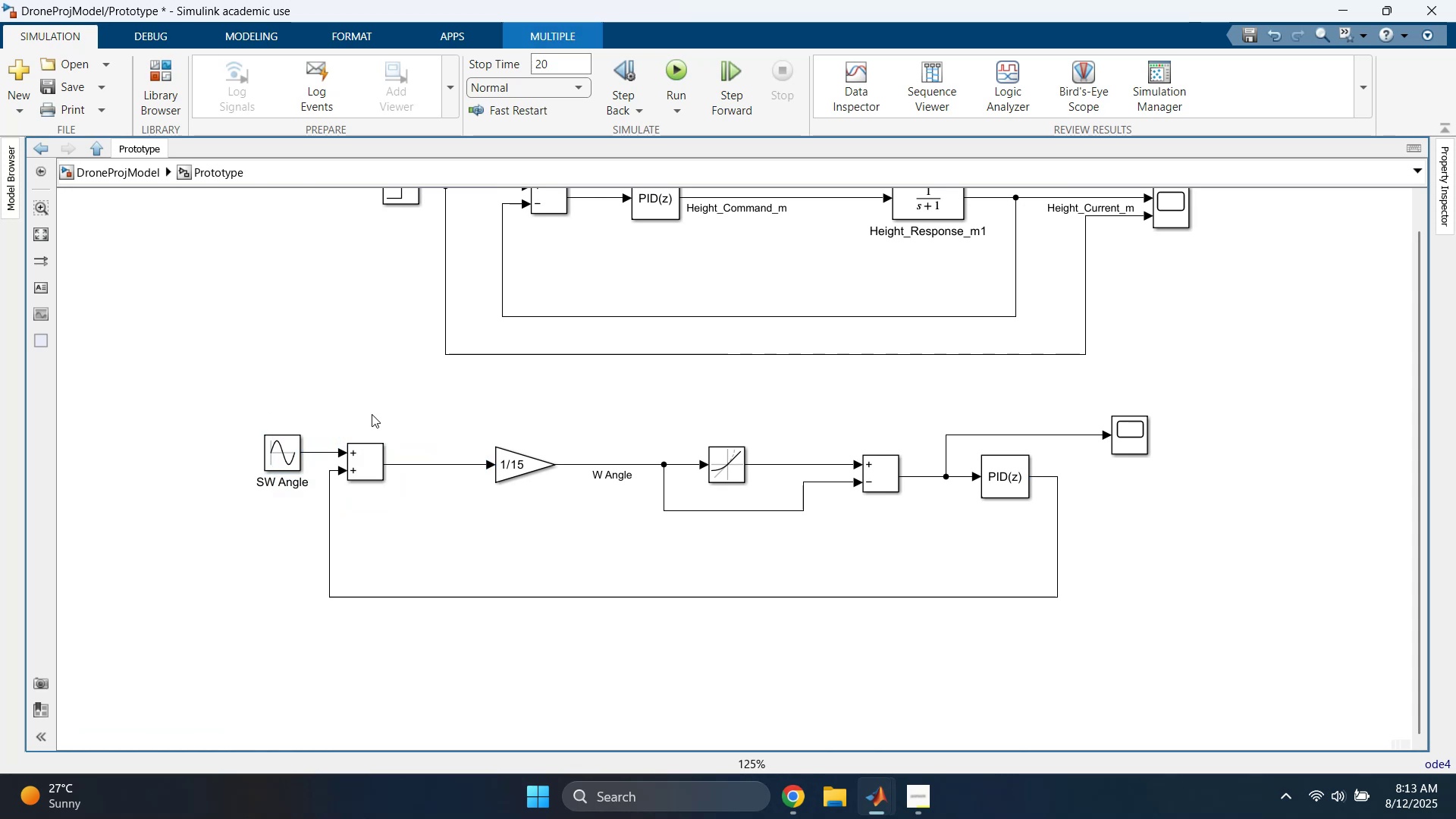 
left_click_drag(start_coordinate=[423, 417], to_coordinate=[247, 497])
 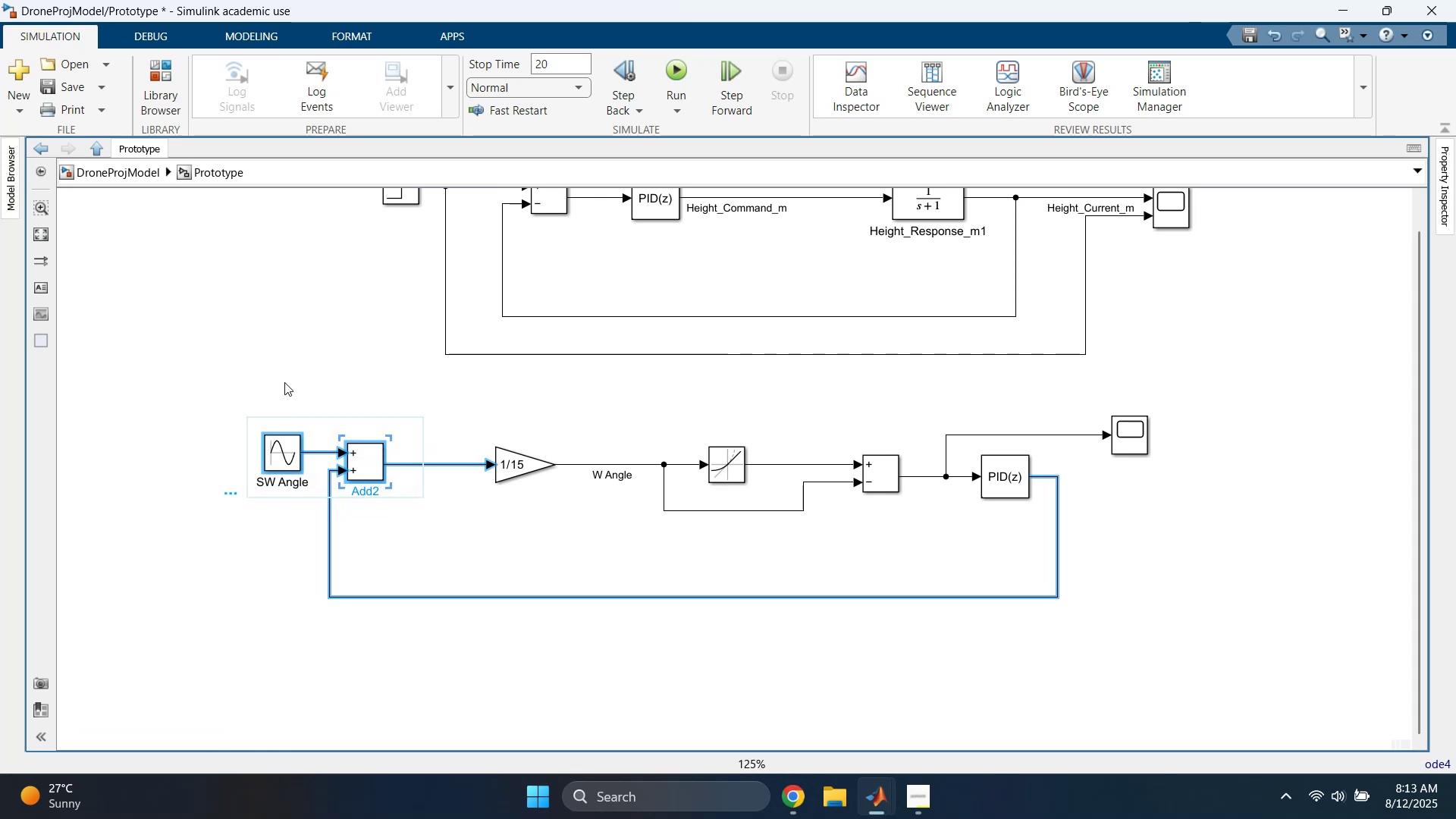 
left_click([293, 363])
 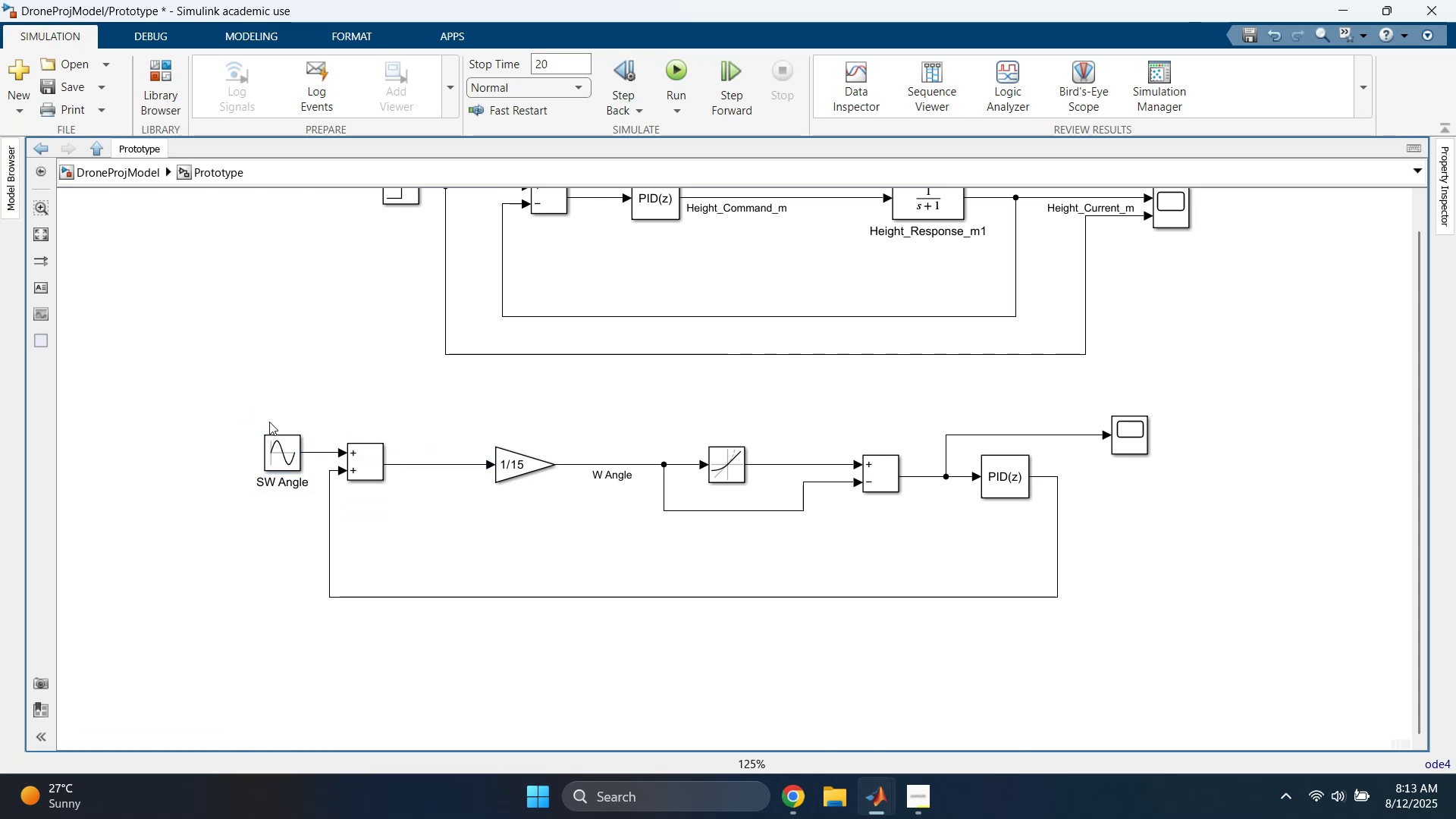 
left_click_drag(start_coordinate=[470, 436], to_coordinate=[555, 499])
 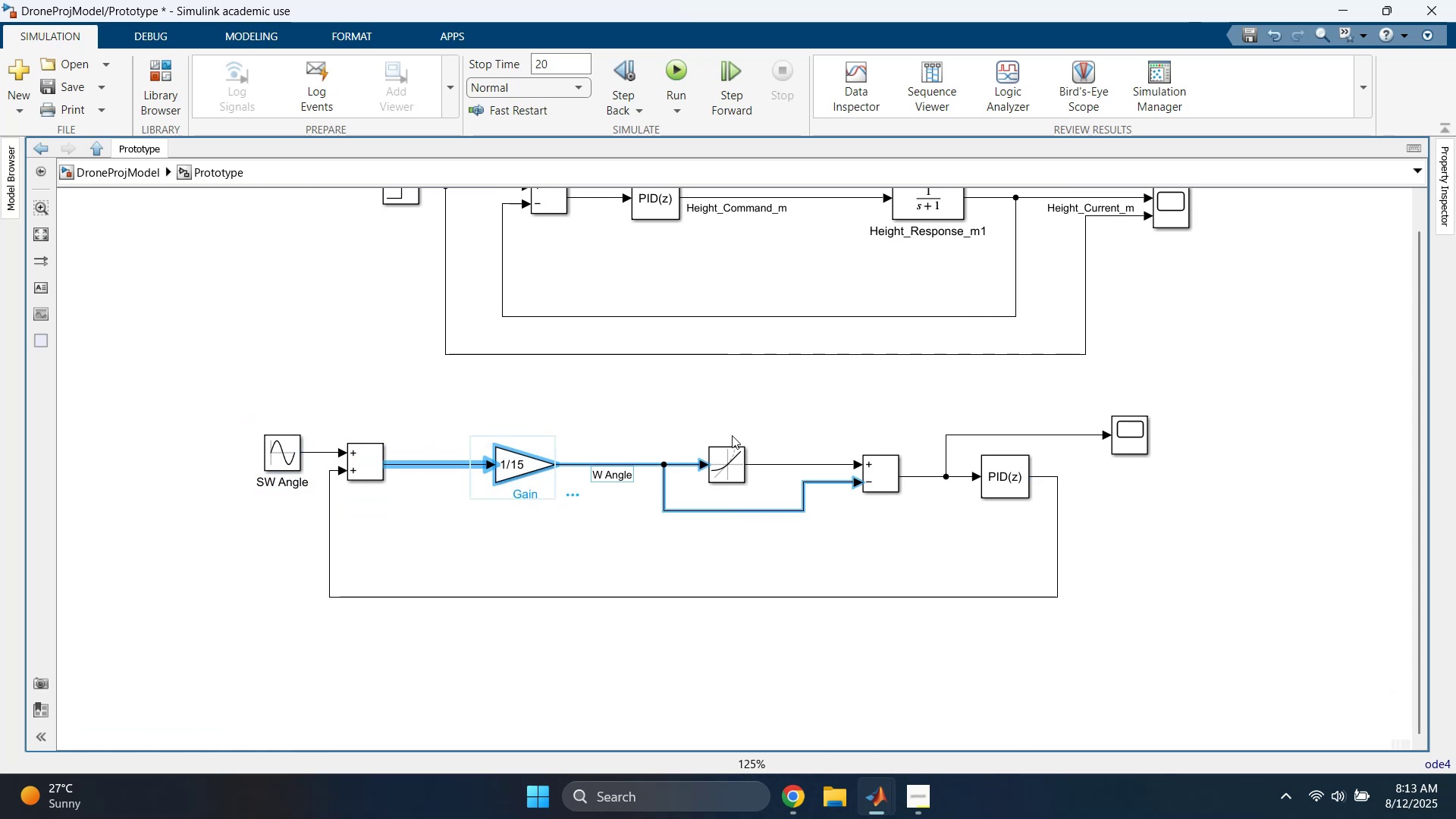 
left_click([787, 374])
 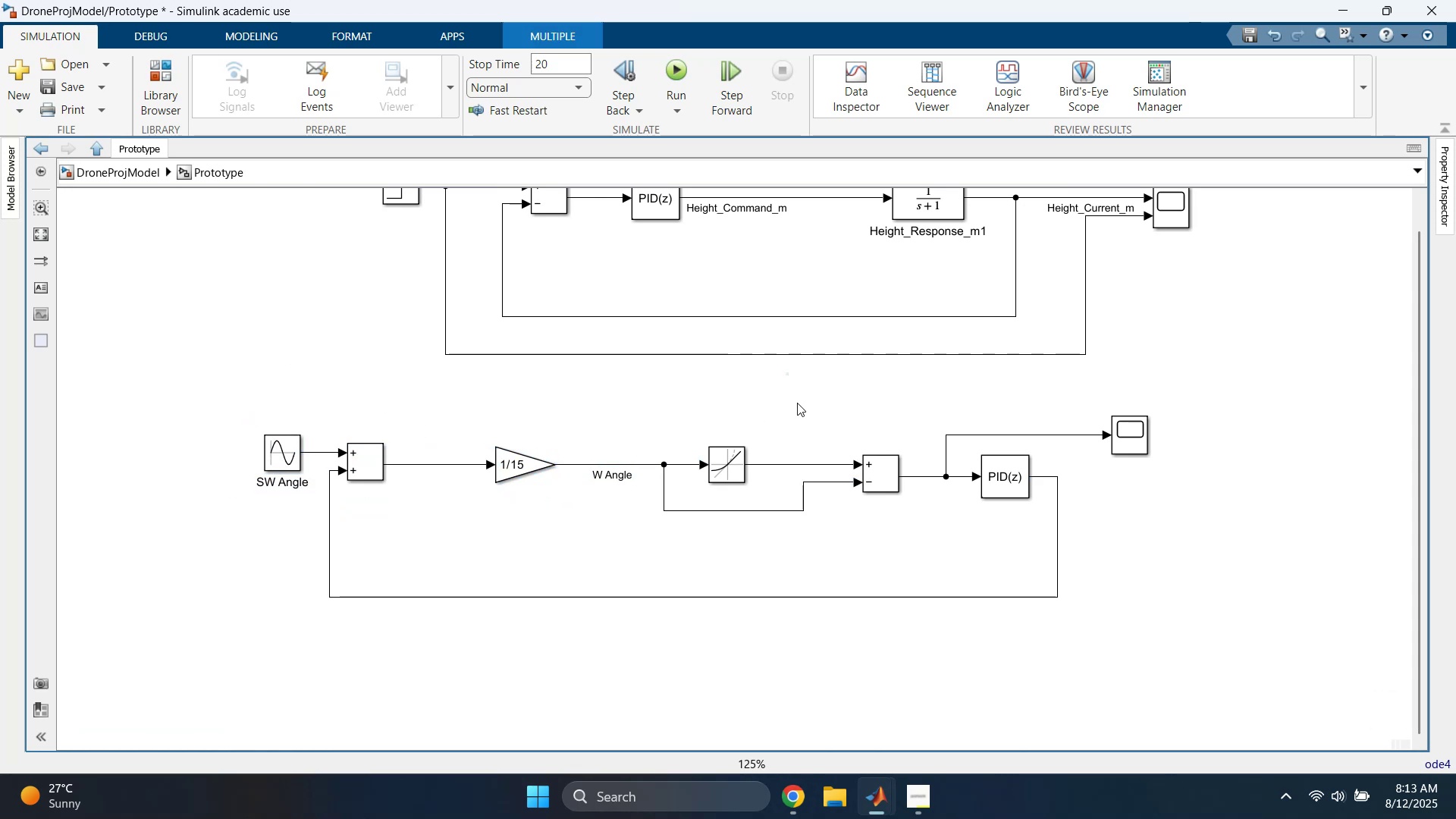 
left_click_drag(start_coordinate=[790, 414], to_coordinate=[811, 514])
 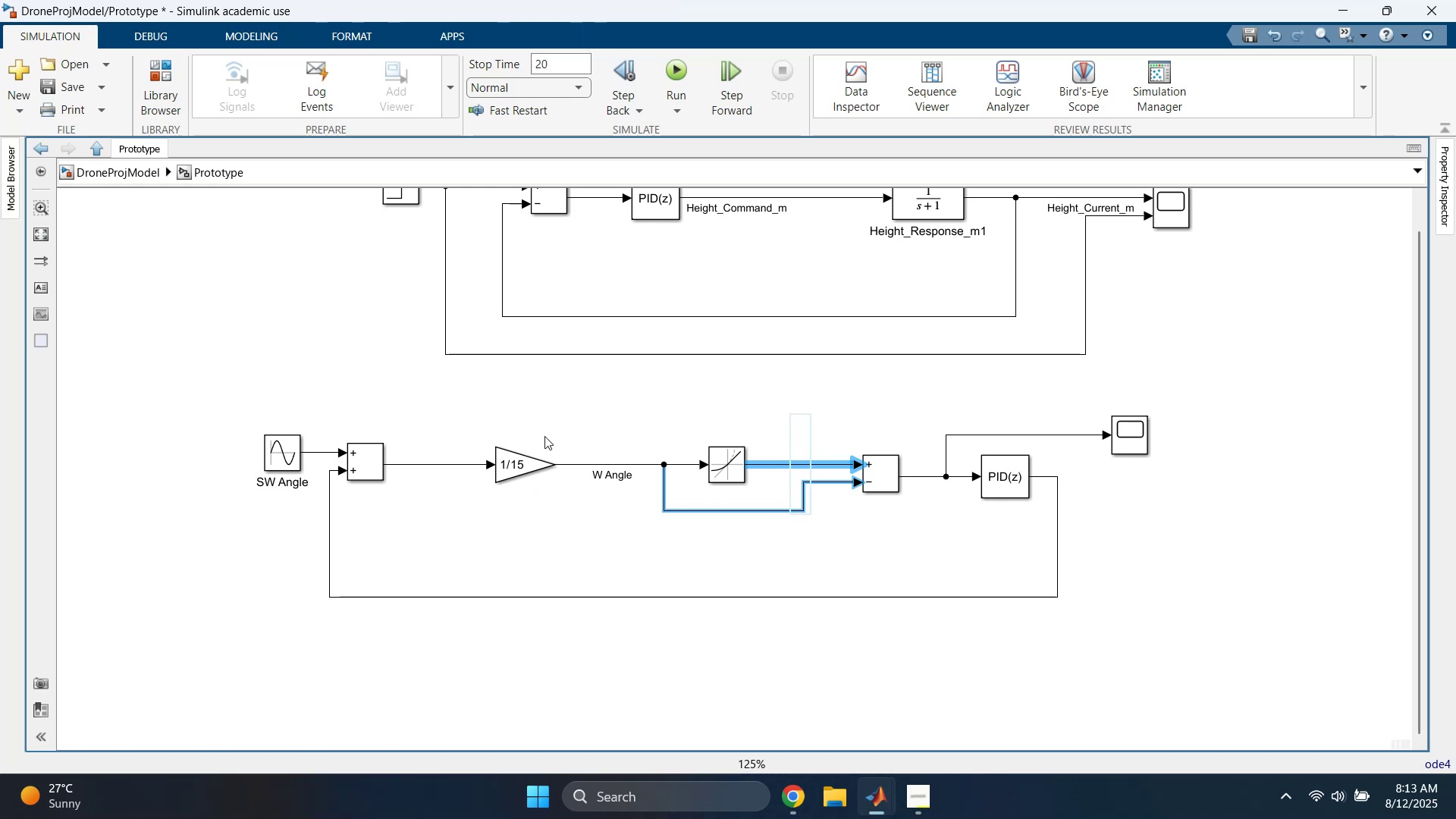 
left_click([539, 416])
 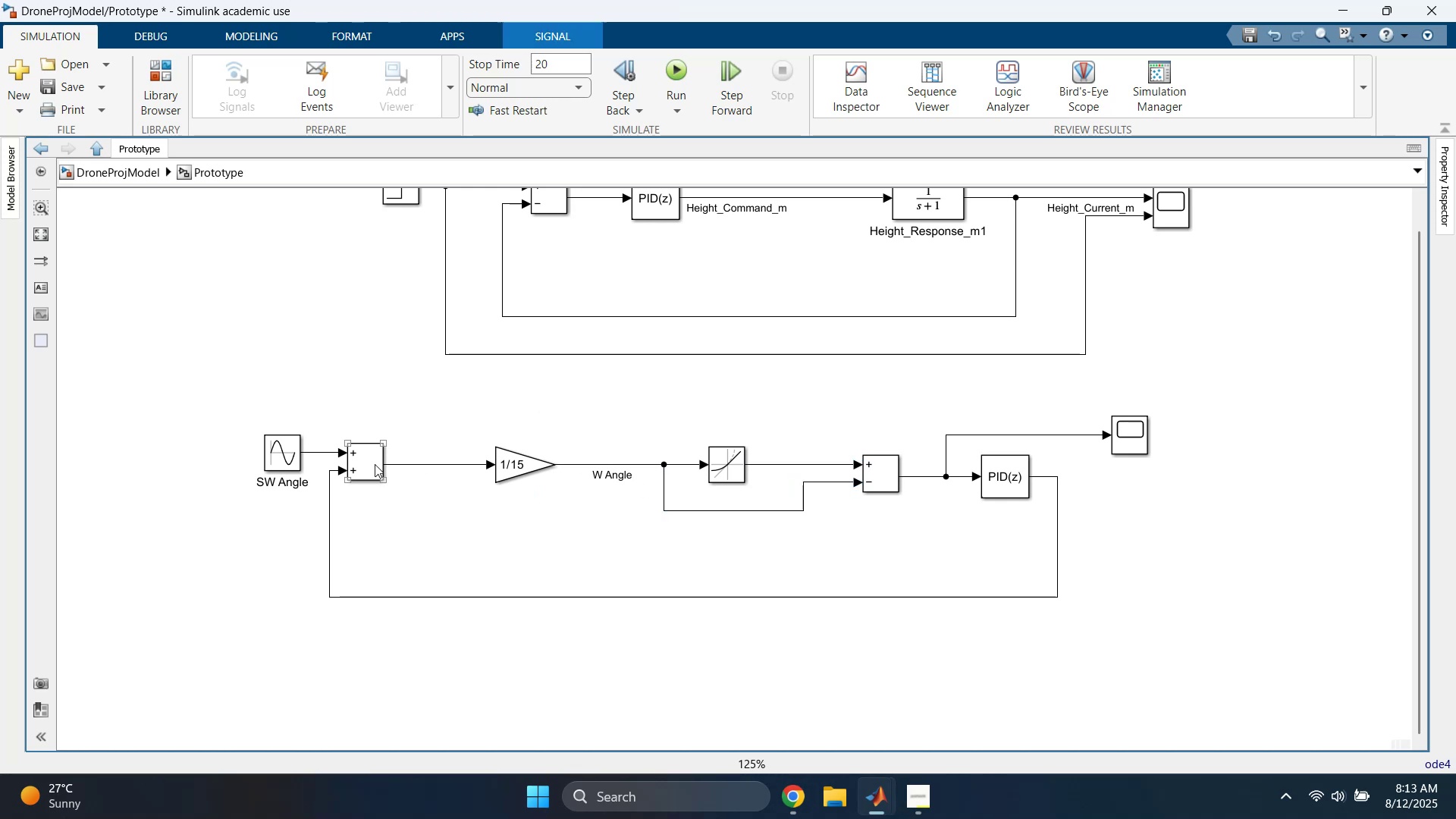 
double_click([369, 463])
 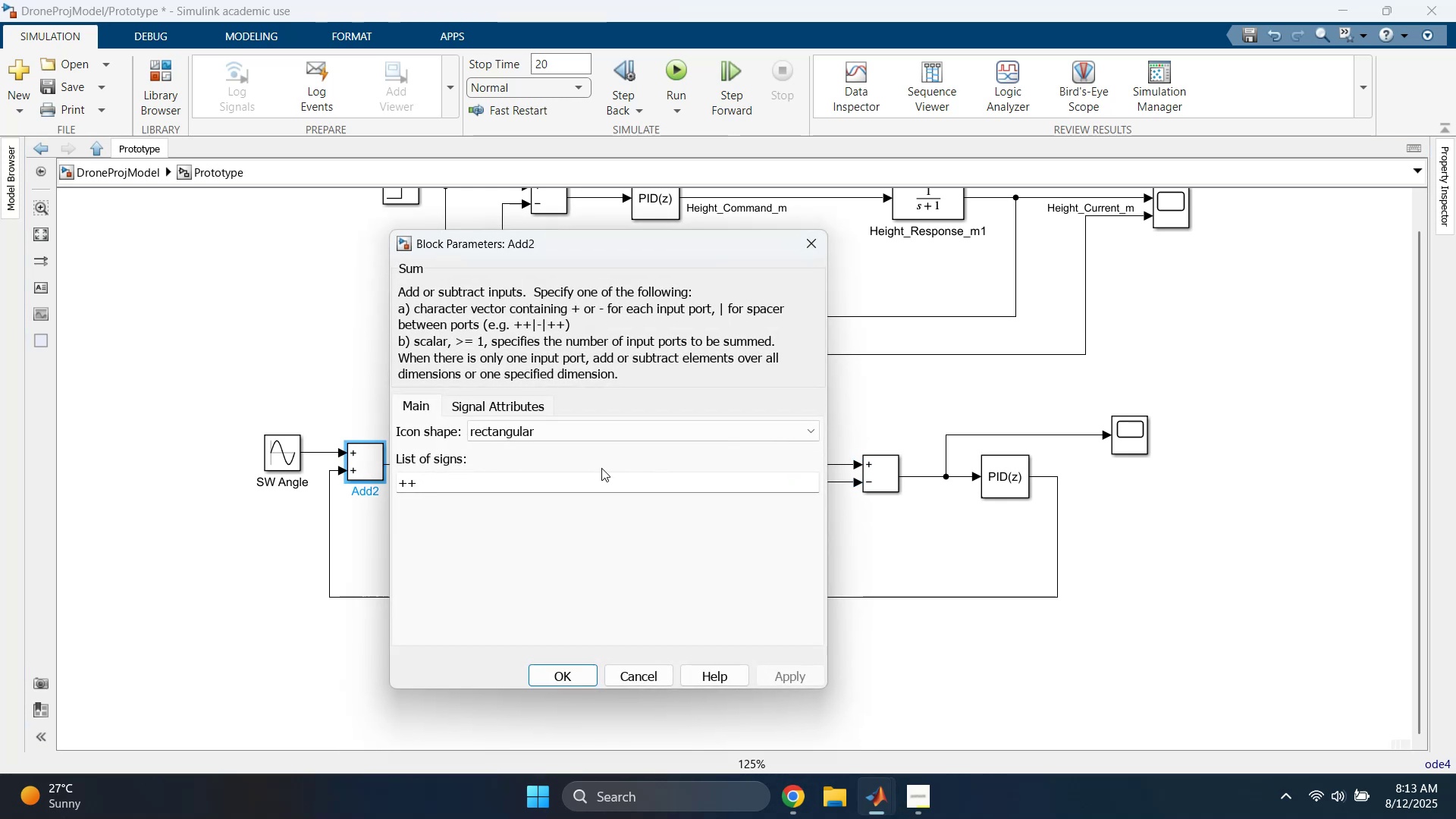 
left_click([575, 485])
 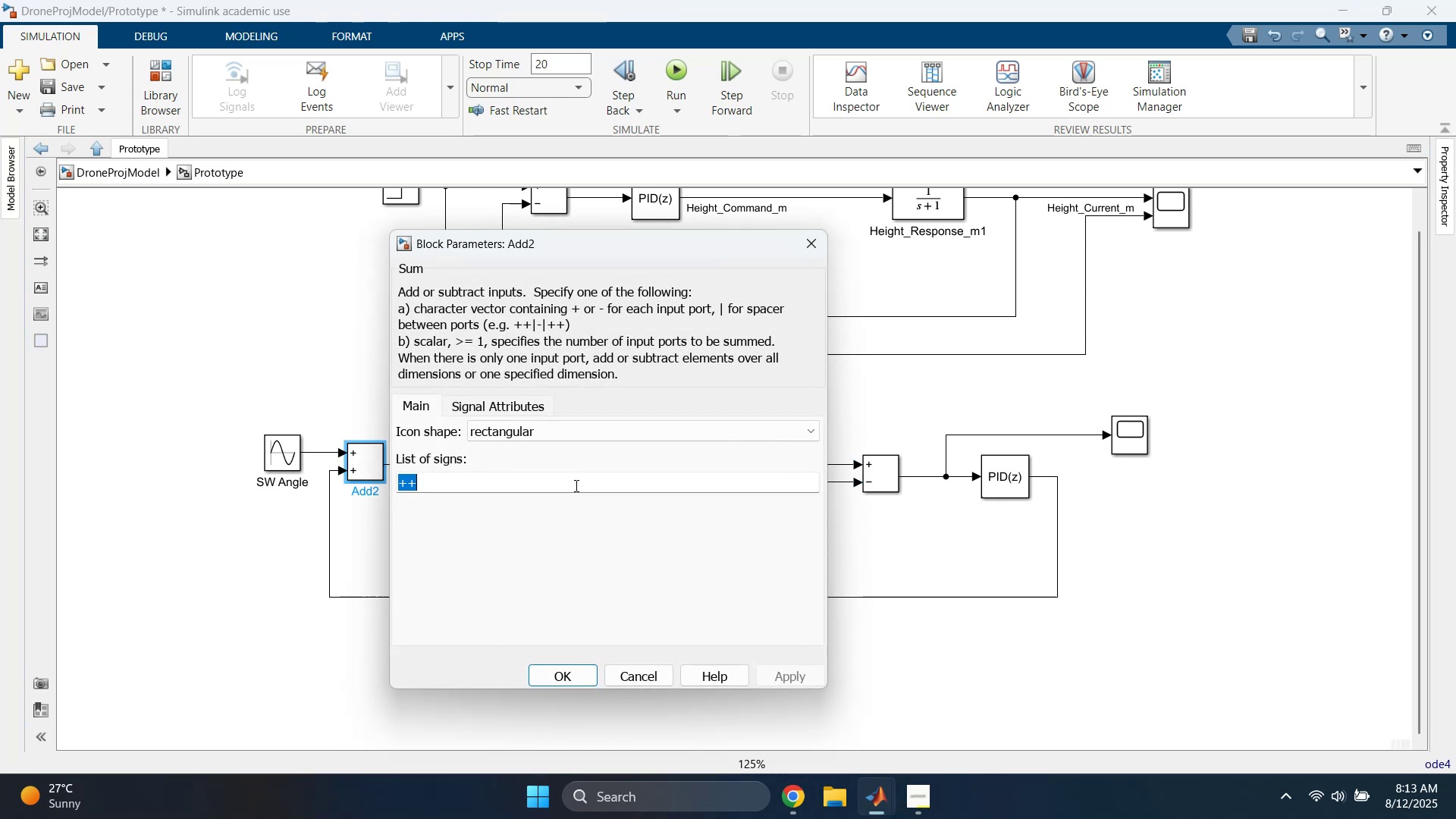 
key(ArrowRight)
 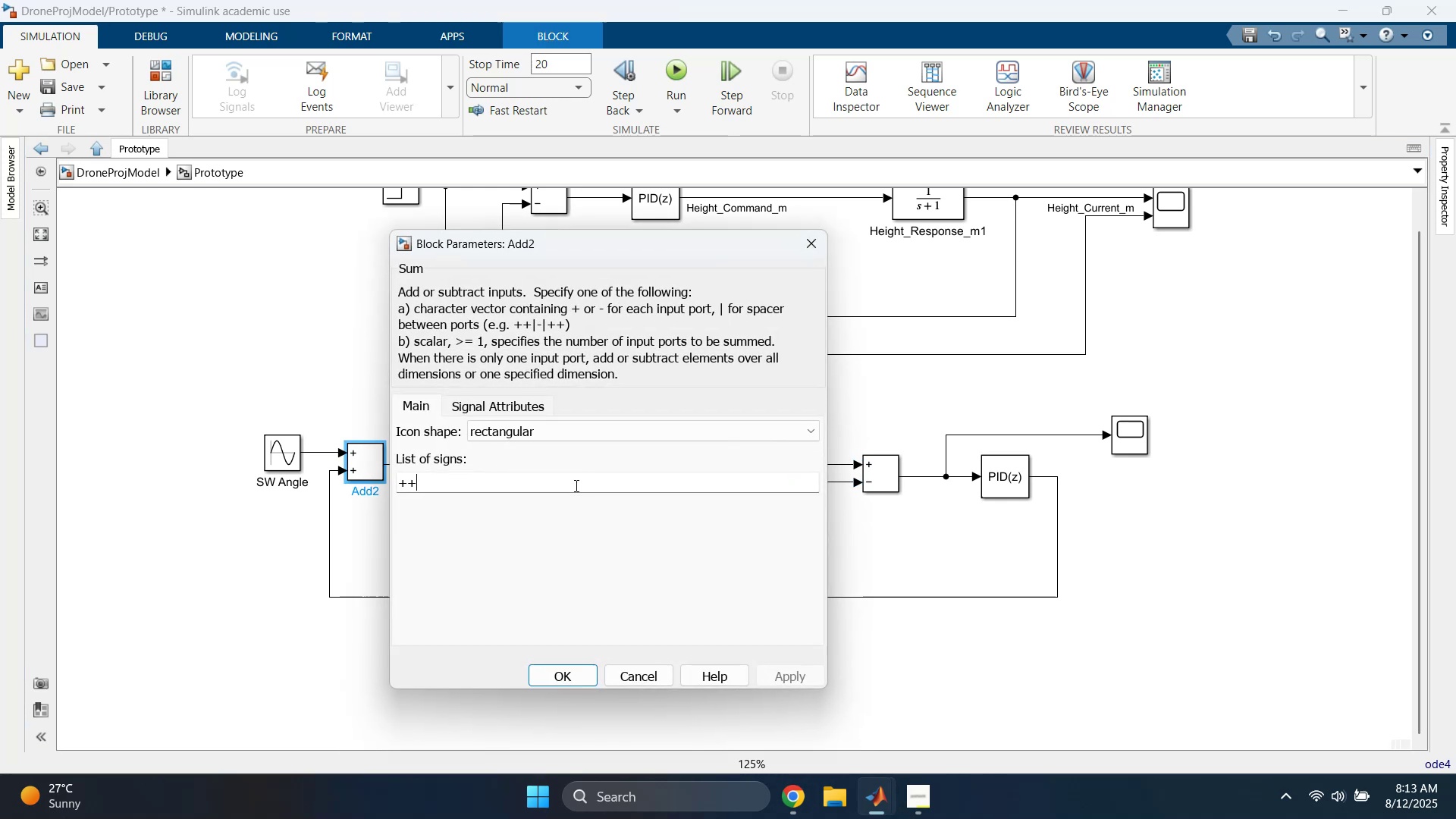 
key(Backspace)
 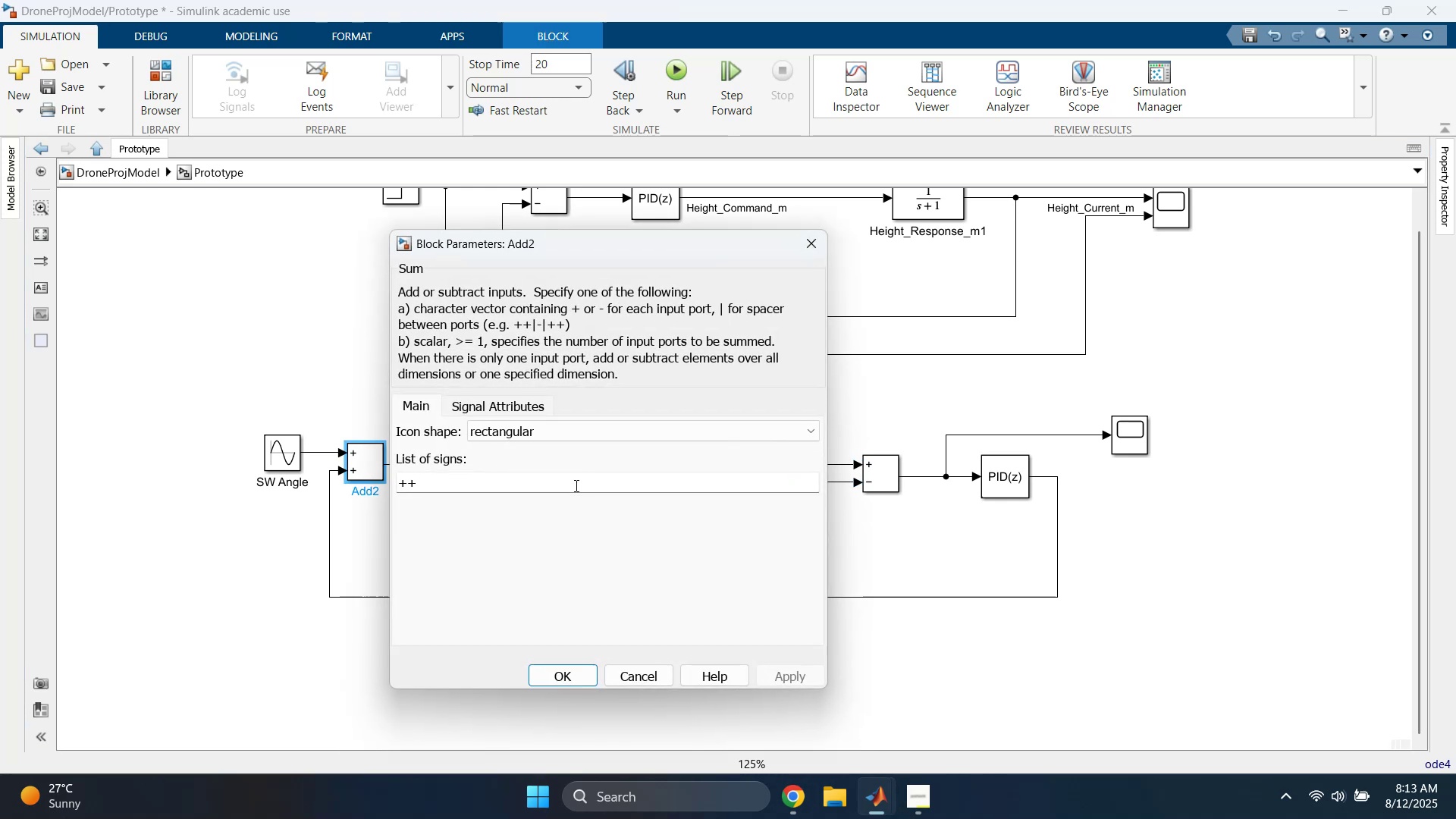 
key(Minus)
 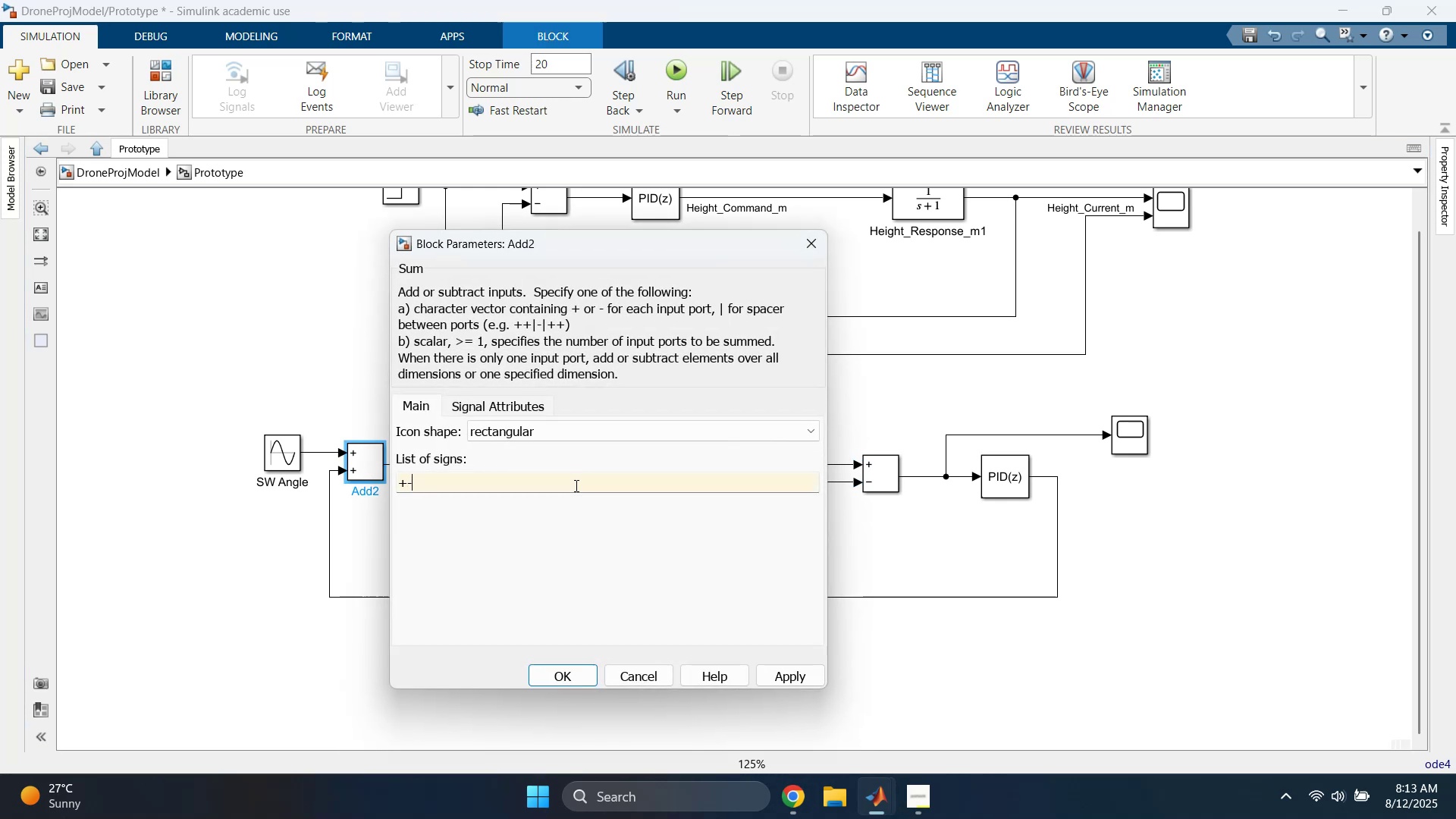 
key(Enter)
 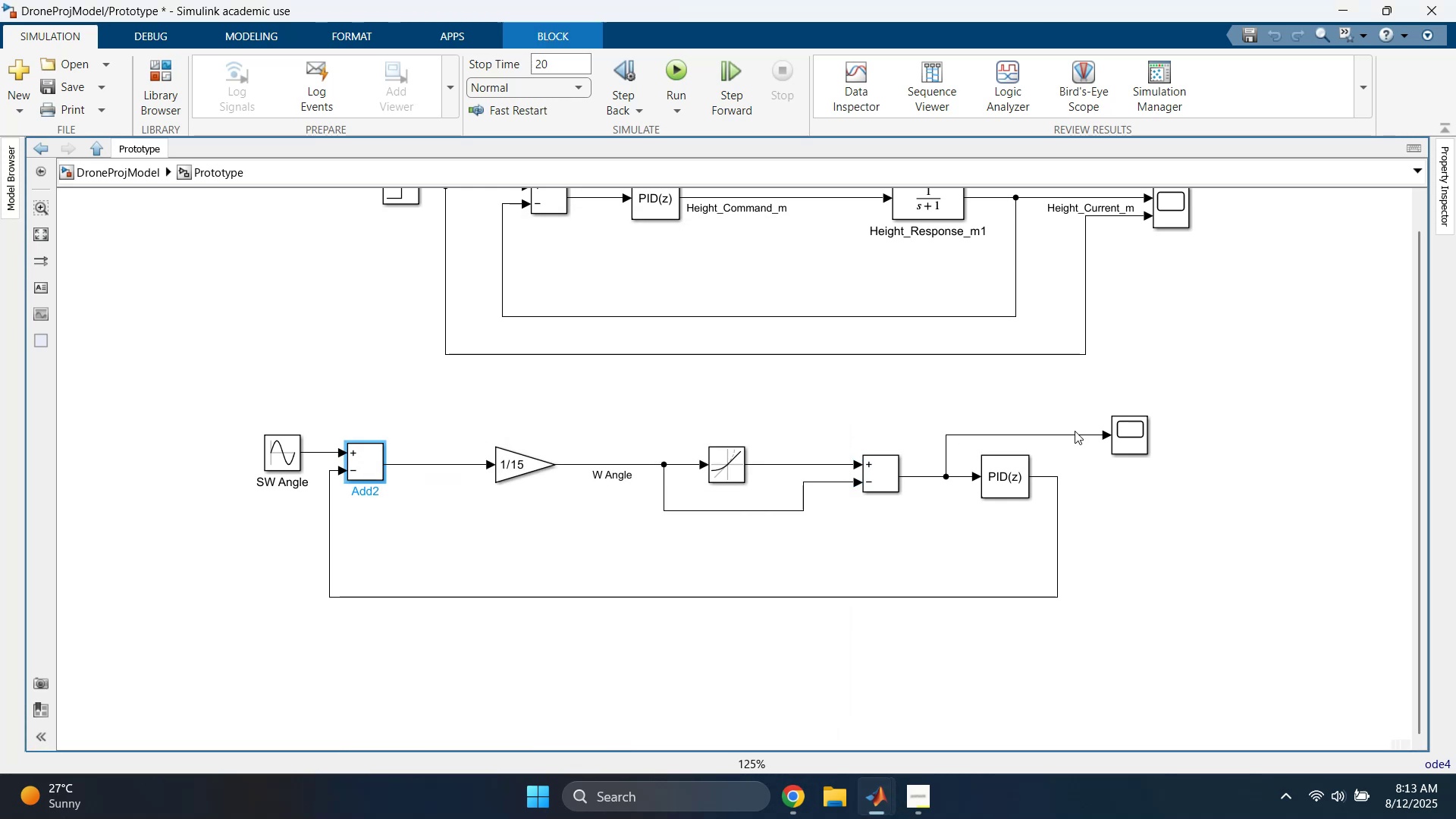 
double_click([1126, 438])
 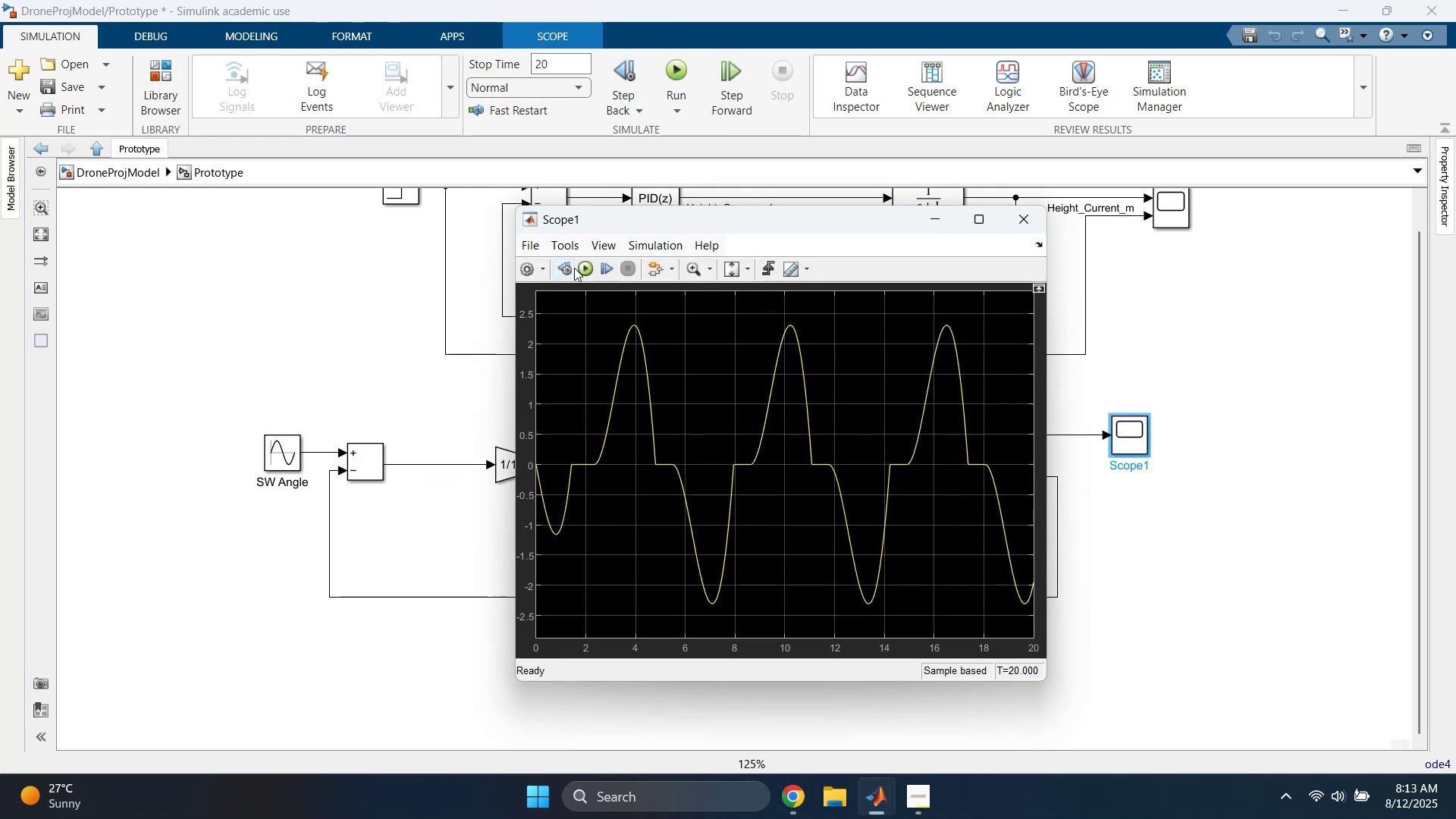 
left_click([581, 270])
 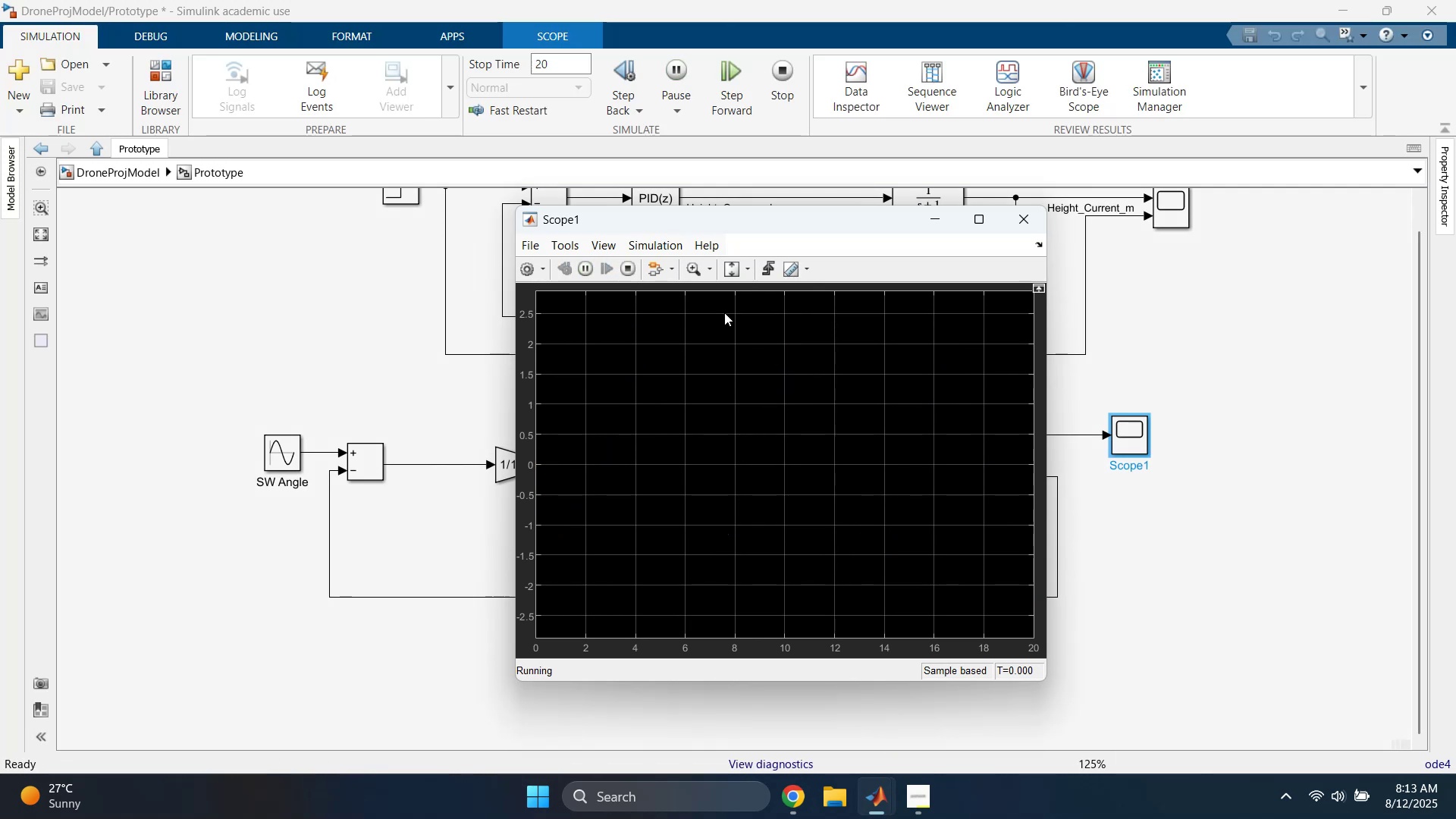 
wait(6.04)
 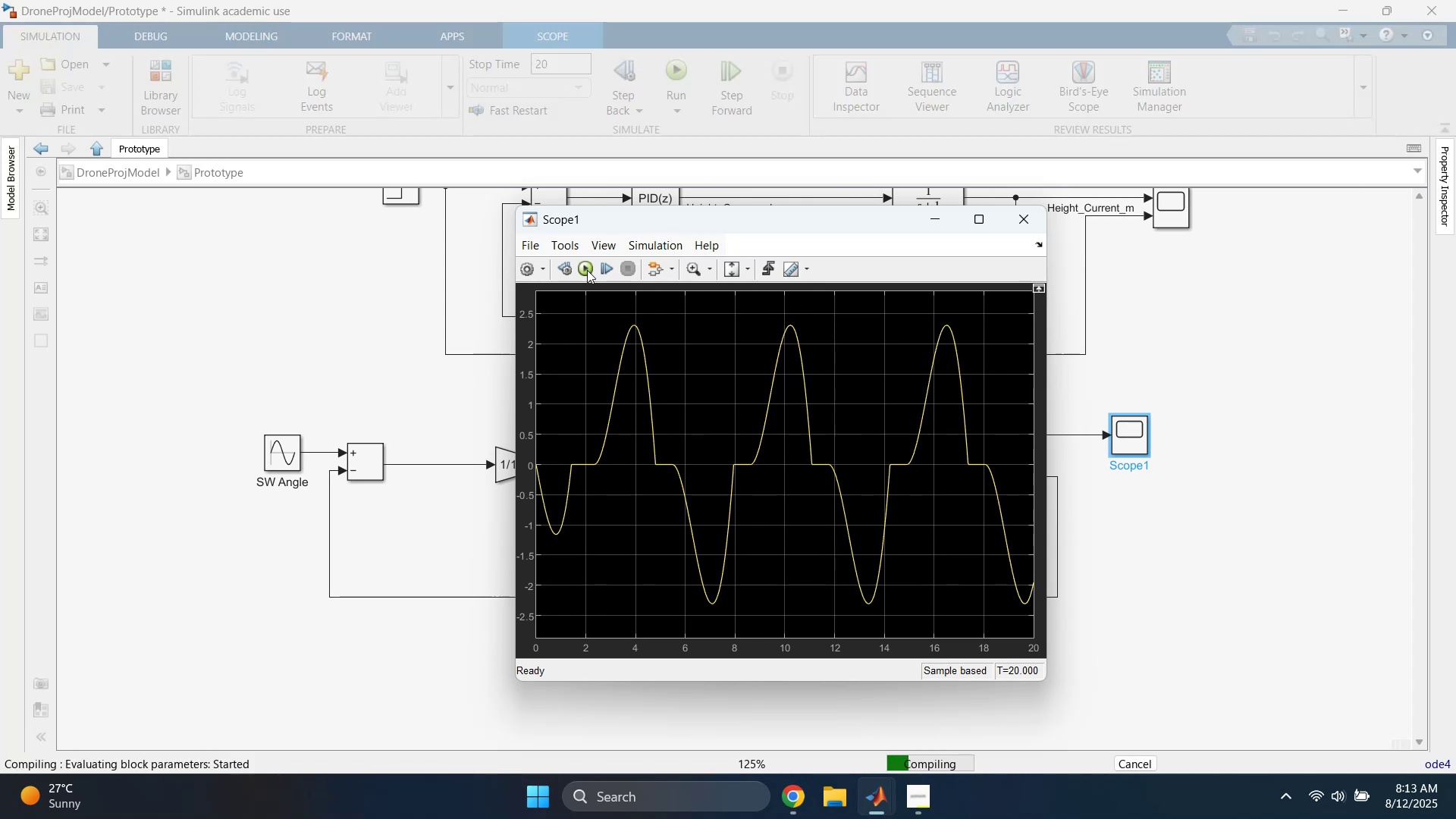 
left_click([730, 269])
 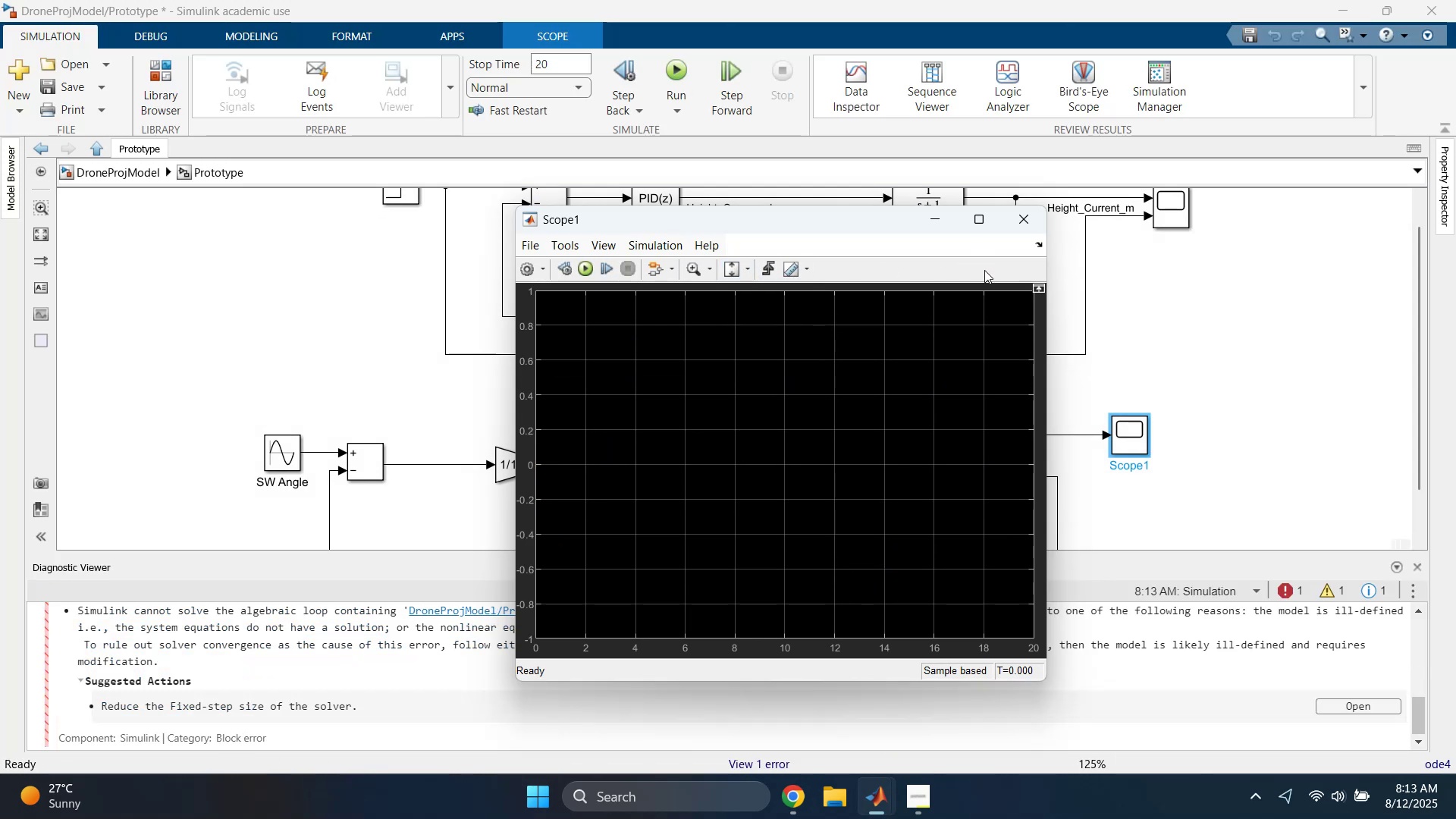 
left_click([1023, 229])
 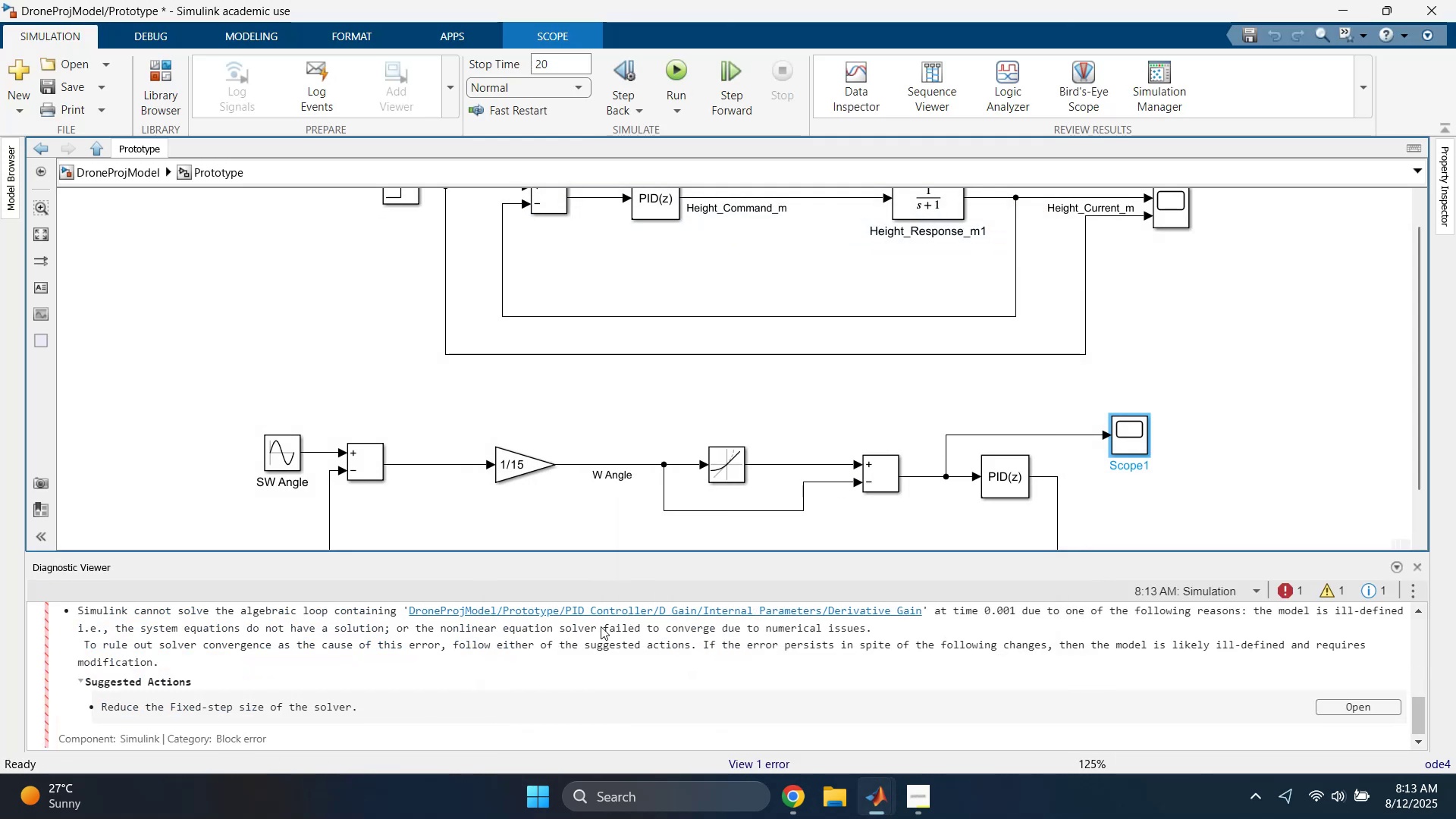 
scroll: coordinate [551, 654], scroll_direction: up, amount: 1.0
 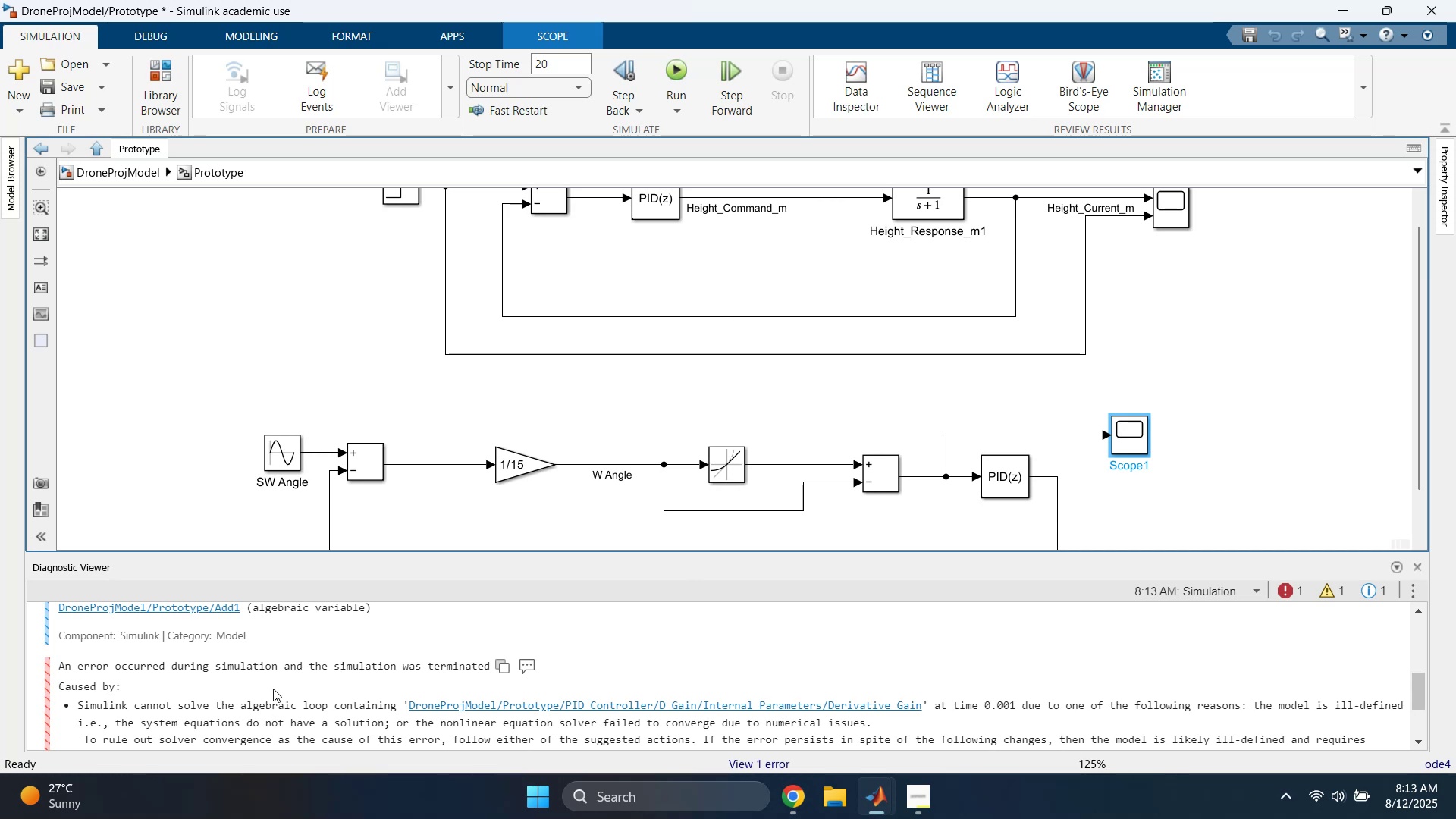 
scroll: coordinate [407, 632], scroll_direction: down, amount: 1.0
 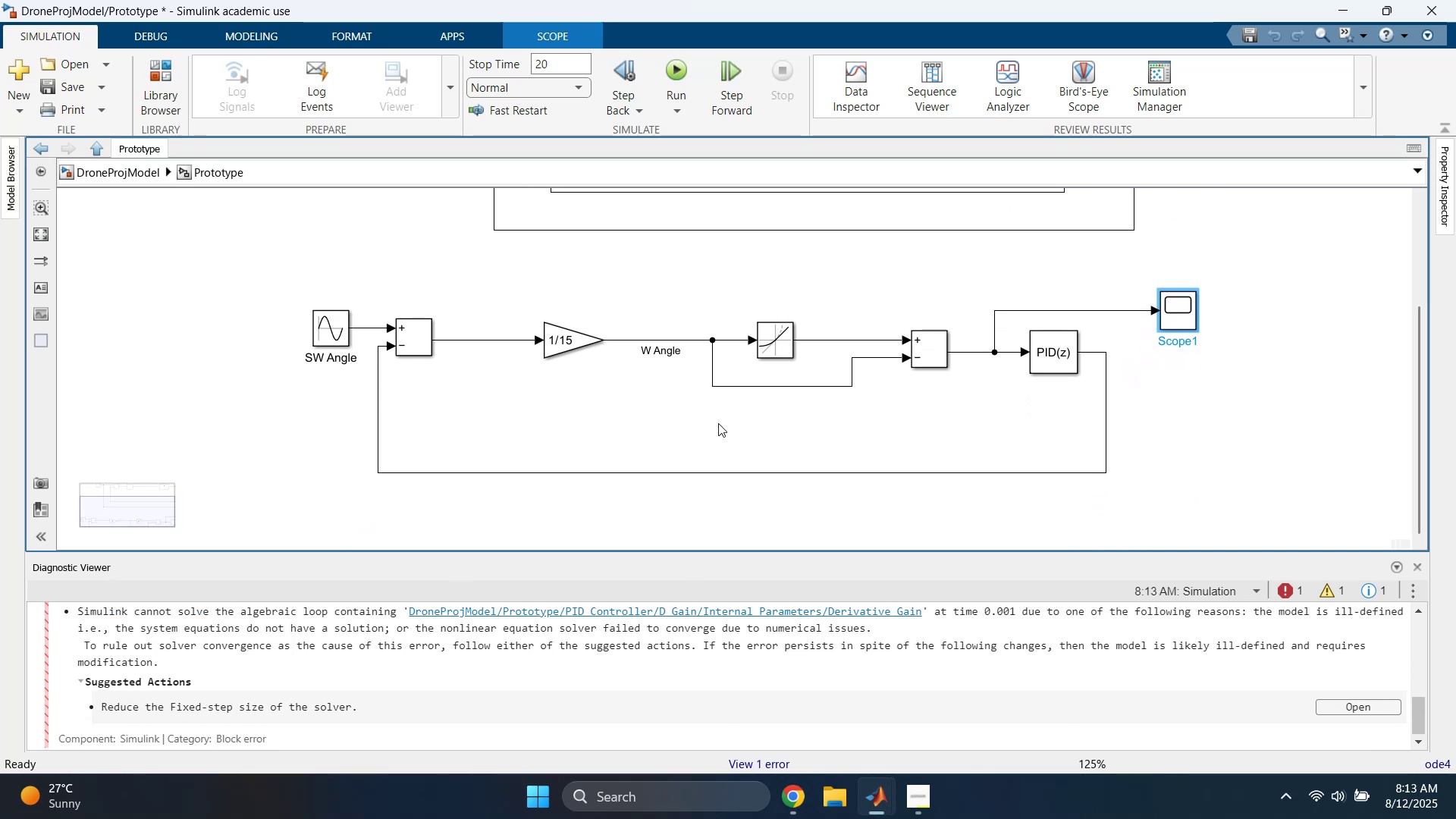 
double_click([718, 423])
 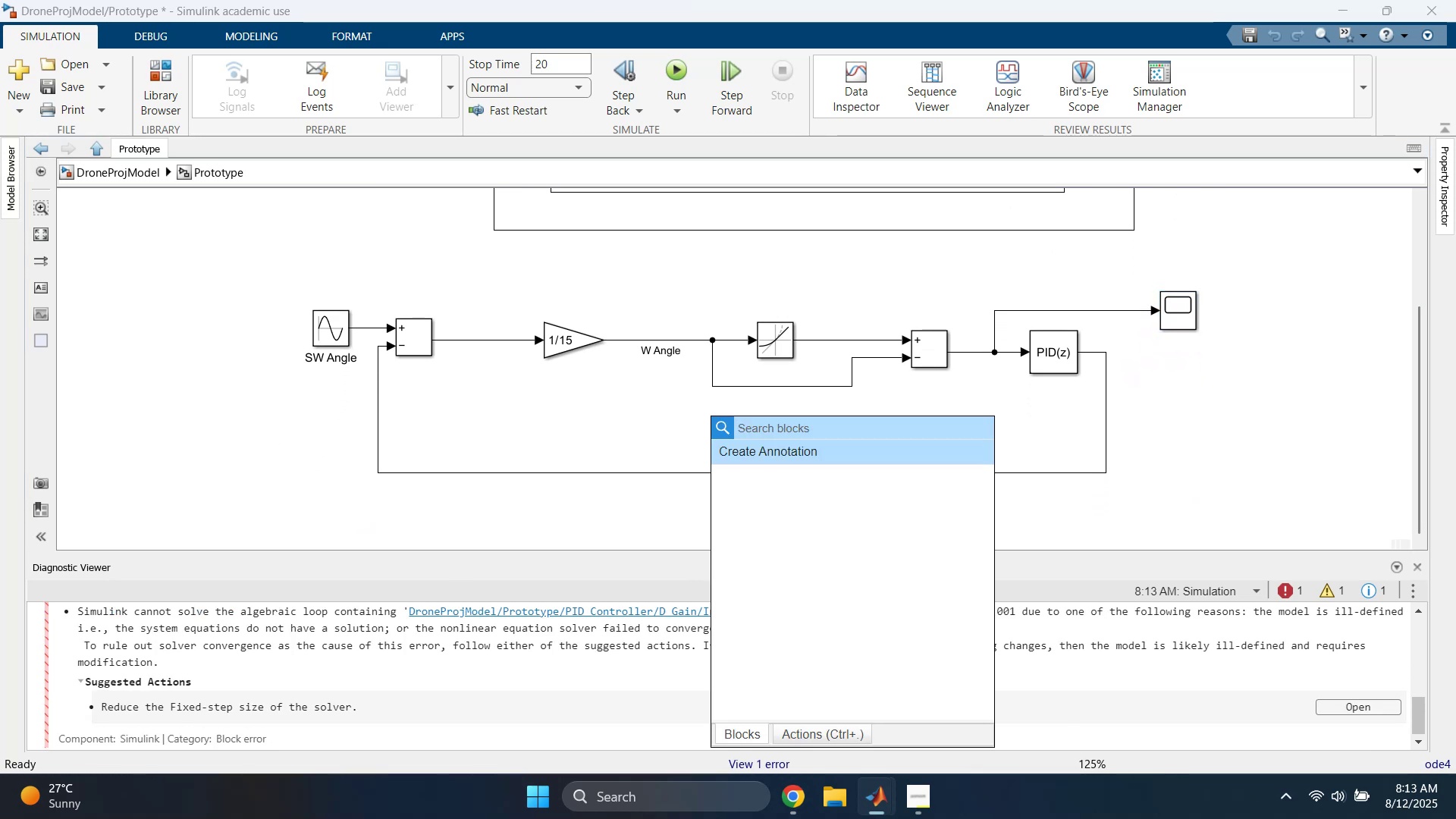 
type(unit)
 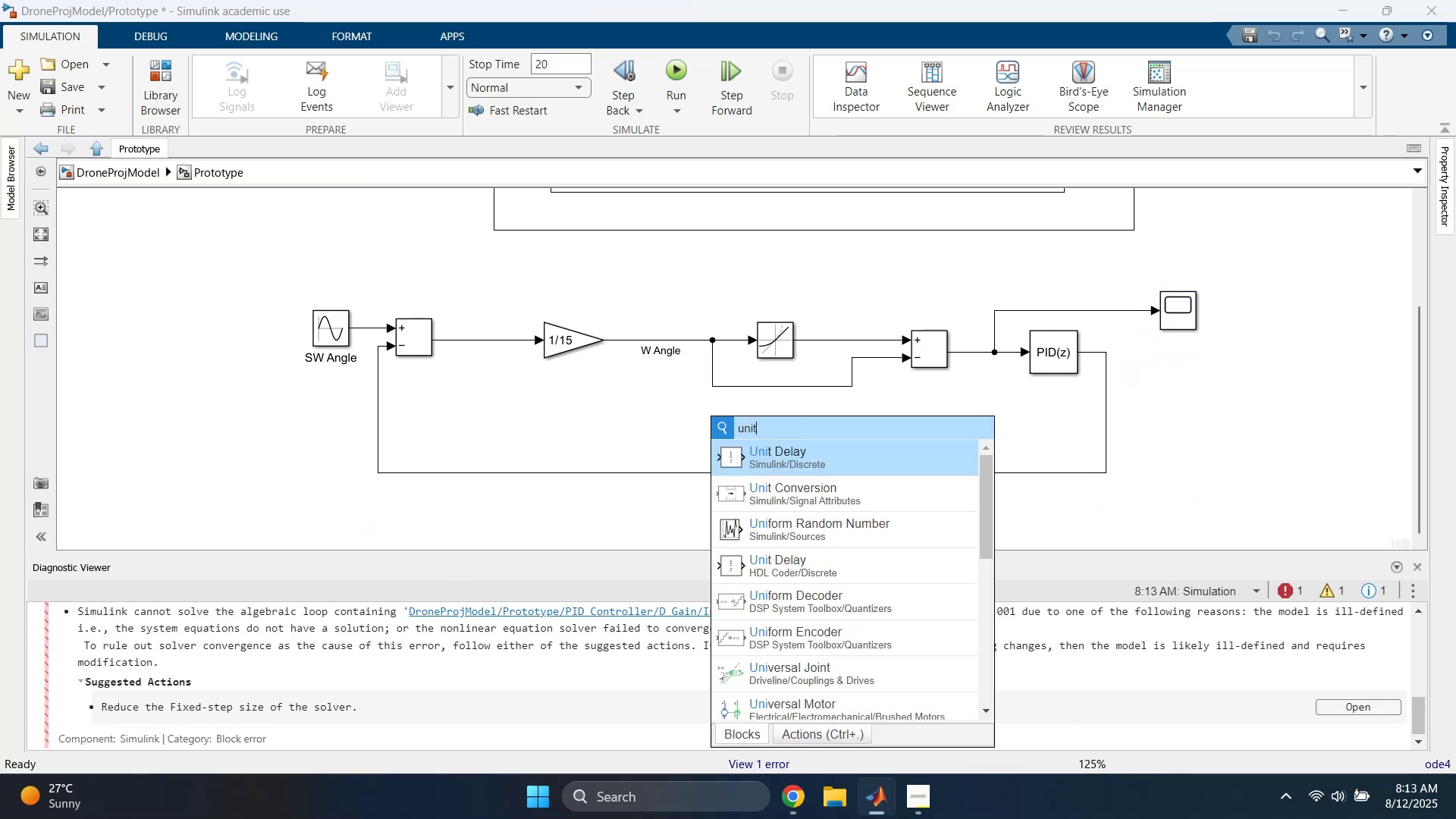 
key(Enter)
 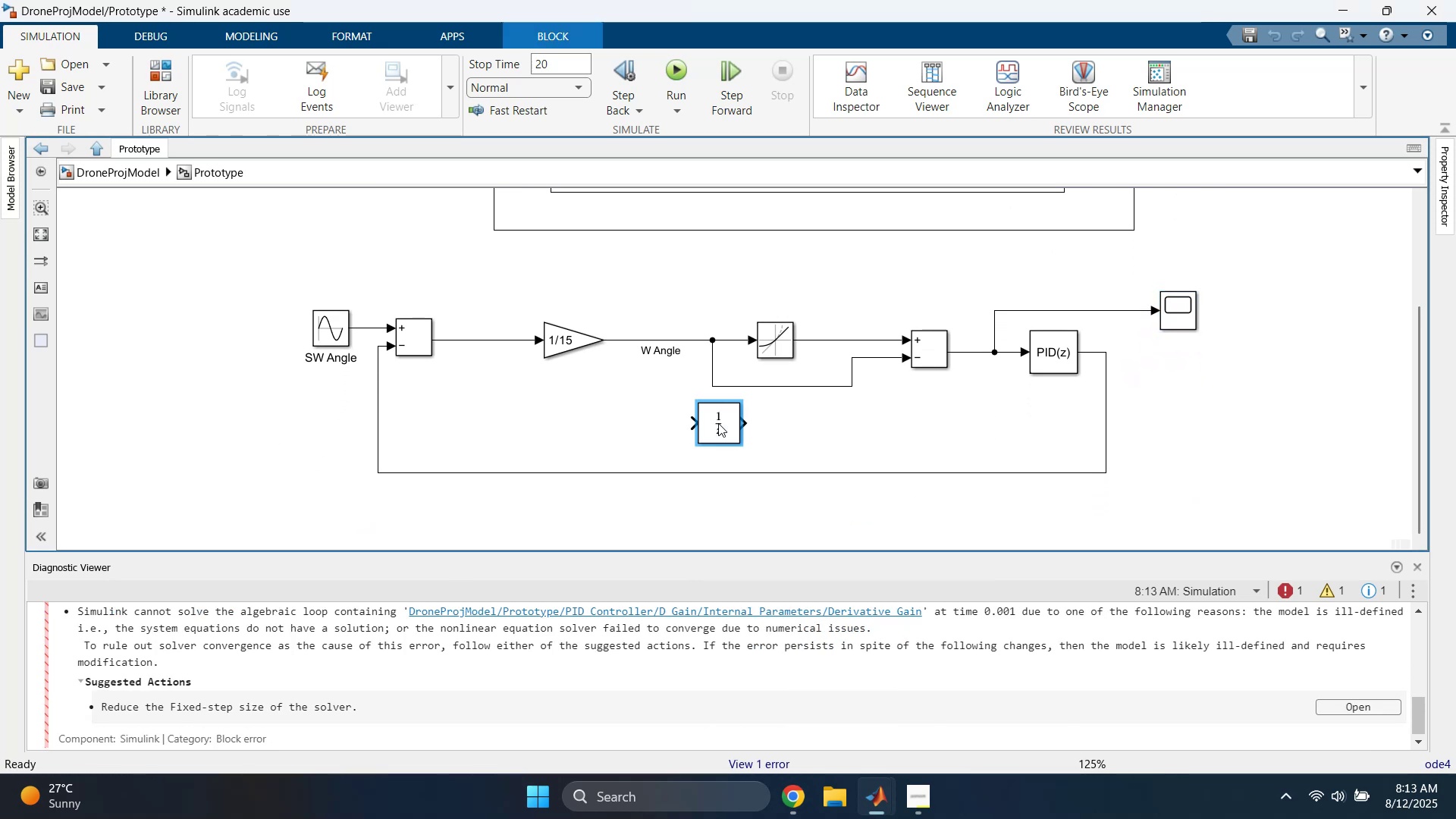 
hold_key(key=ShiftLeft, duration=0.63)
 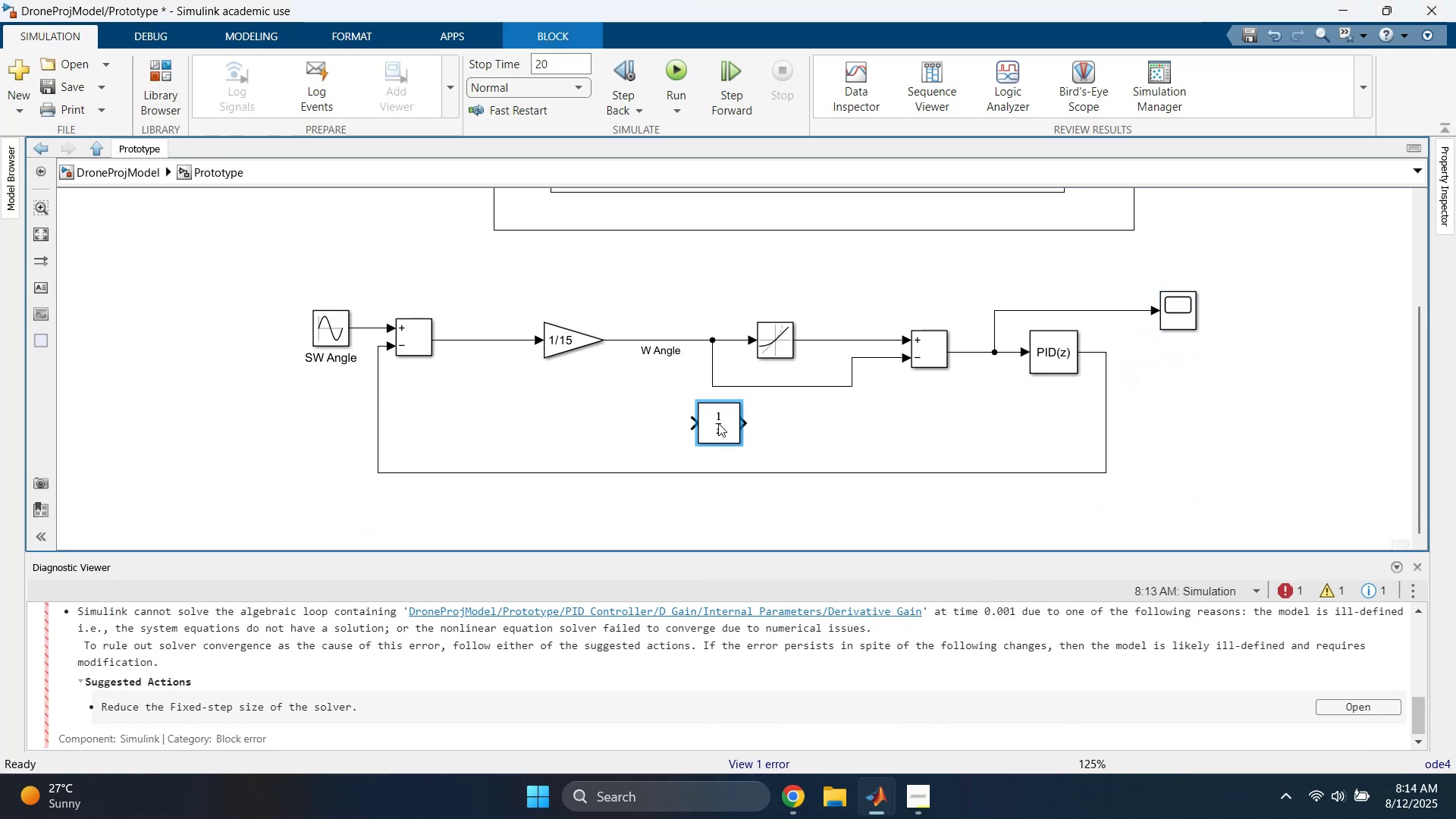 
key(Shift+ShiftLeft)
 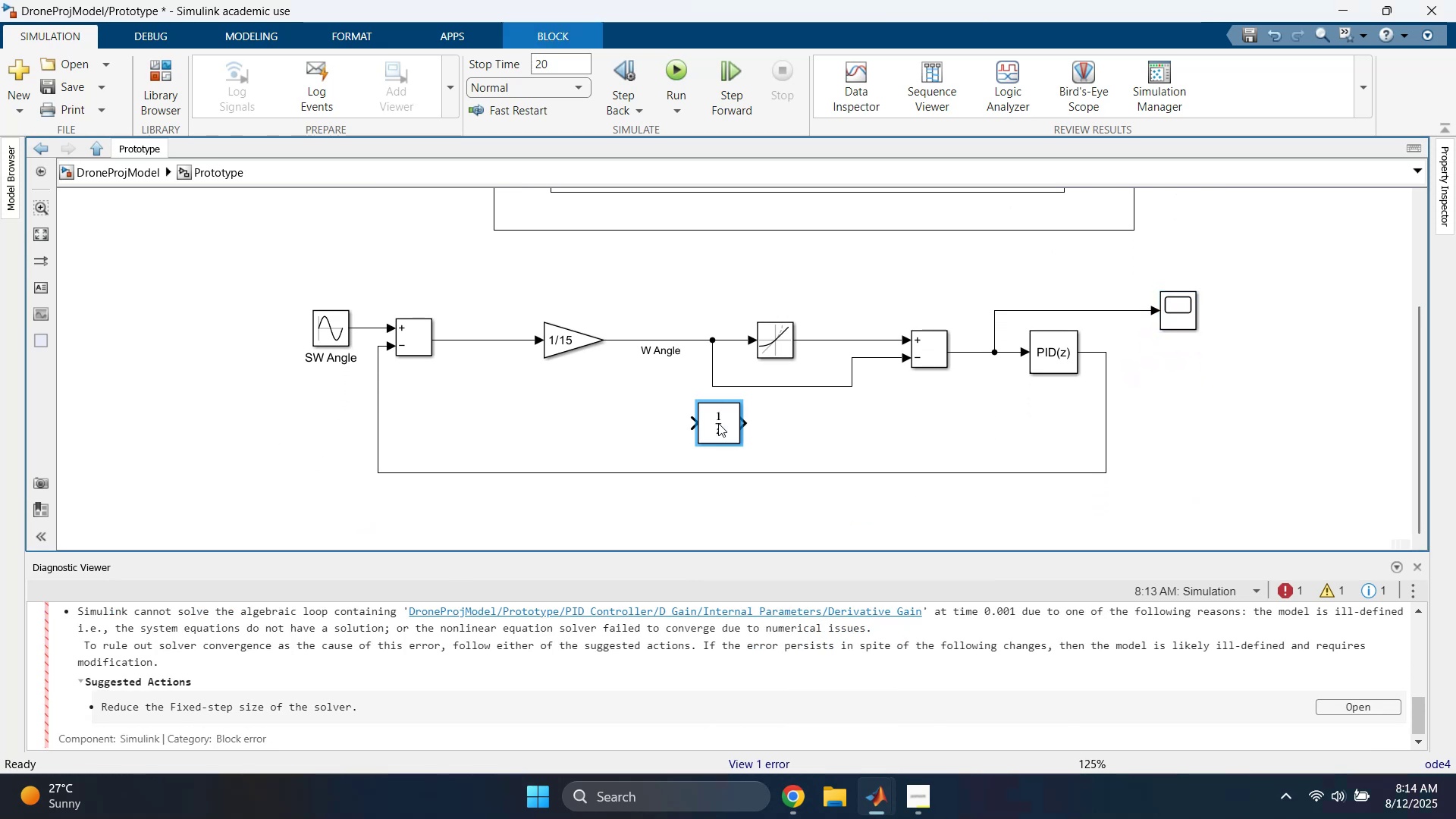 
key(Control+ControlLeft)
 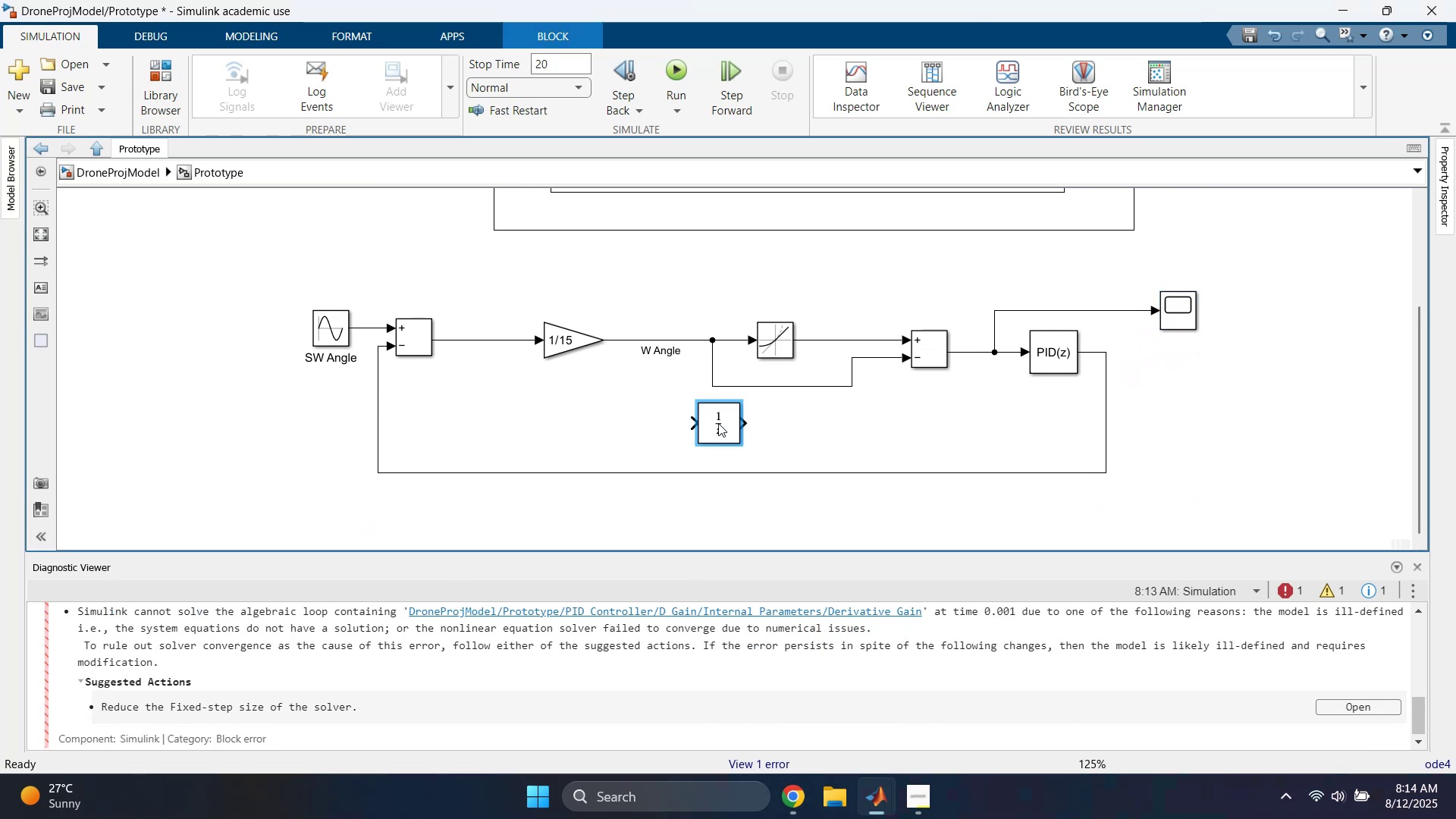 
key(Control+I)
 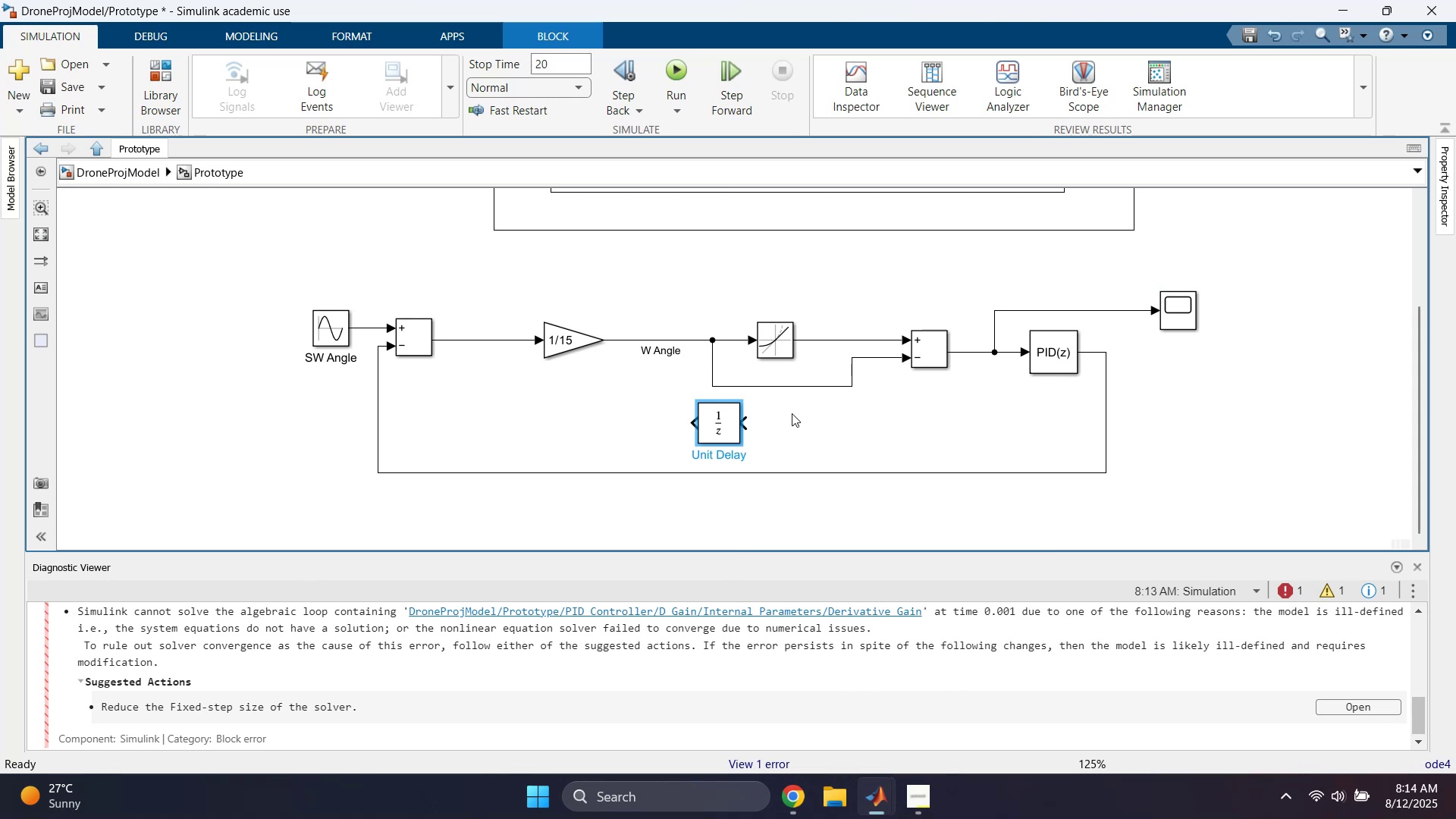 
left_click_drag(start_coordinate=[726, 428], to_coordinate=[734, 477])
 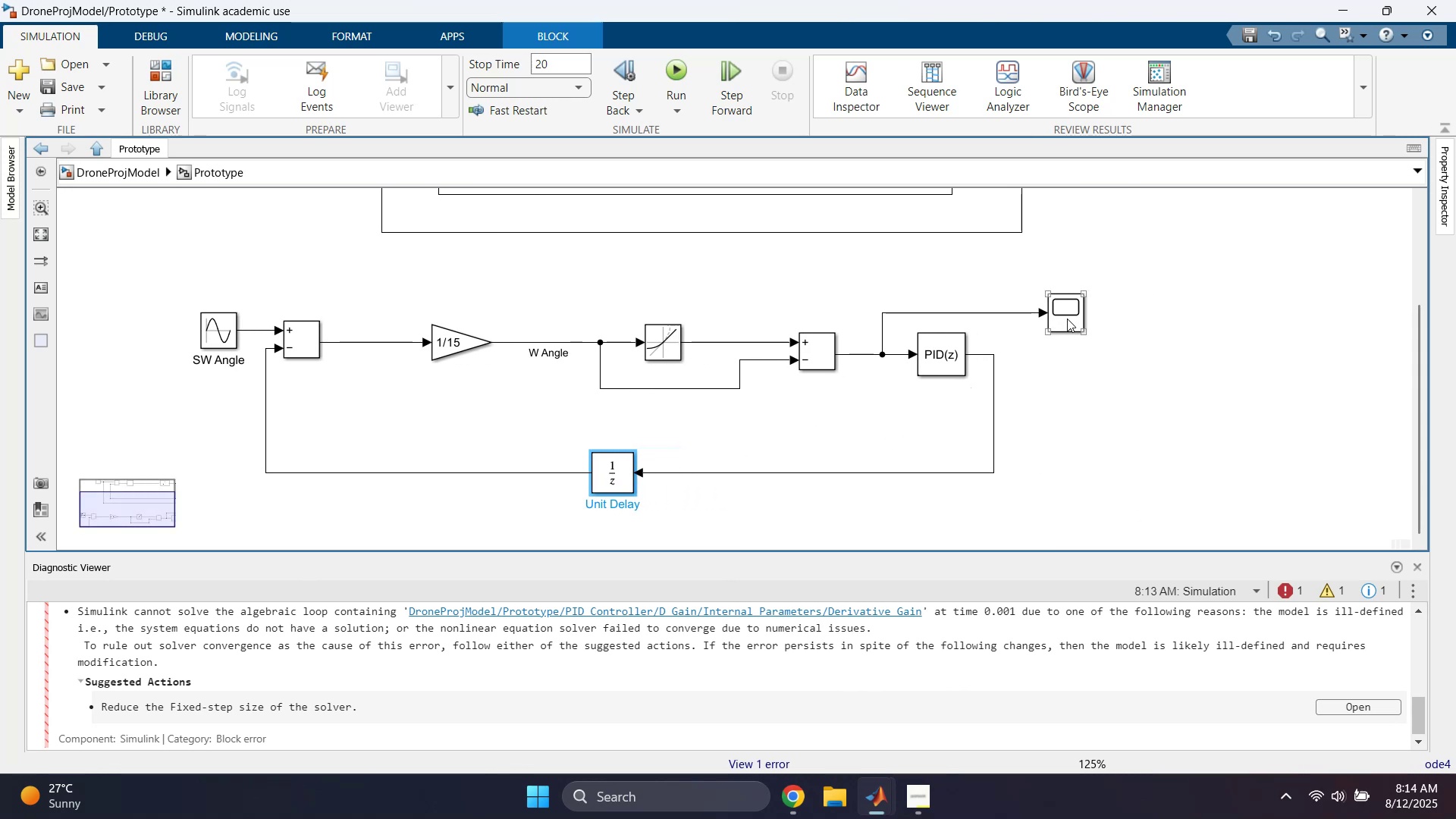 
double_click([1067, 318])
 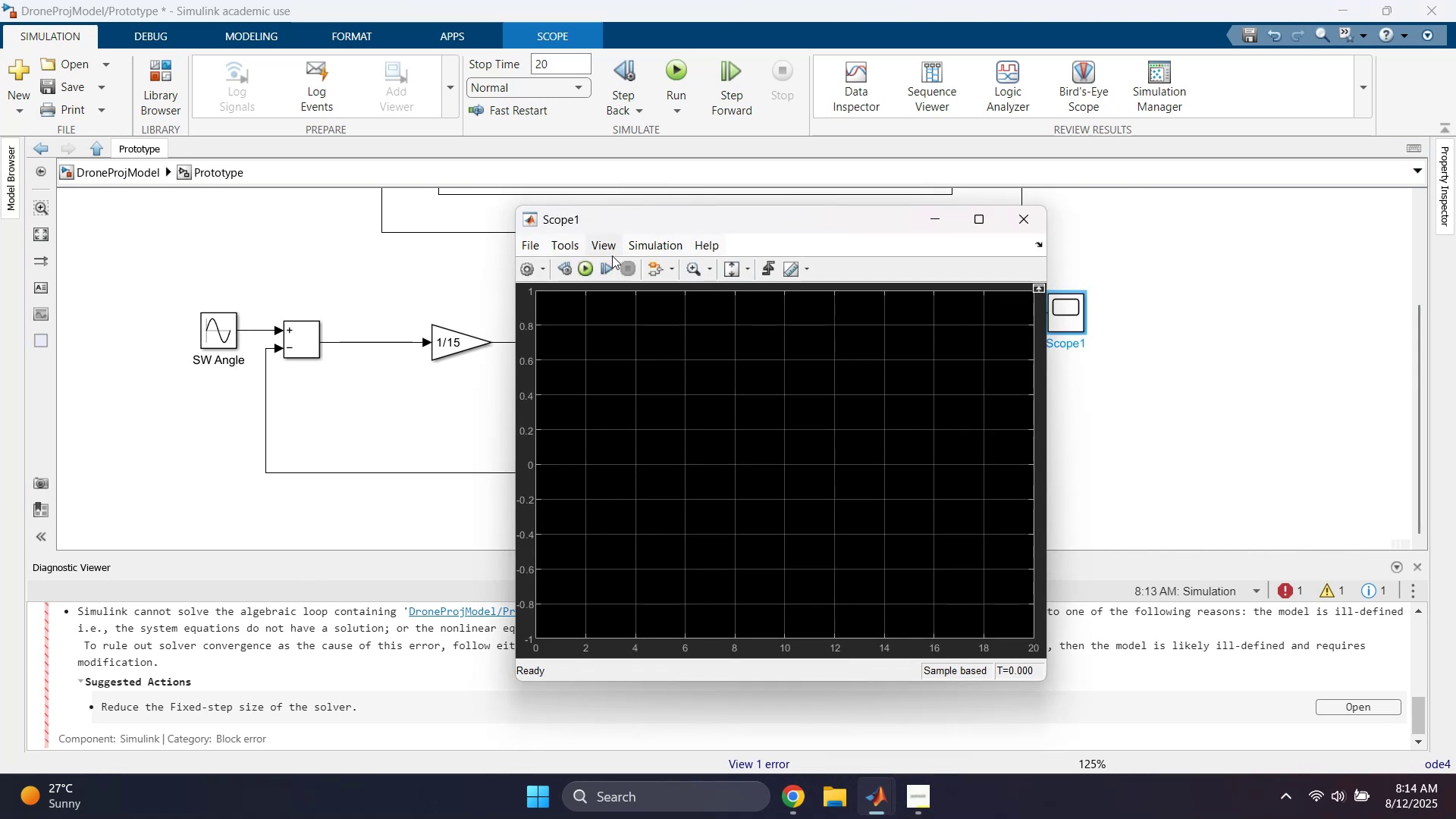 
left_click([587, 268])
 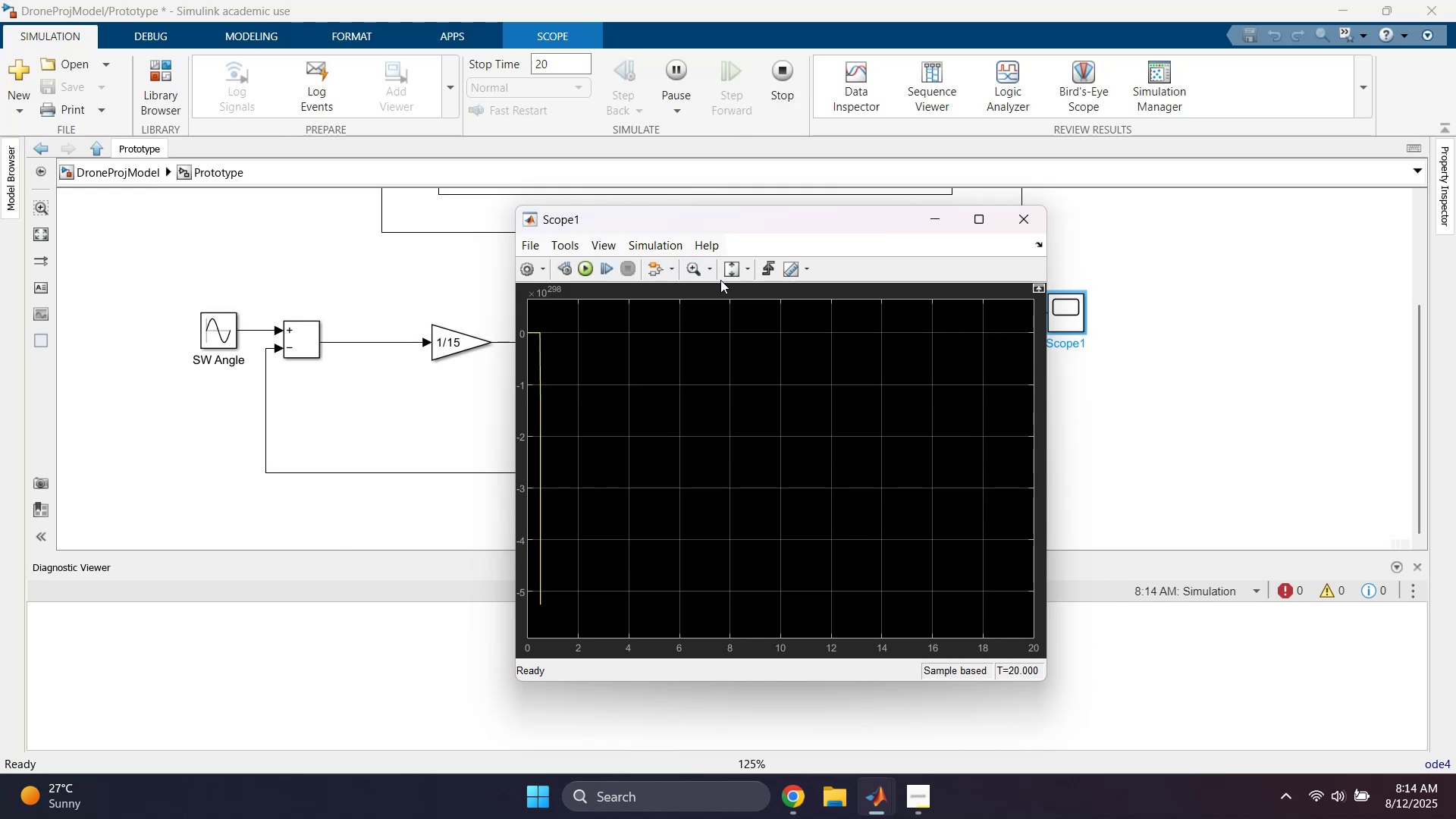 
wait(7.4)
 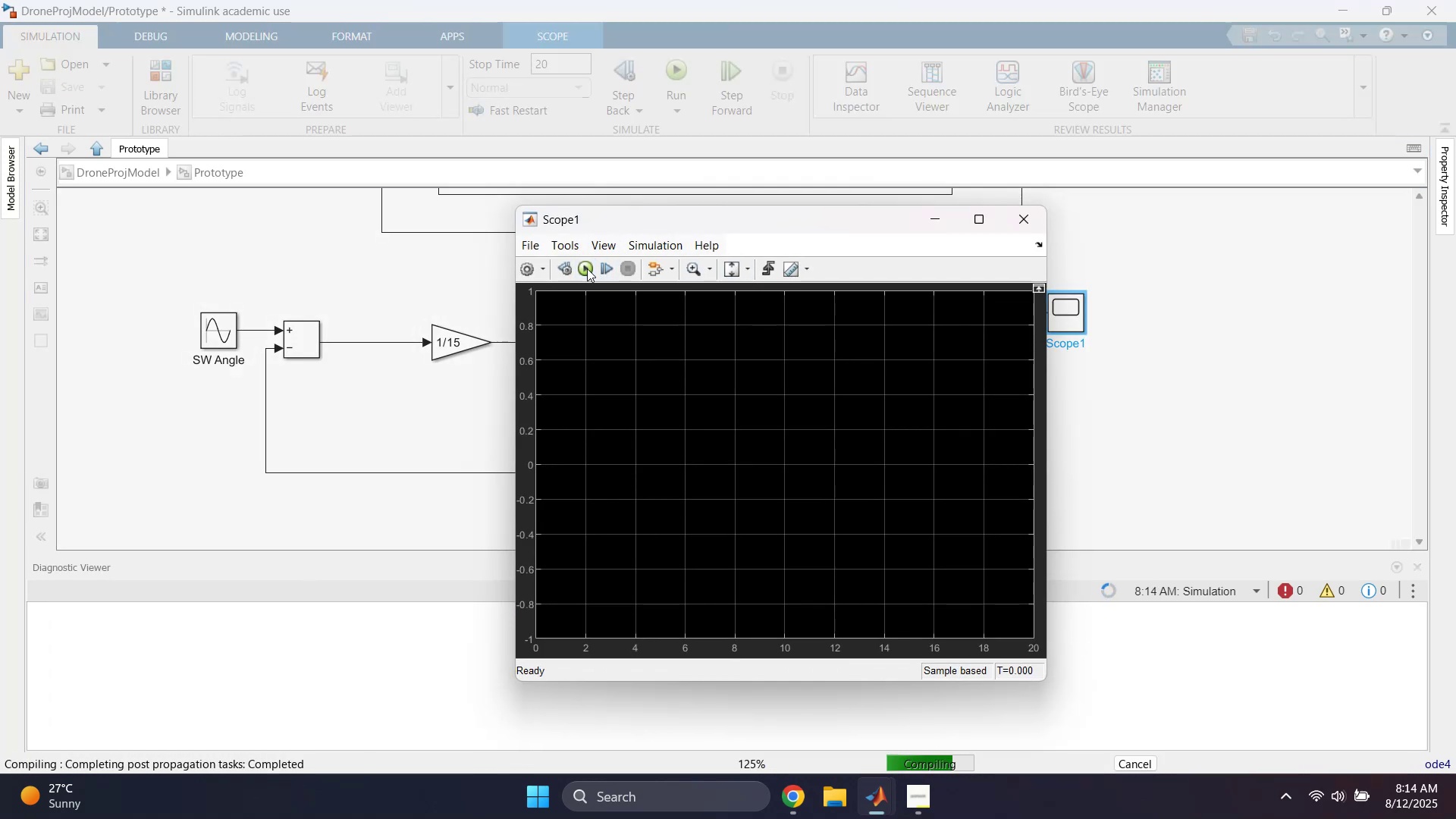 
left_click([1032, 217])
 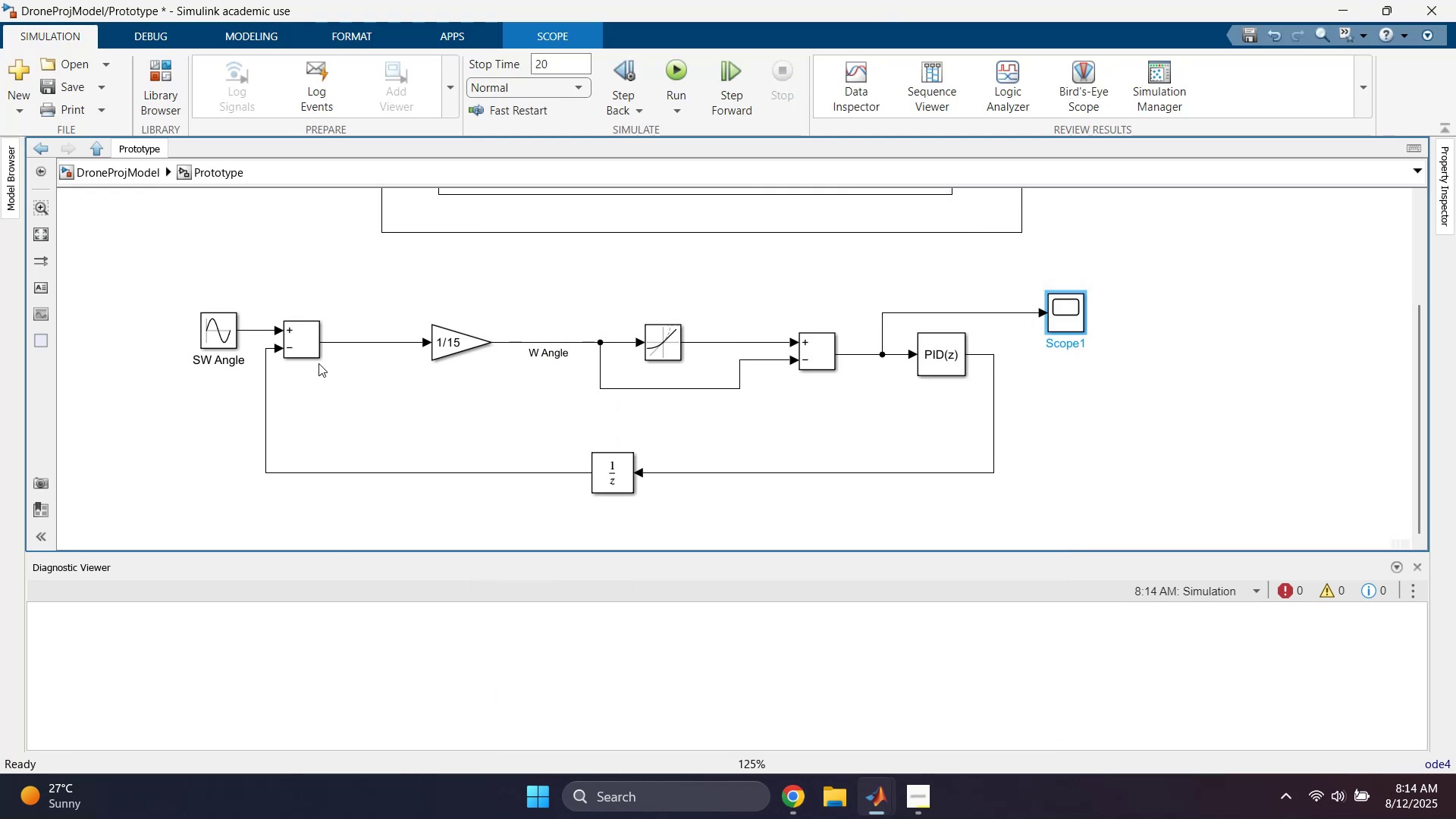 
double_click([318, 349])
 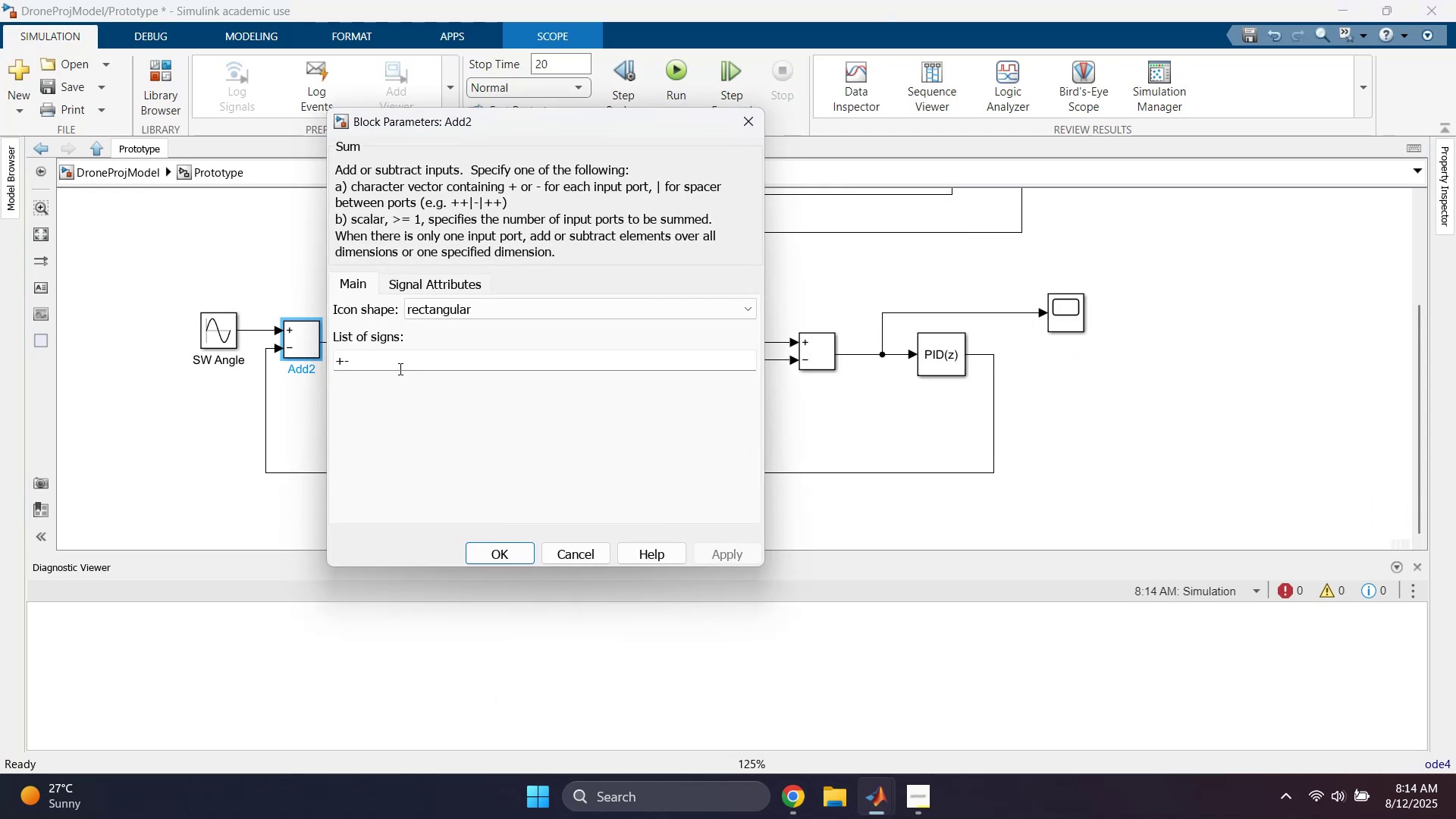 
left_click([414, 365])
 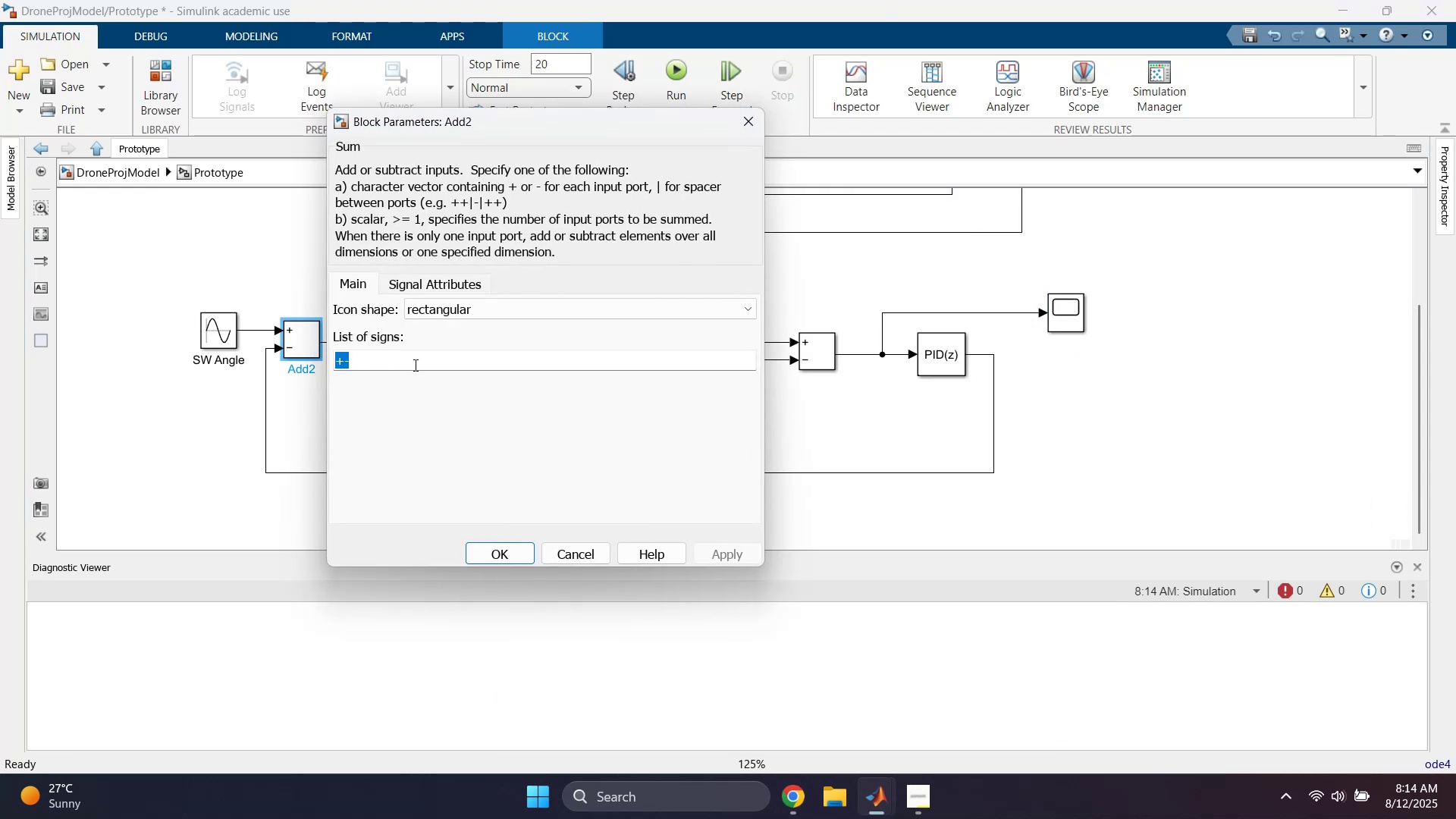 
key(ArrowRight)
 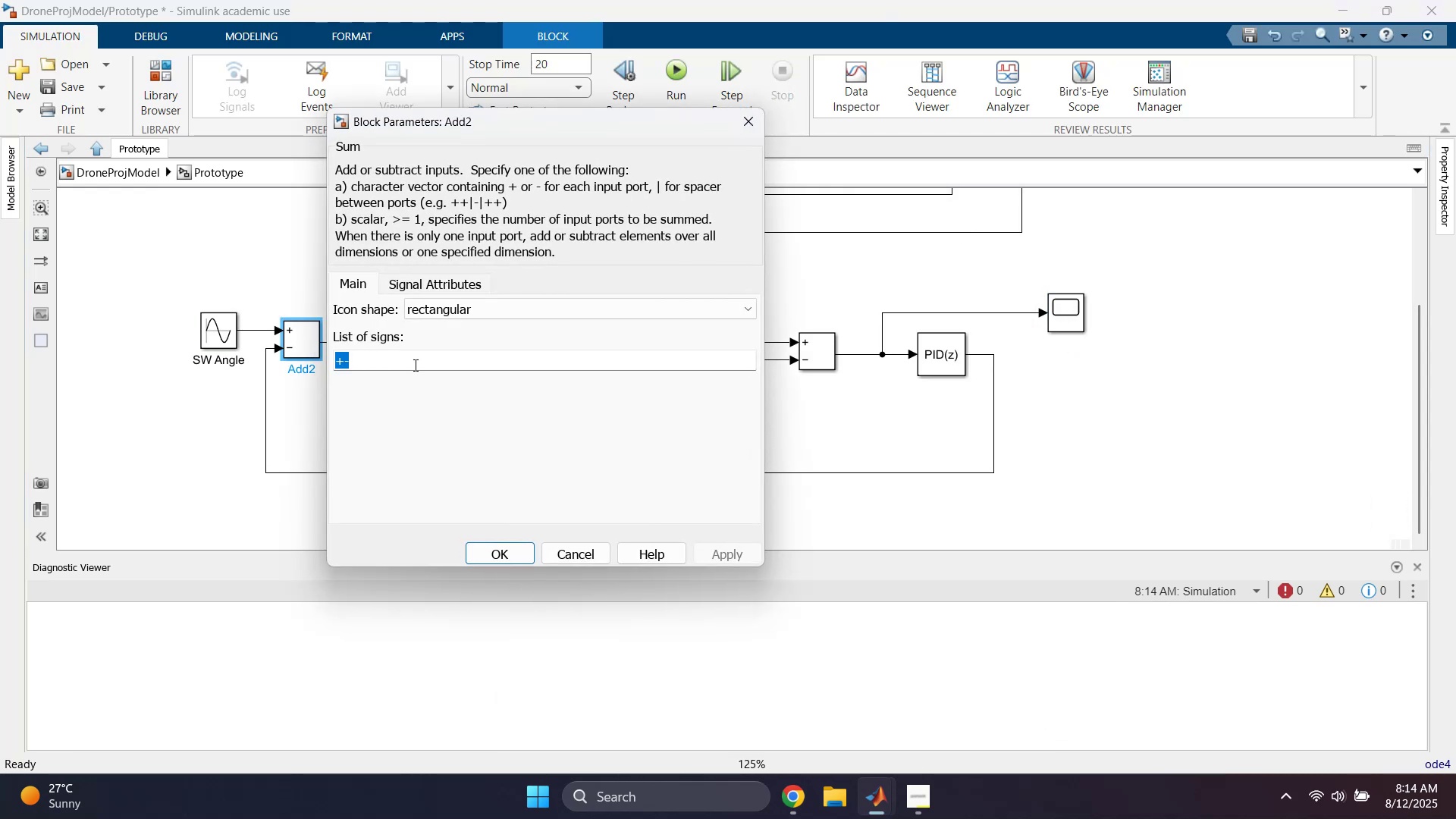 
key(Backspace)
 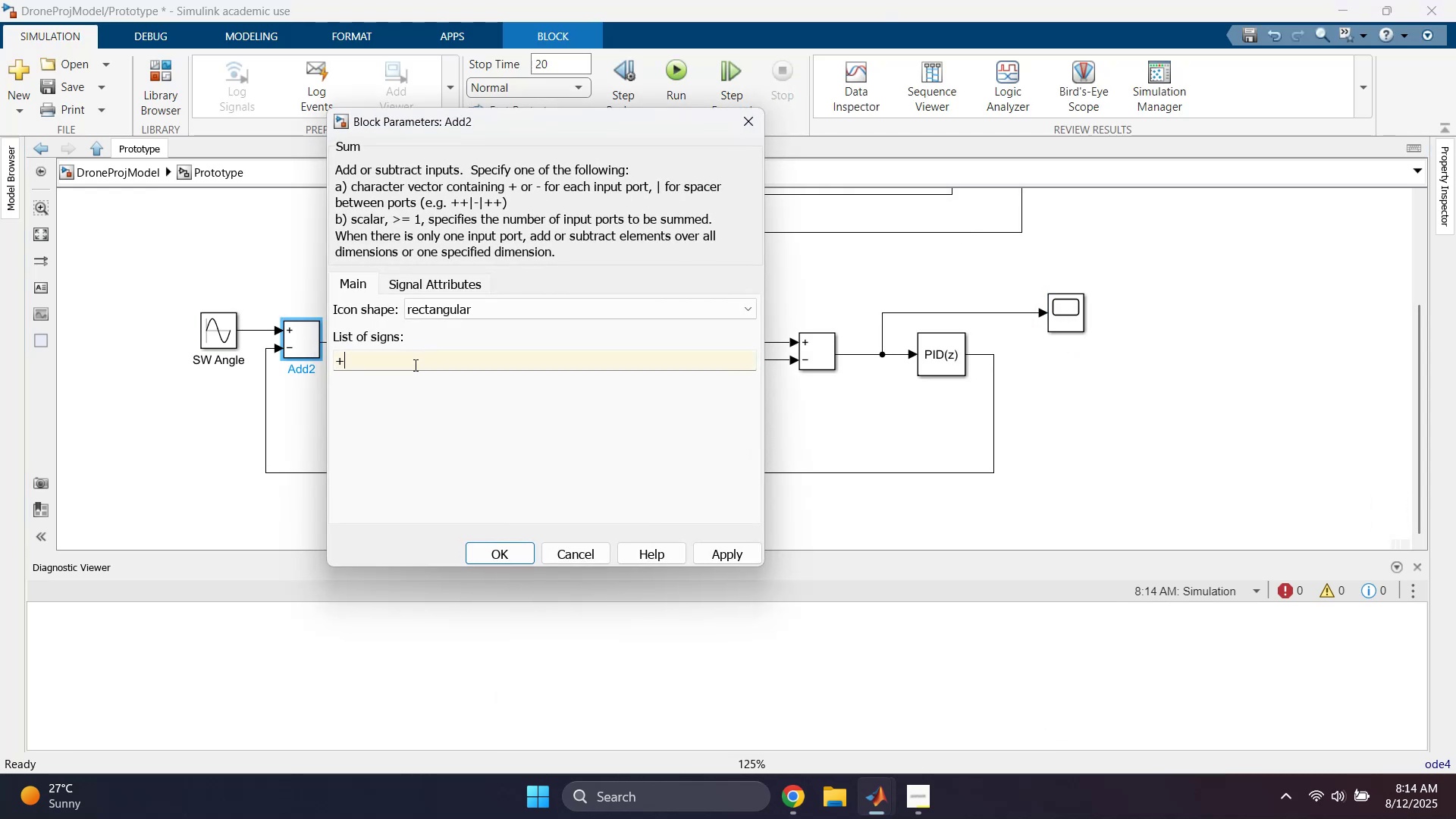 
key(Shift+ShiftLeft)
 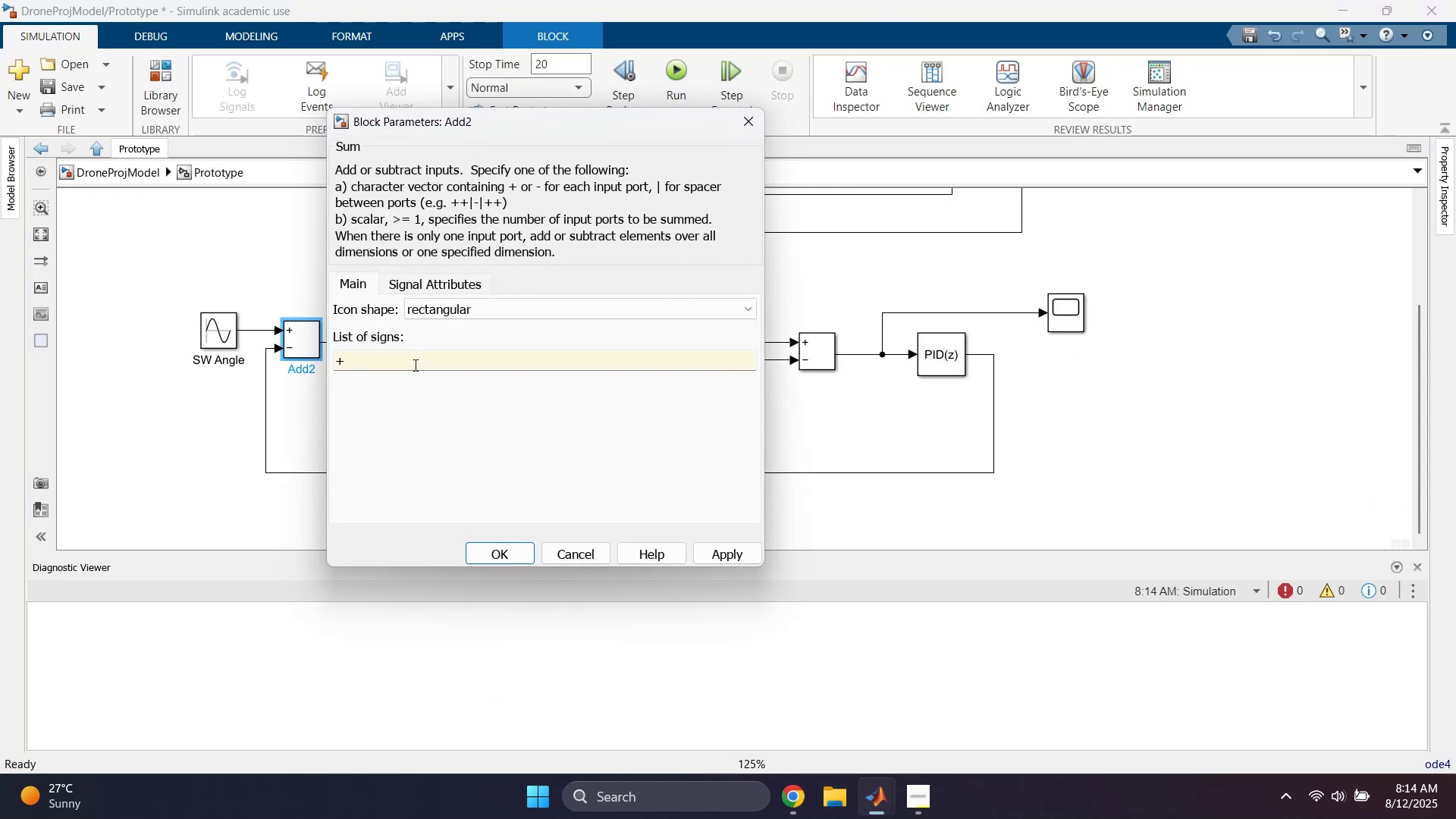 
key(Shift+Equal)
 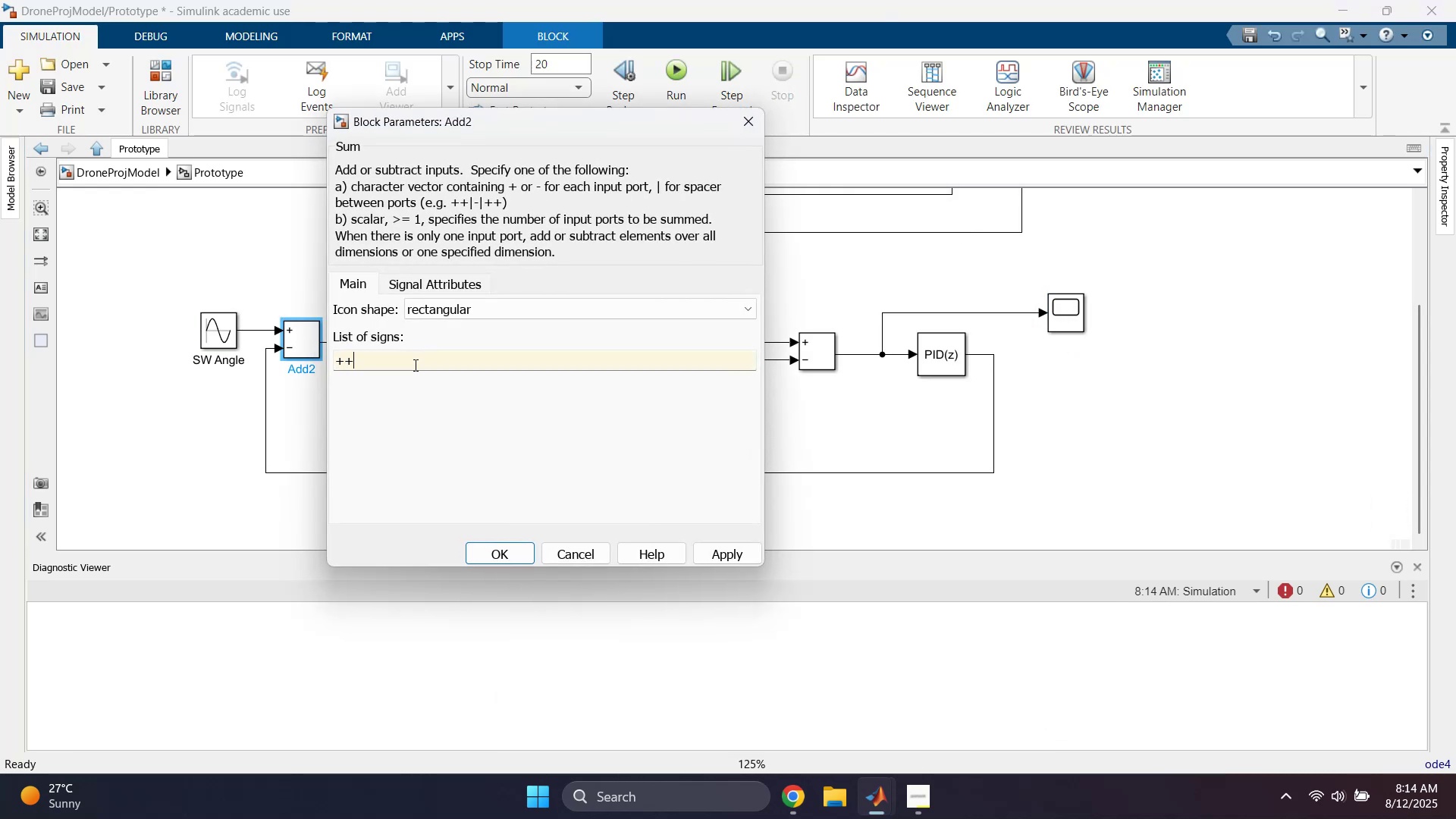 
key(Enter)
 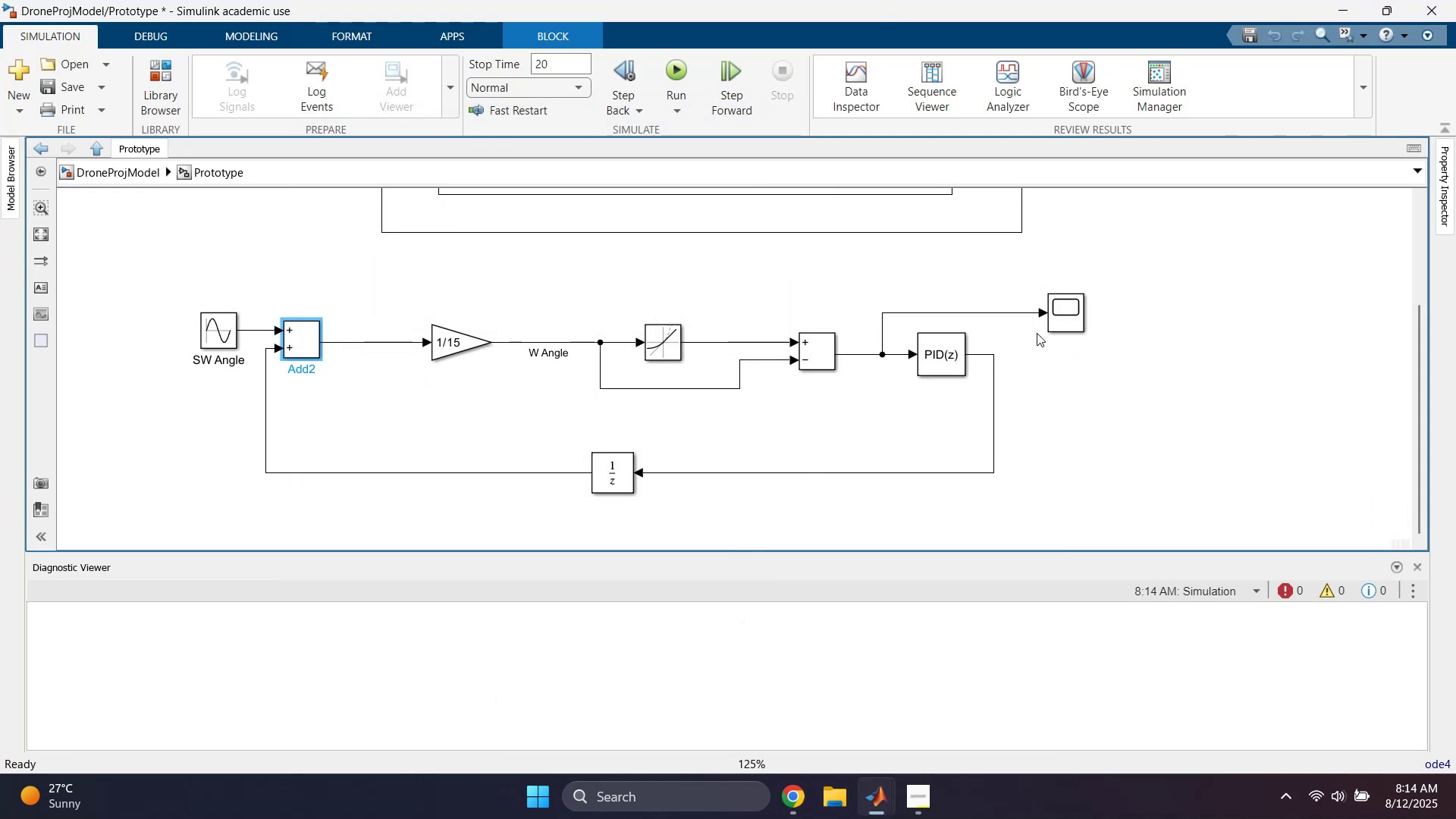 
double_click([1059, 322])
 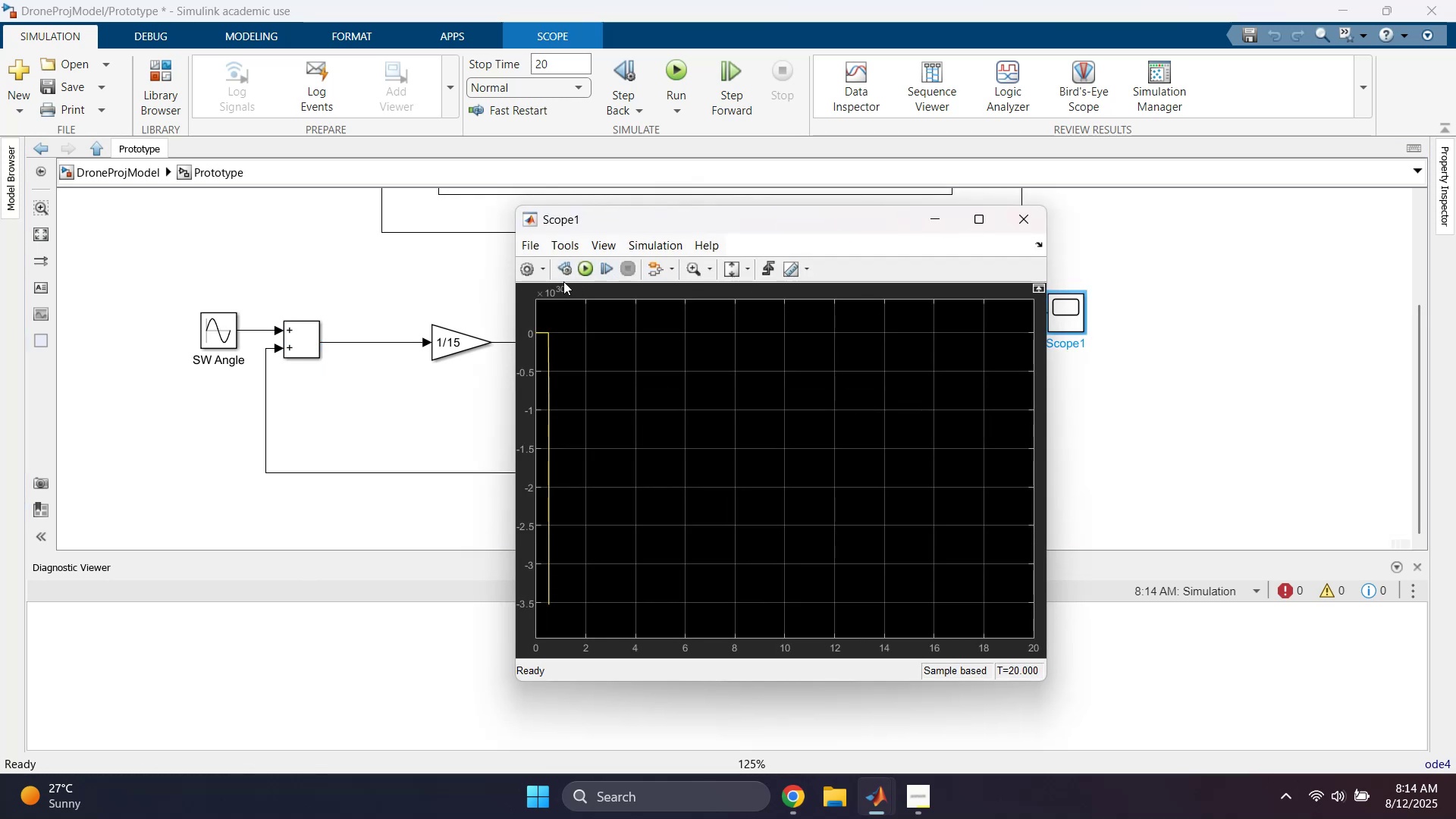 
left_click([584, 272])
 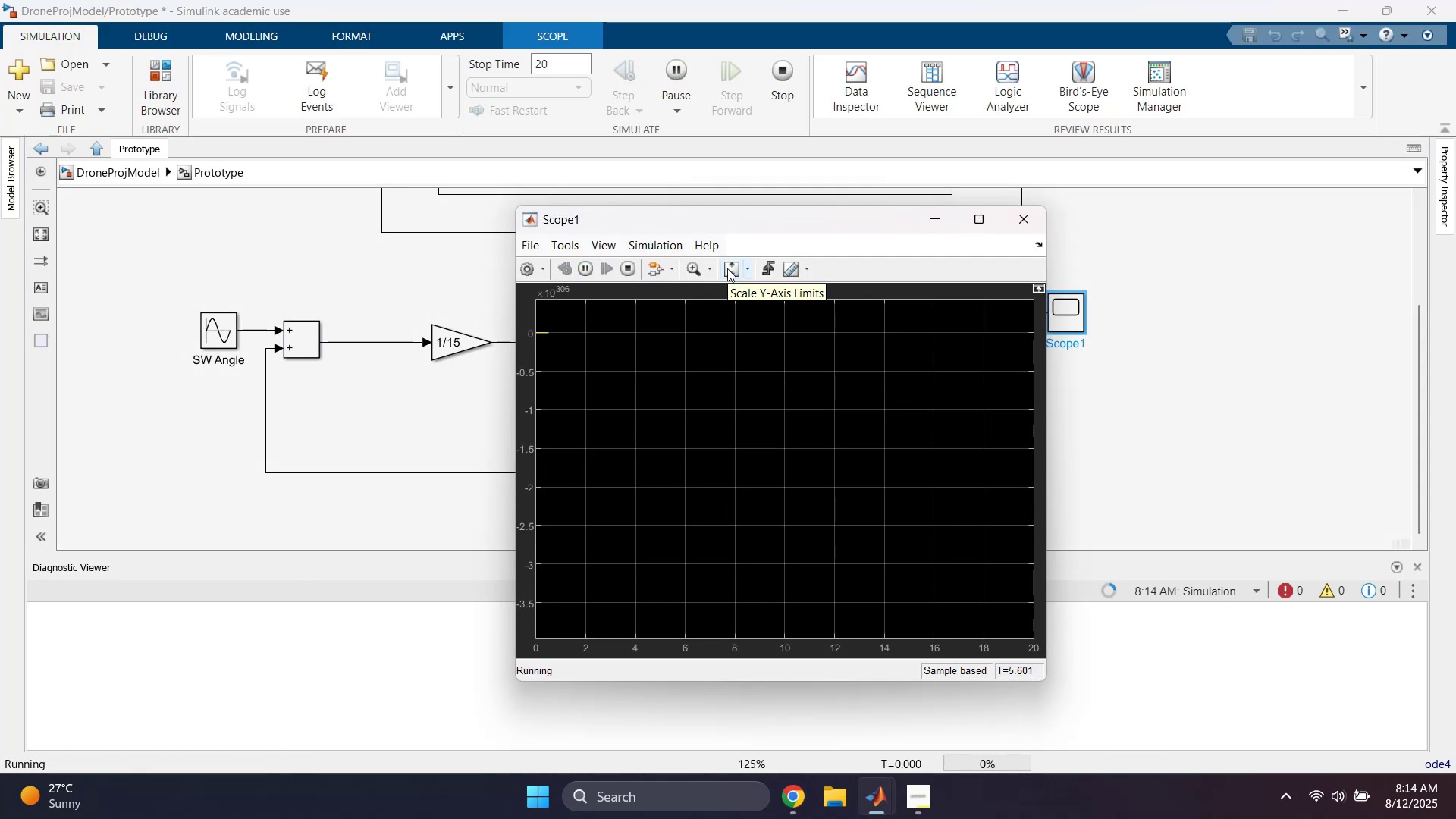 
wait(6.44)
 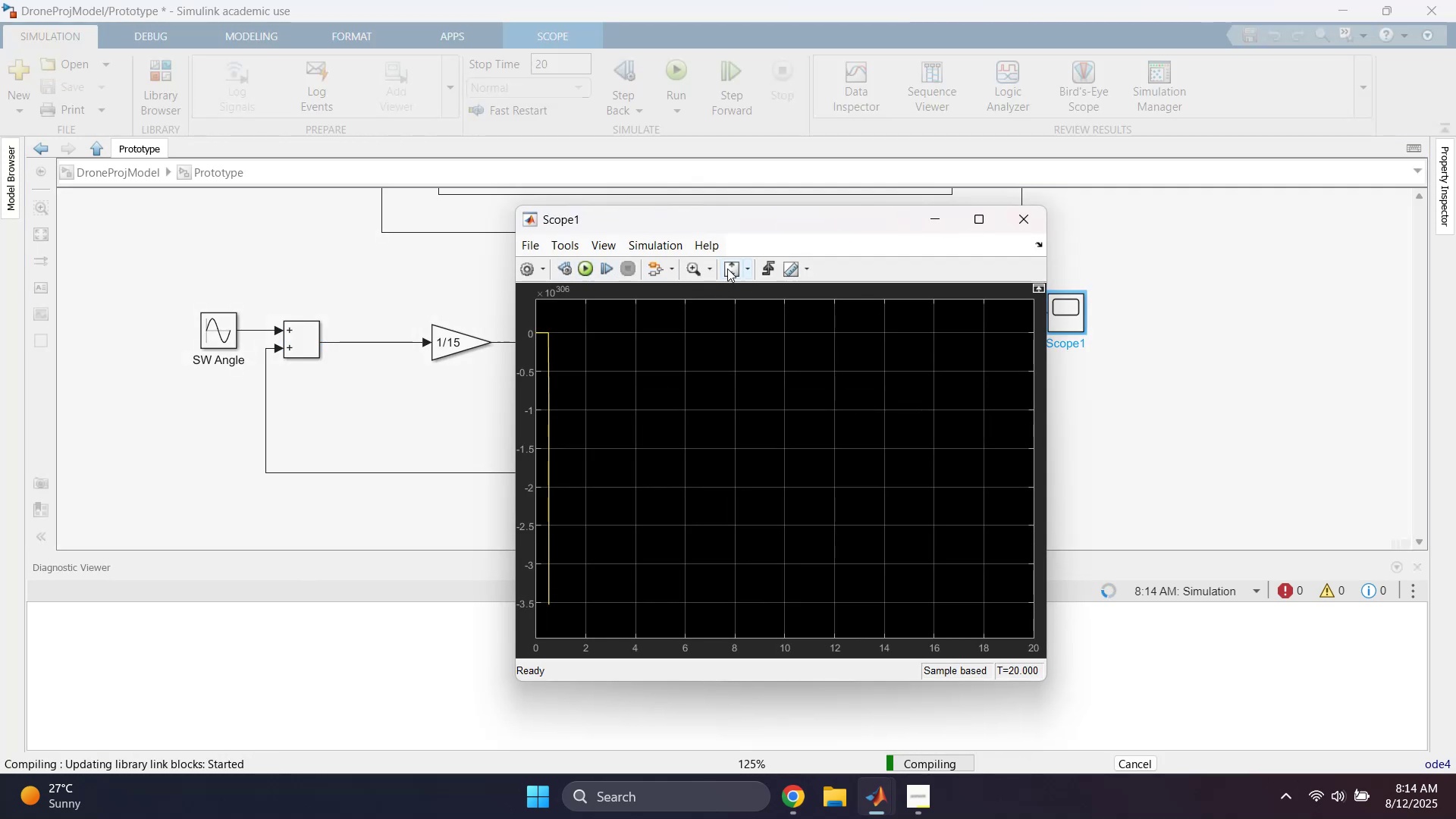 
left_click([727, 268])
 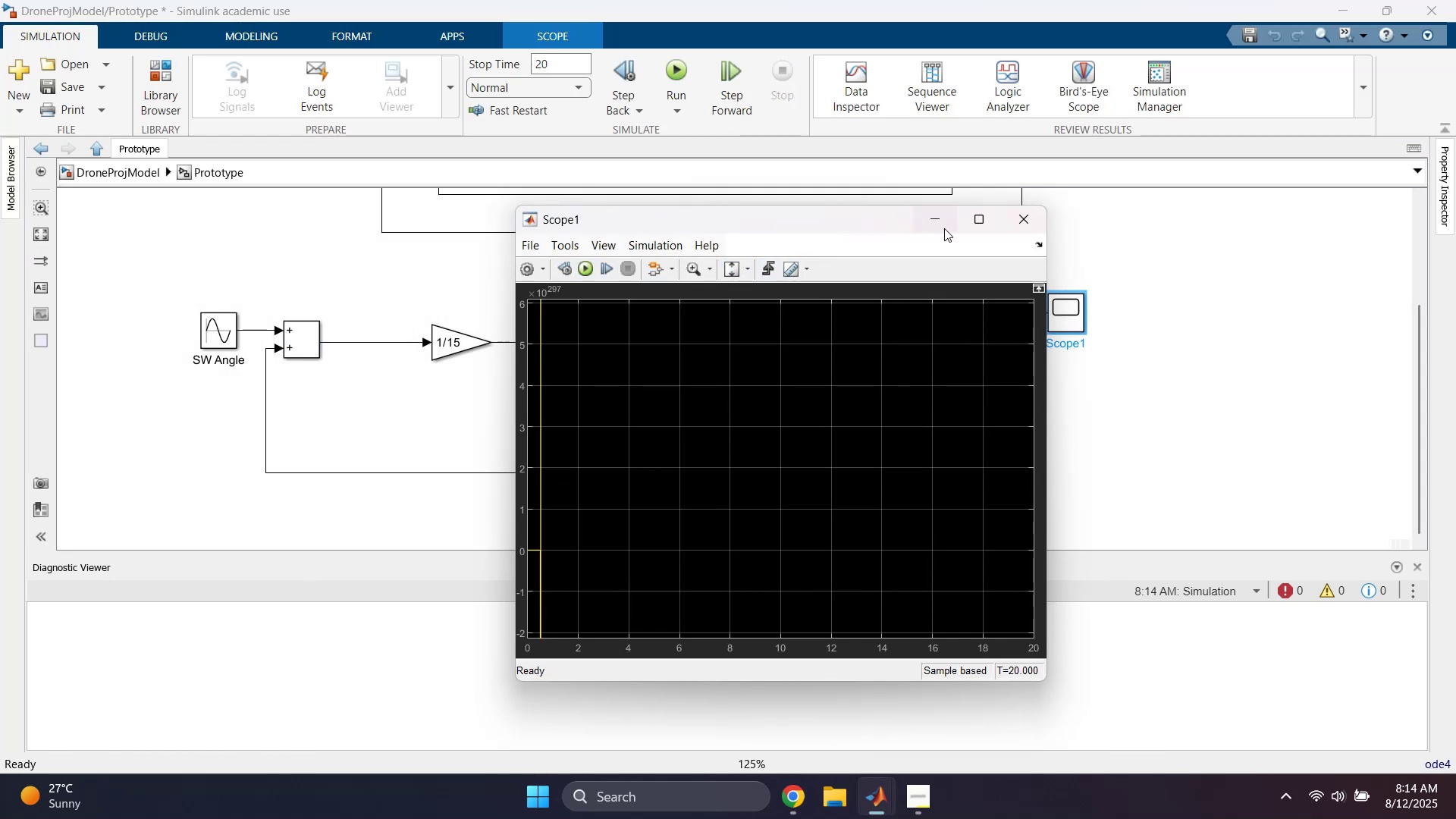 
left_click([1029, 221])
 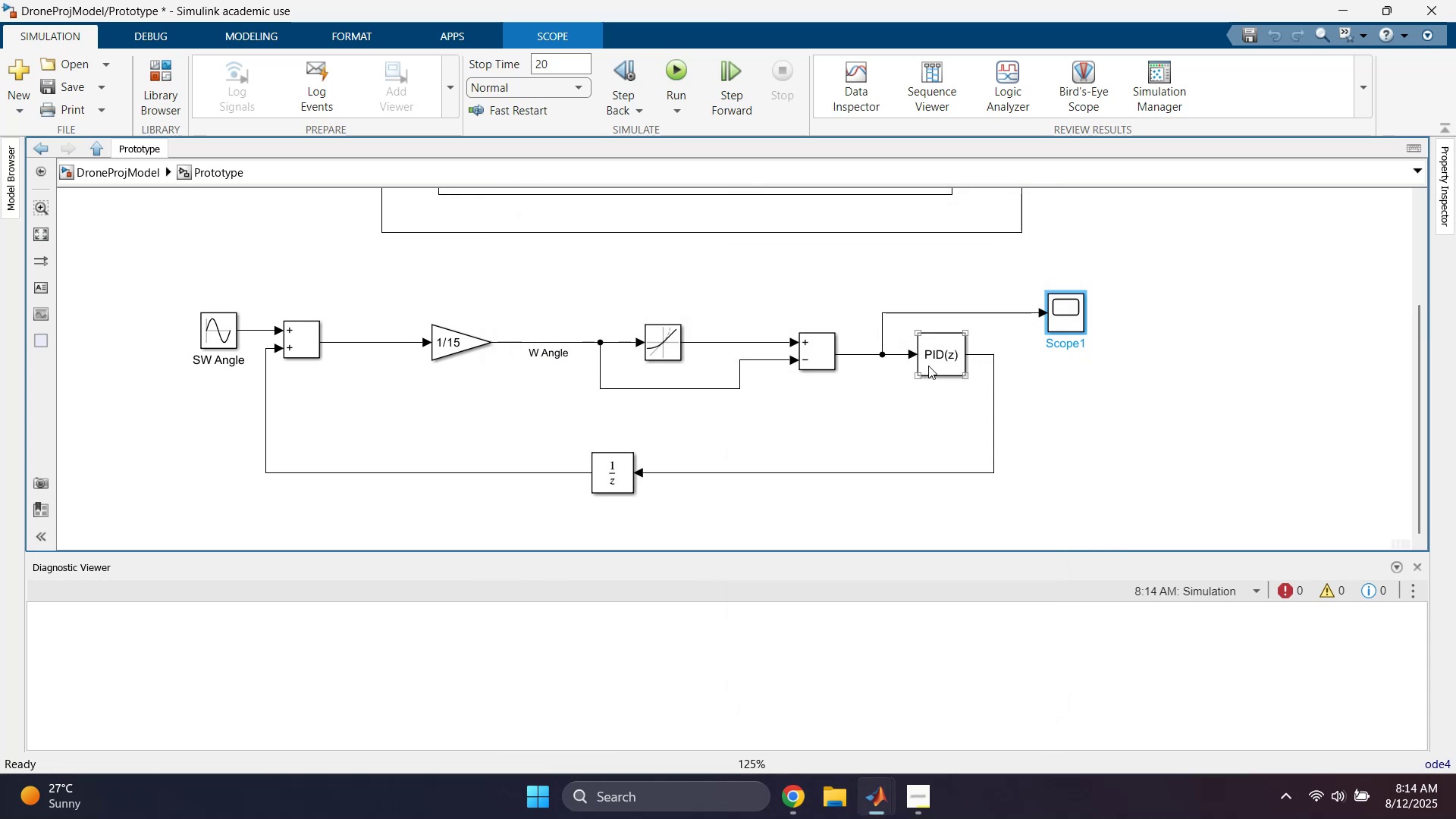 
left_click([881, 400])
 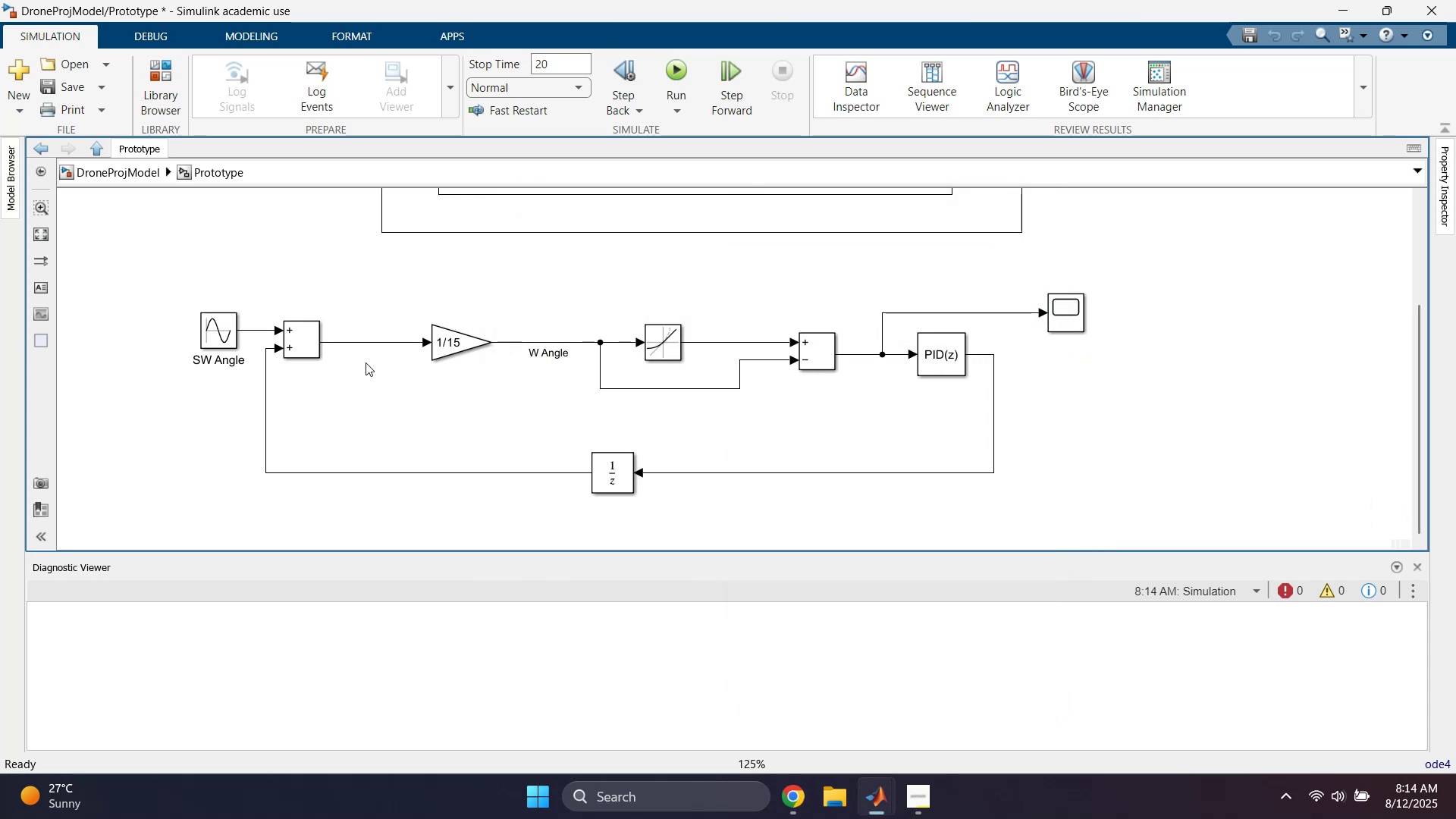 
left_click([336, 415])
 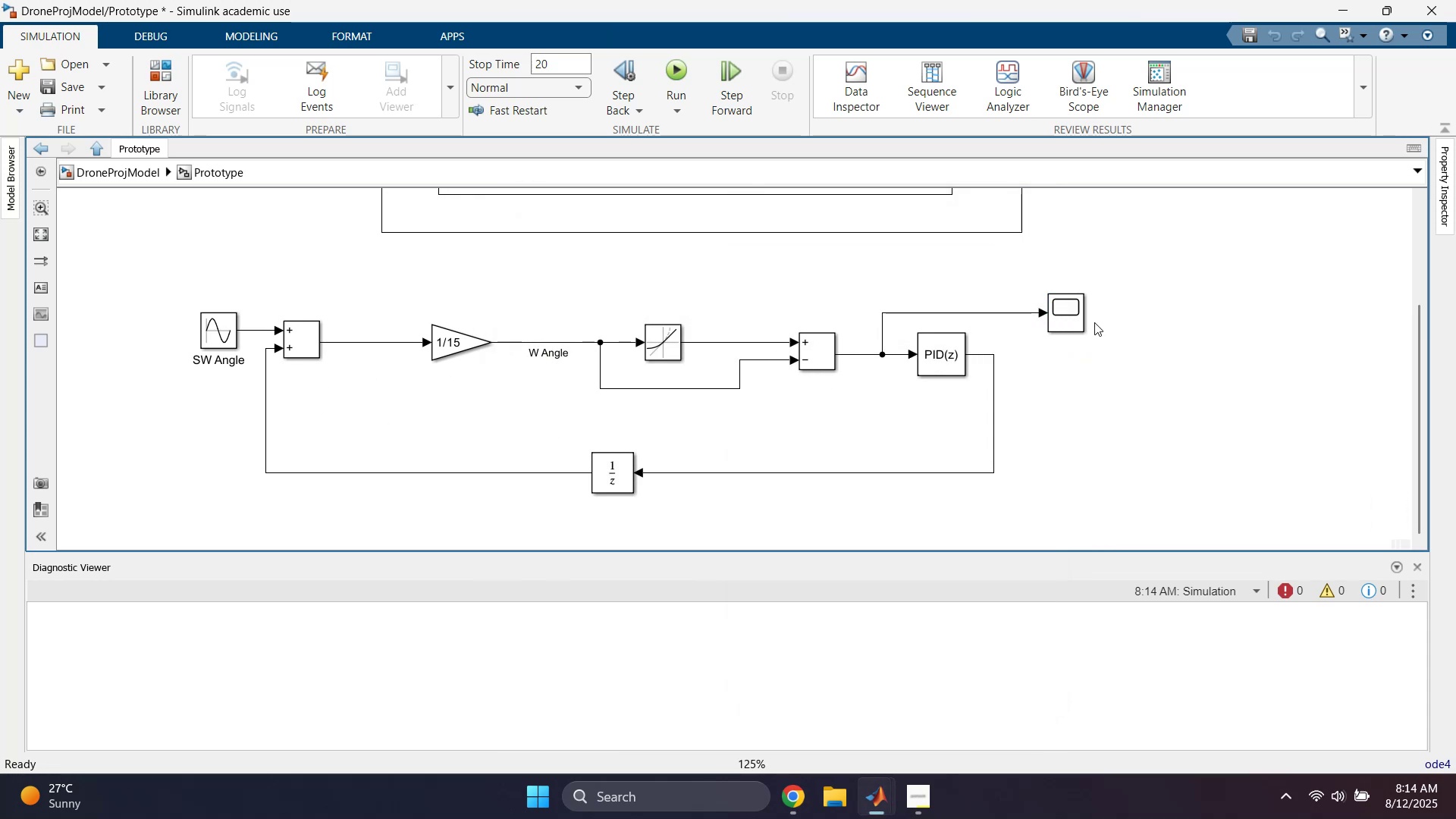 
double_click([1078, 315])
 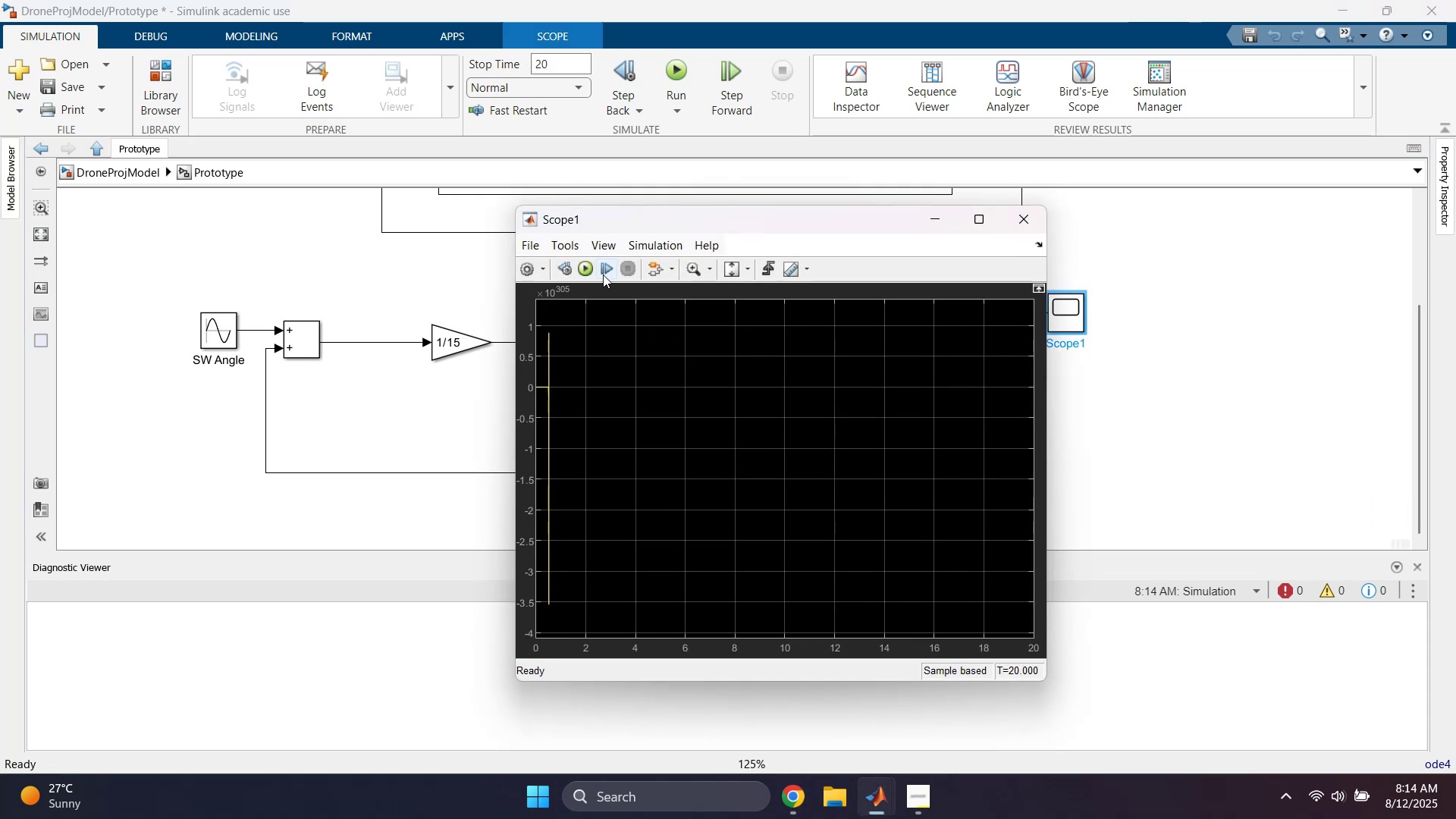 
left_click([588, 271])
 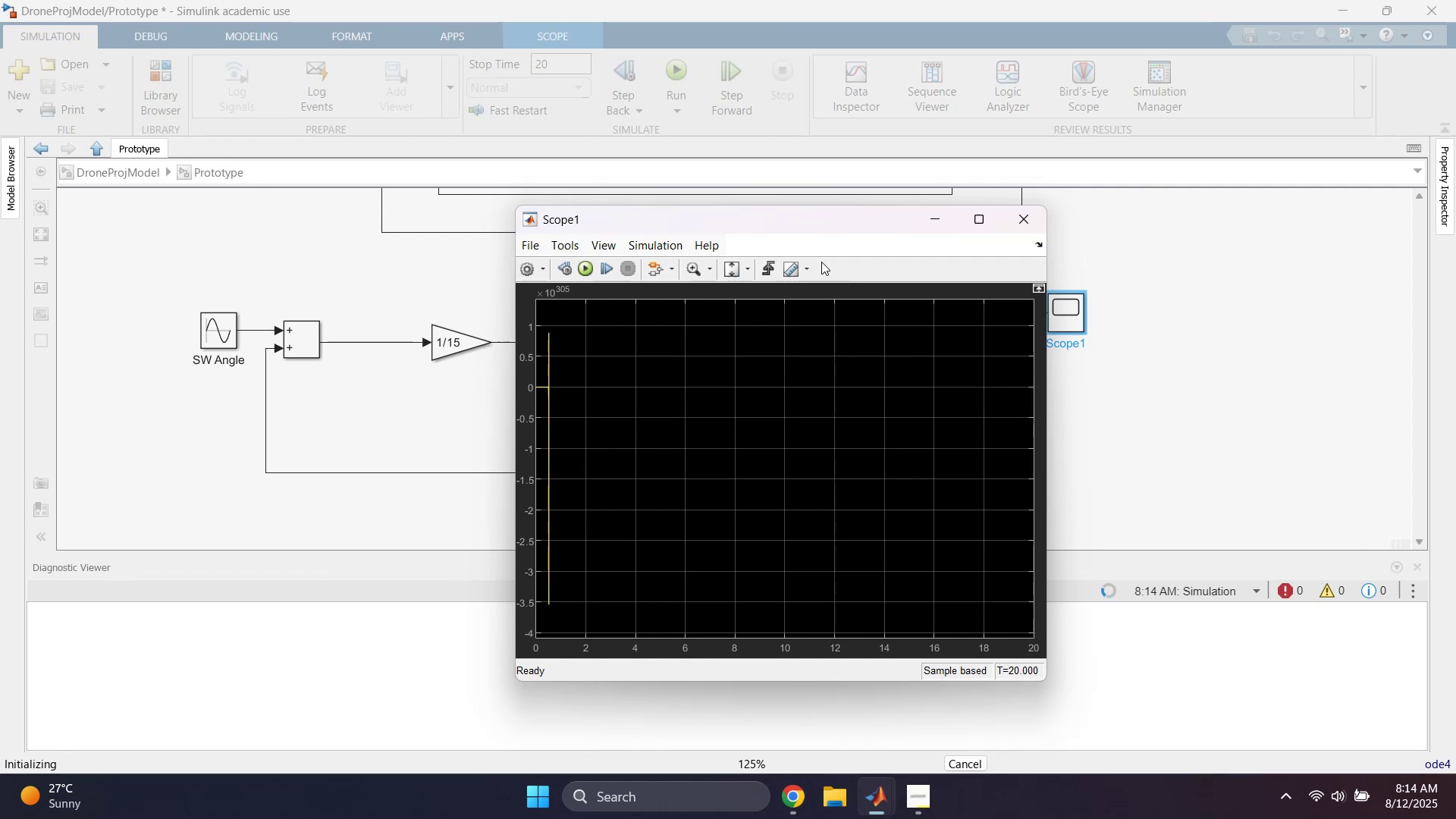 
left_click([1027, 215])
 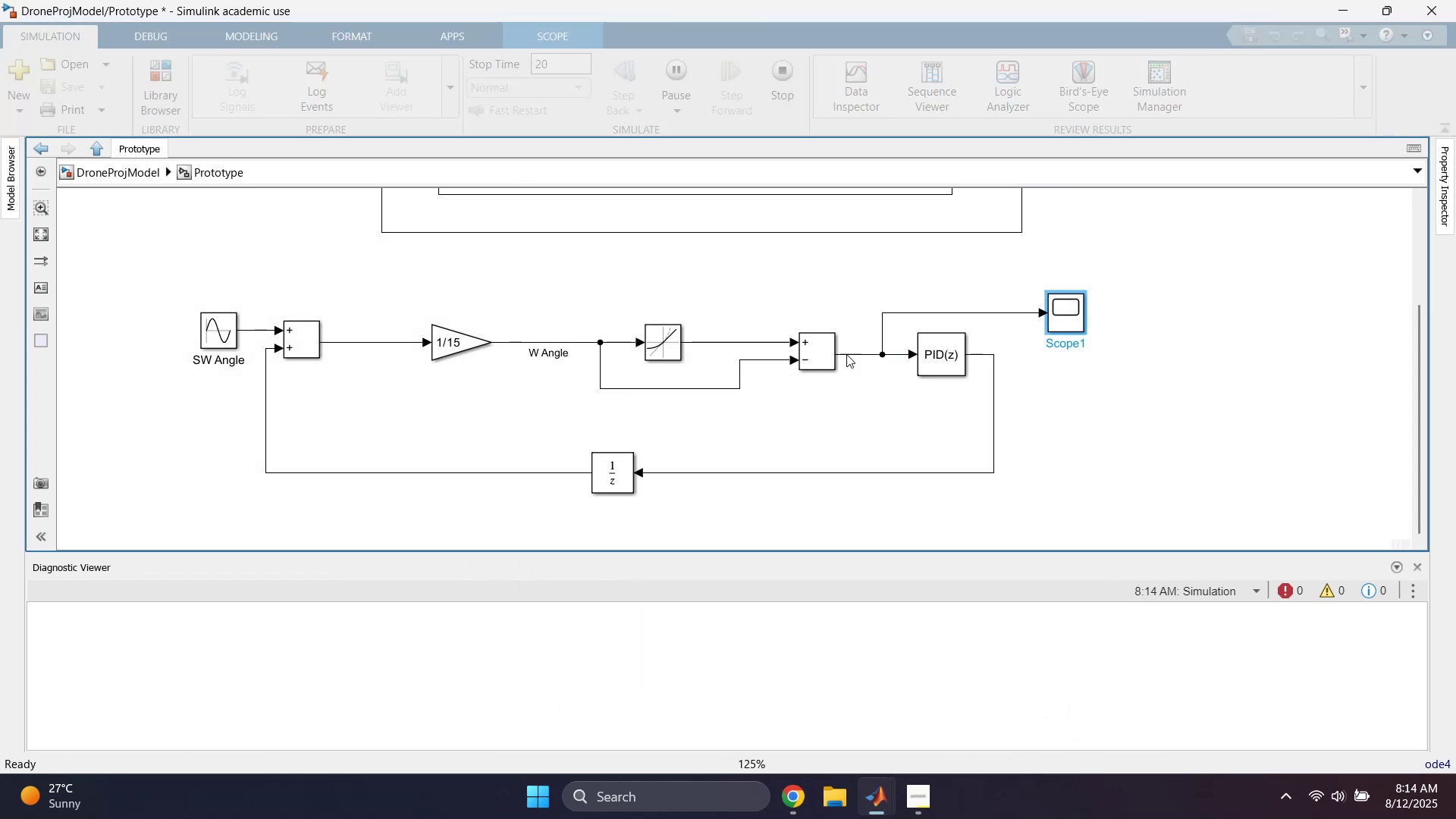 
double_click([948, 356])
 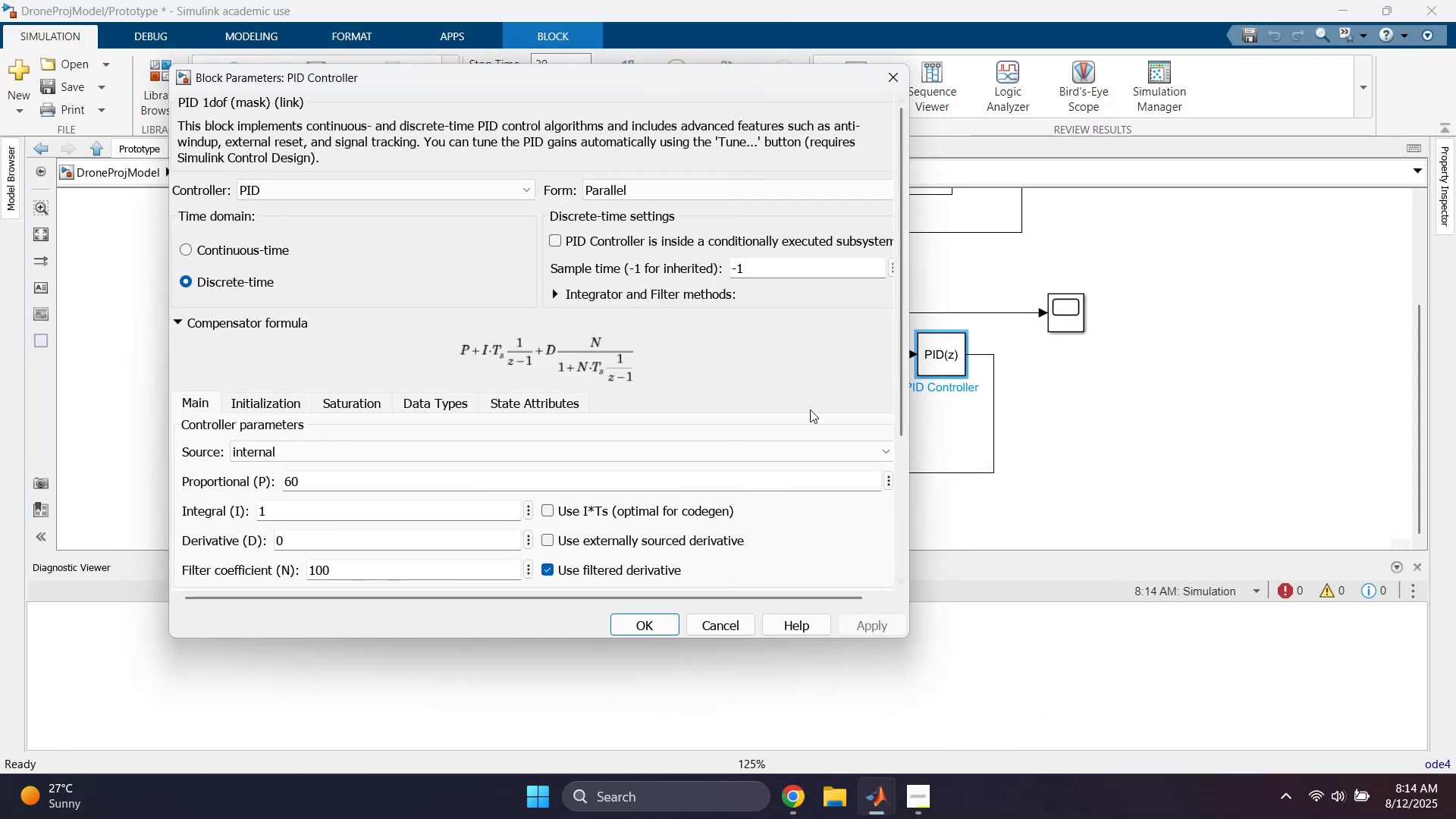 
left_click([435, 485])
 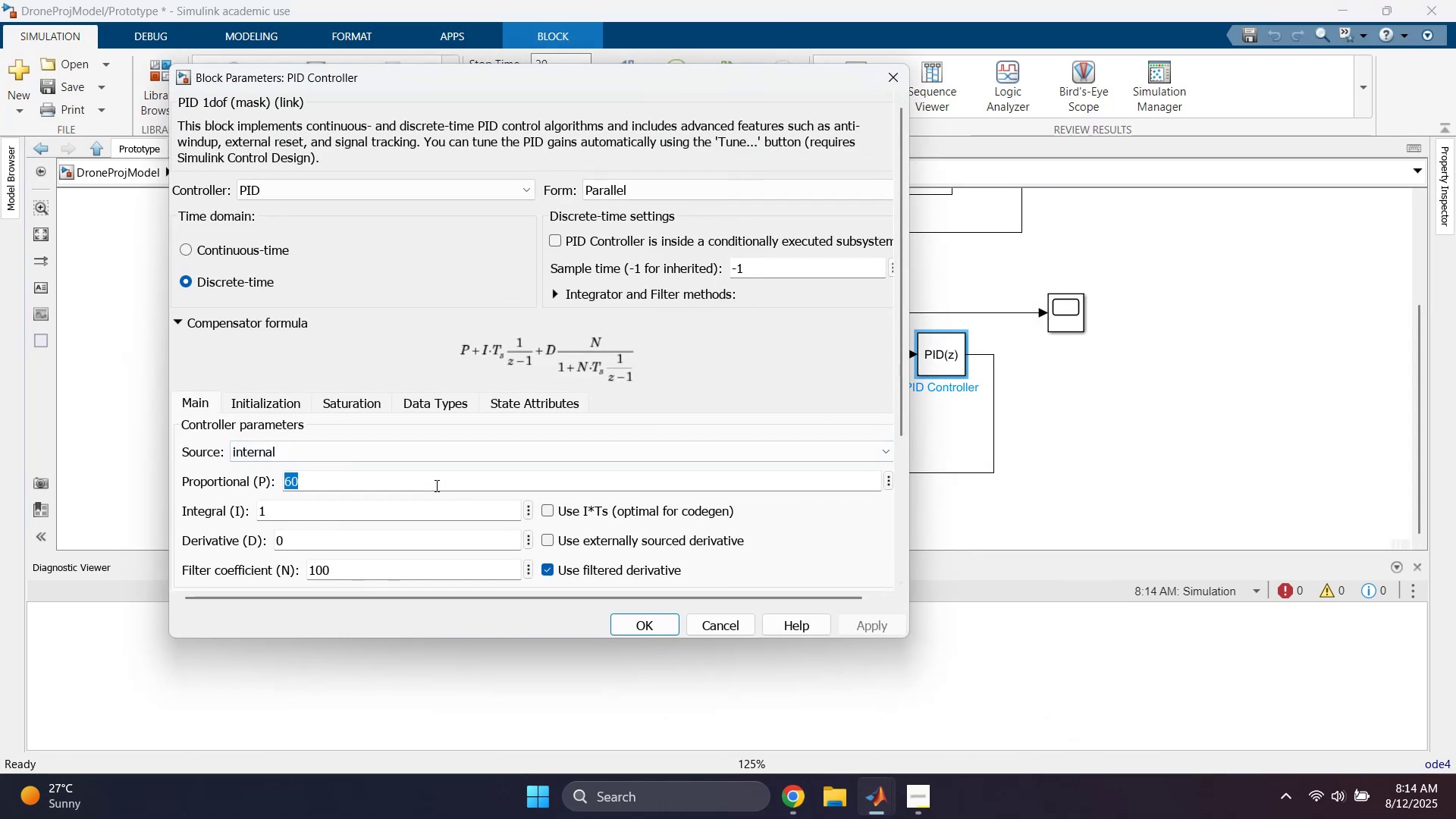 
key(1)
 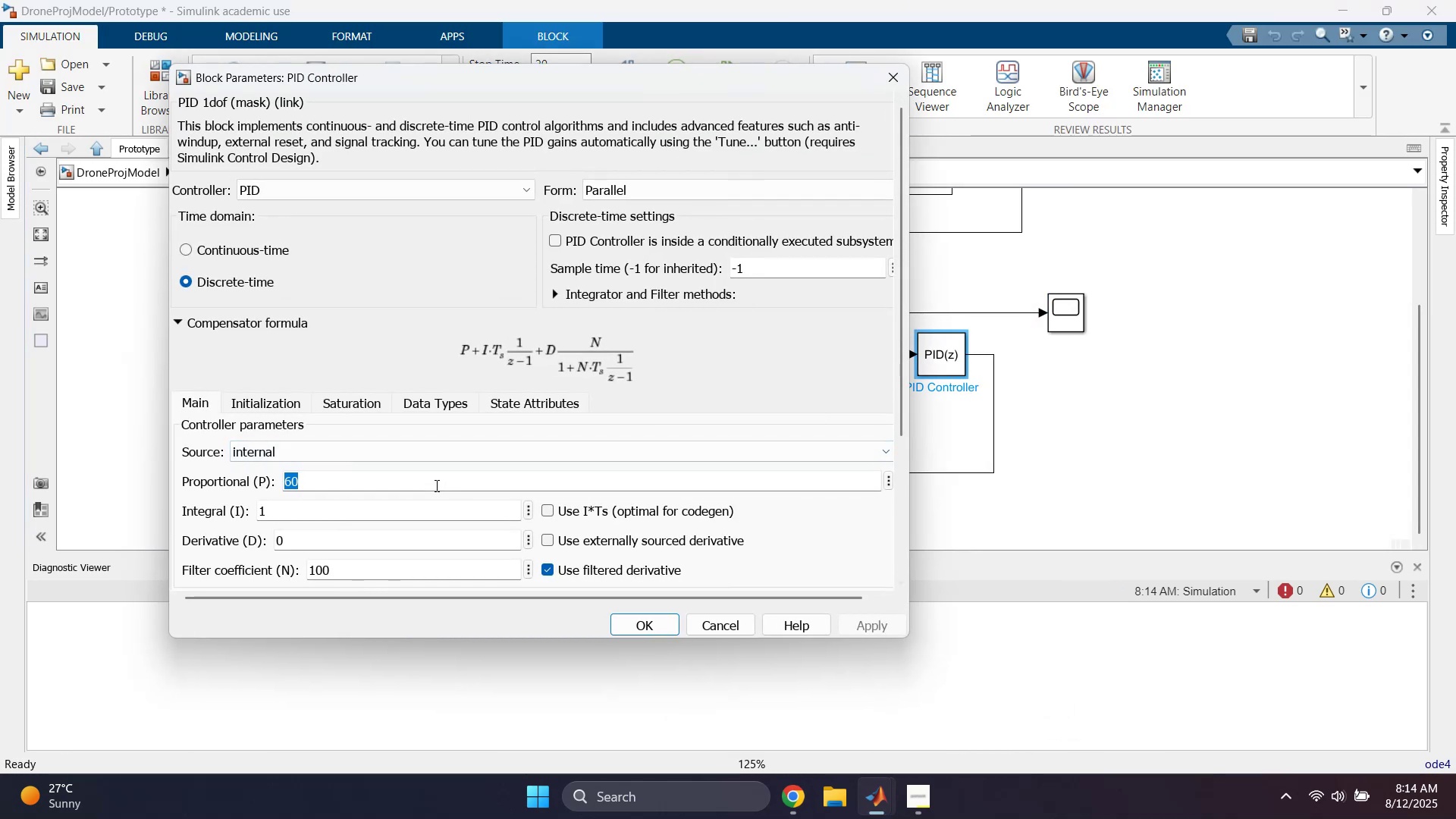 
key(Enter)
 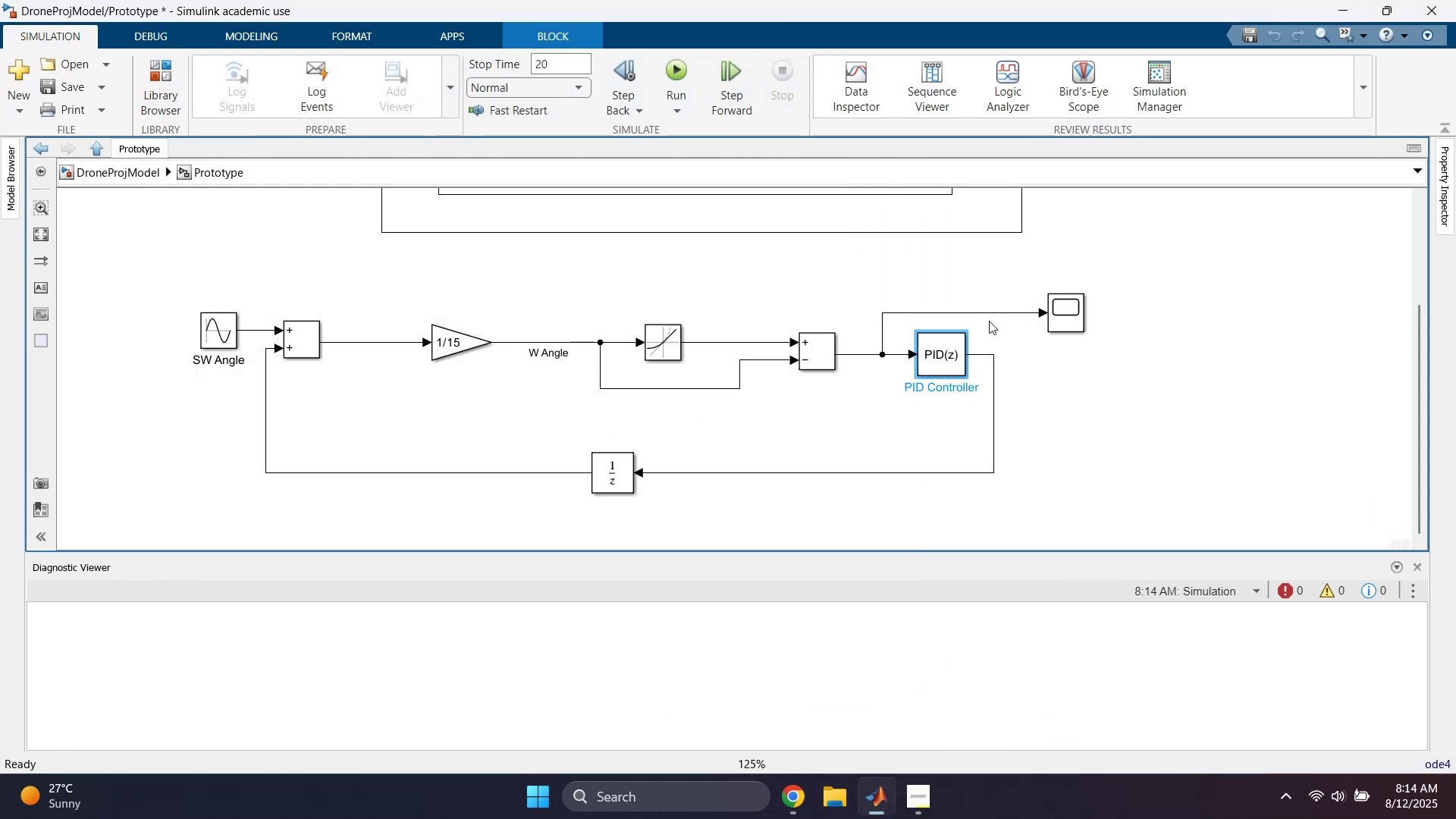 
double_click([1056, 315])
 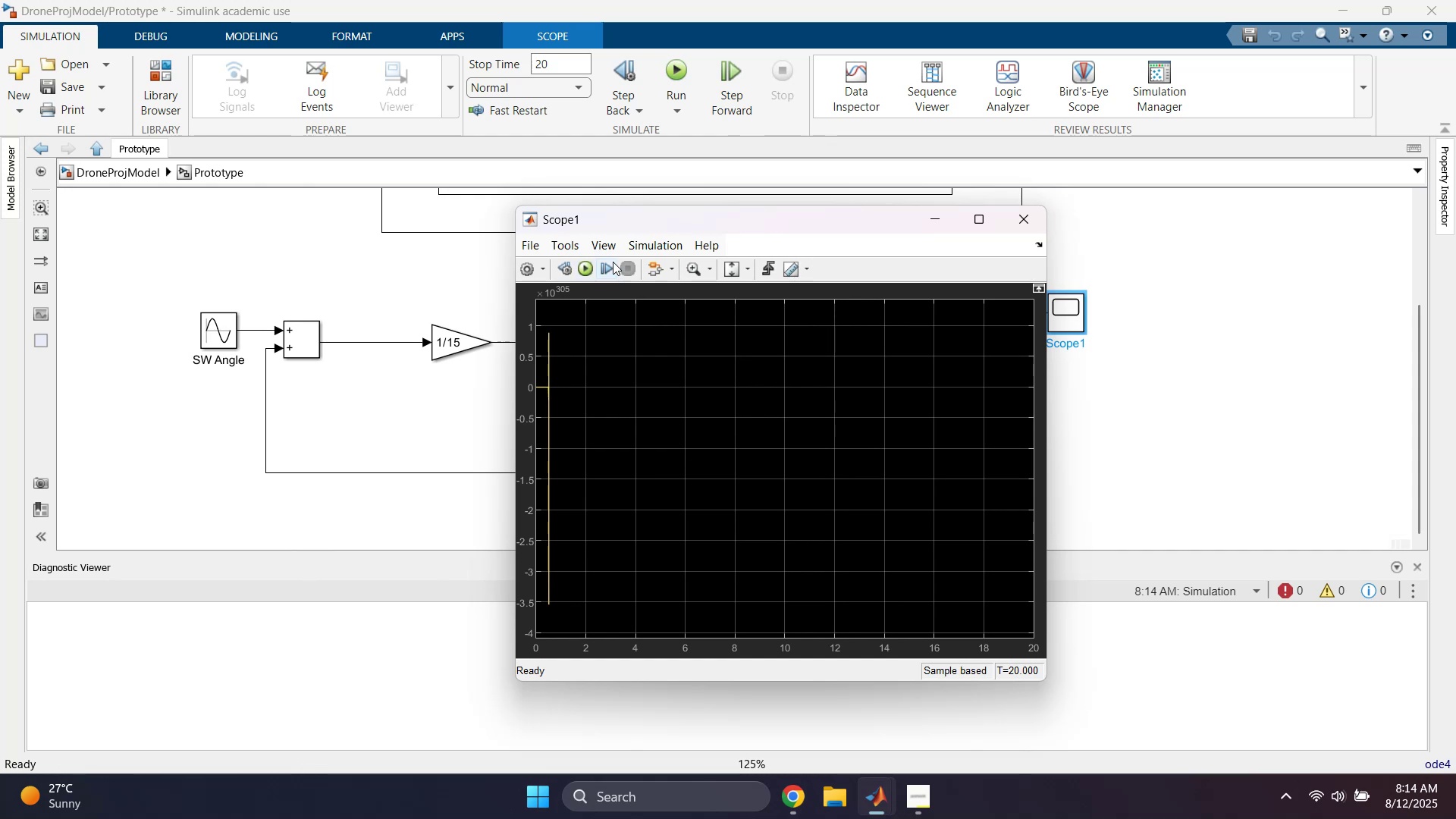 
left_click([582, 267])
 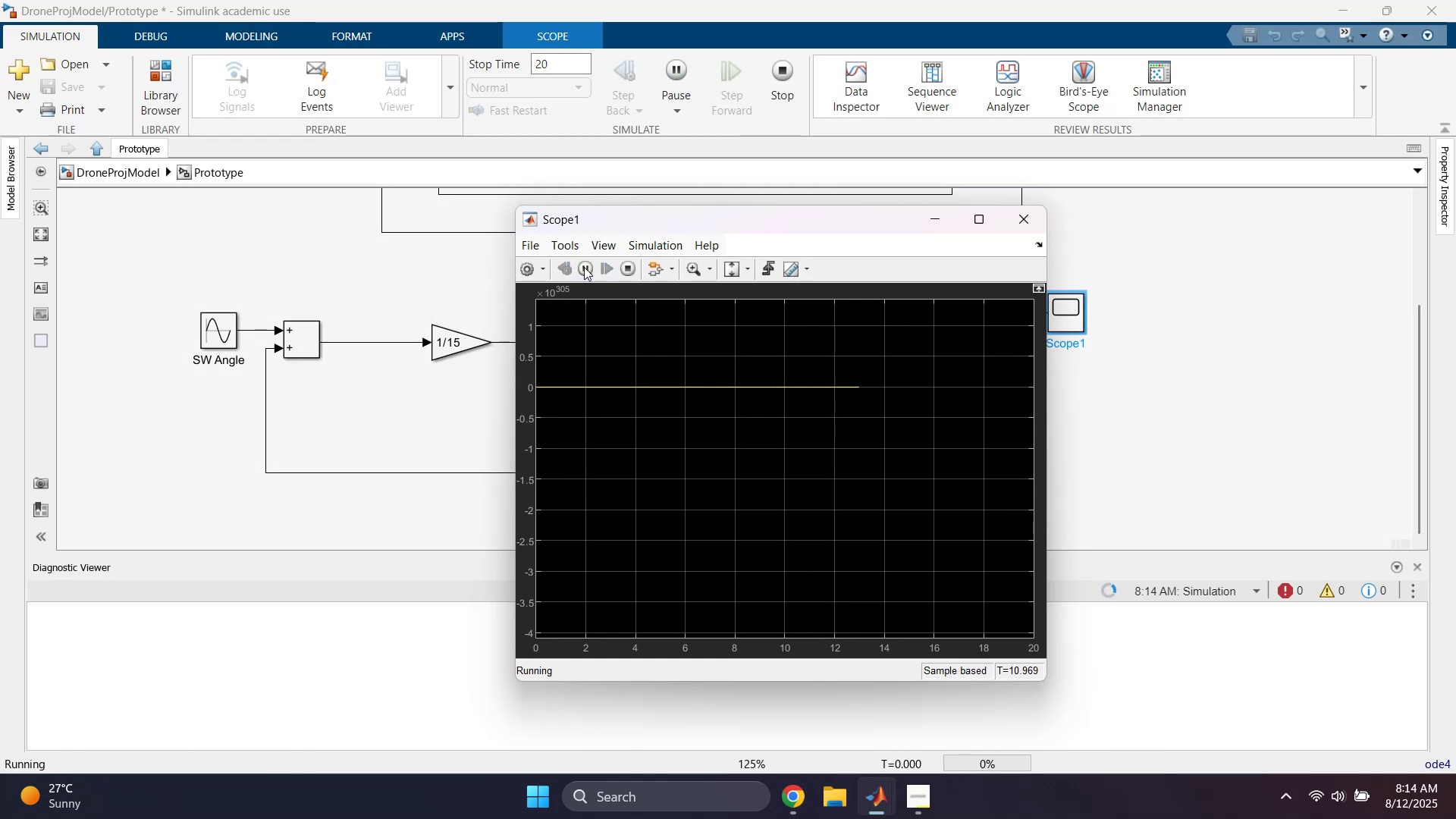 
wait(5.87)
 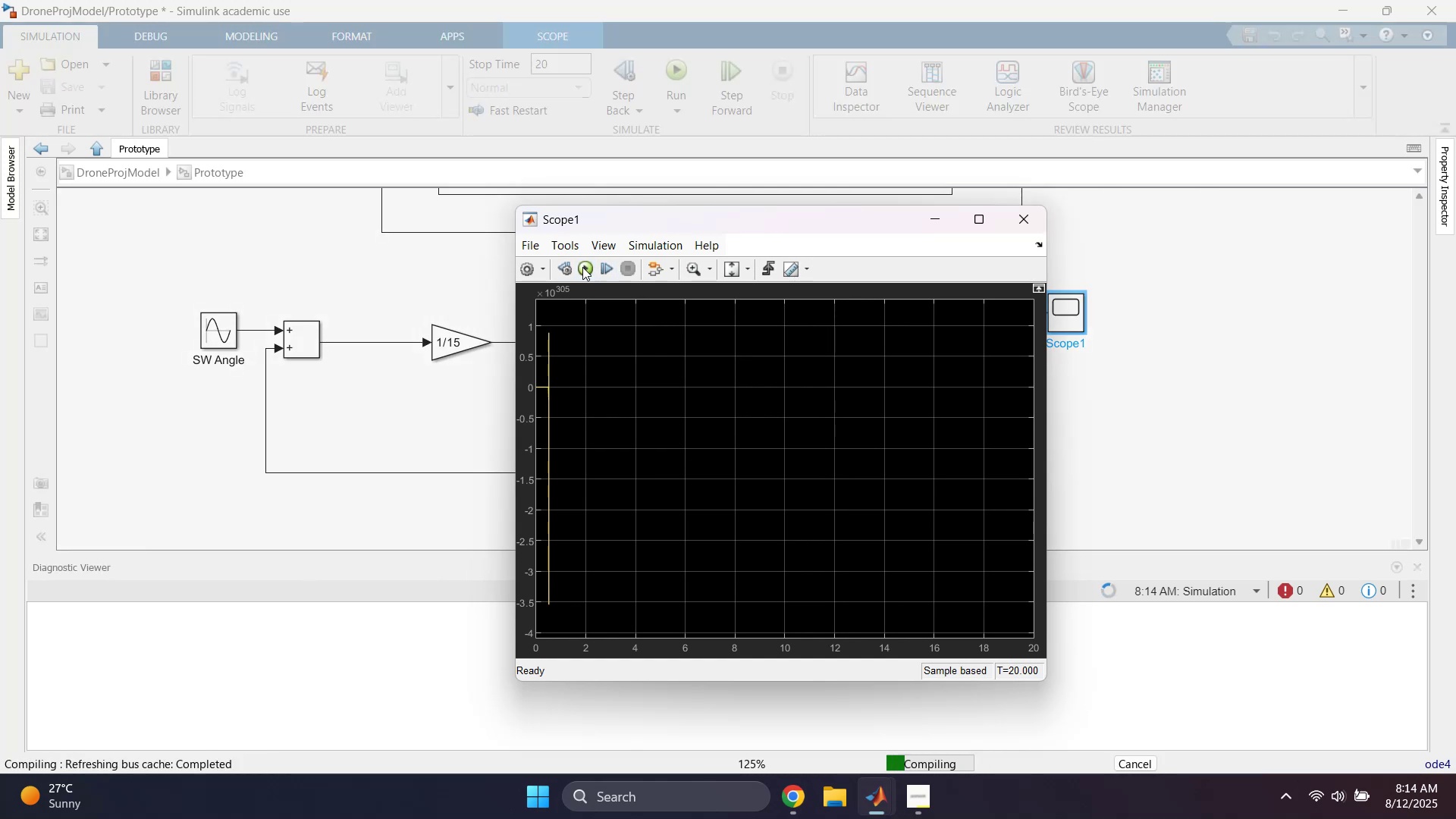 
double_click([729, 269])
 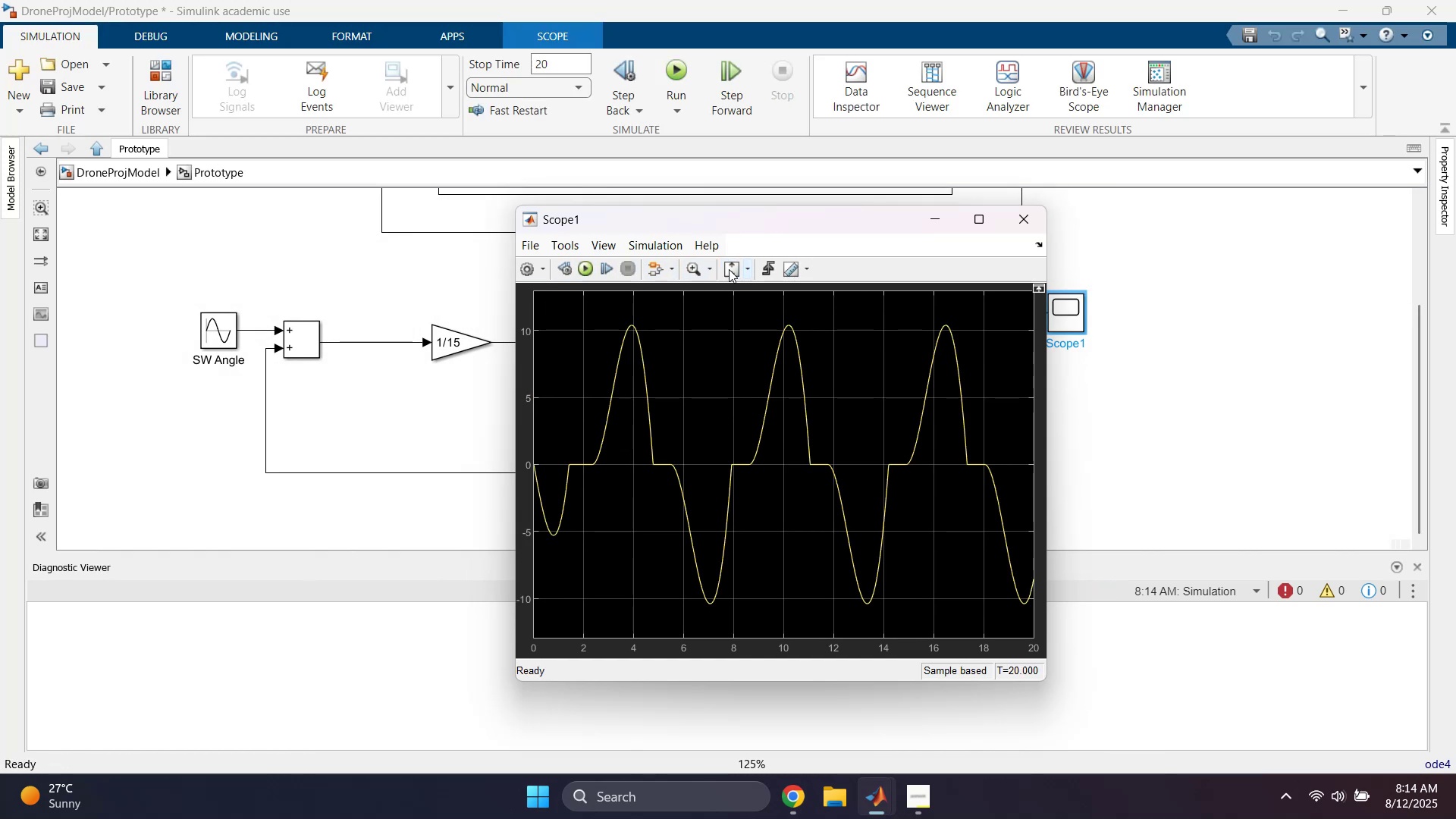 
triple_click([729, 269])
 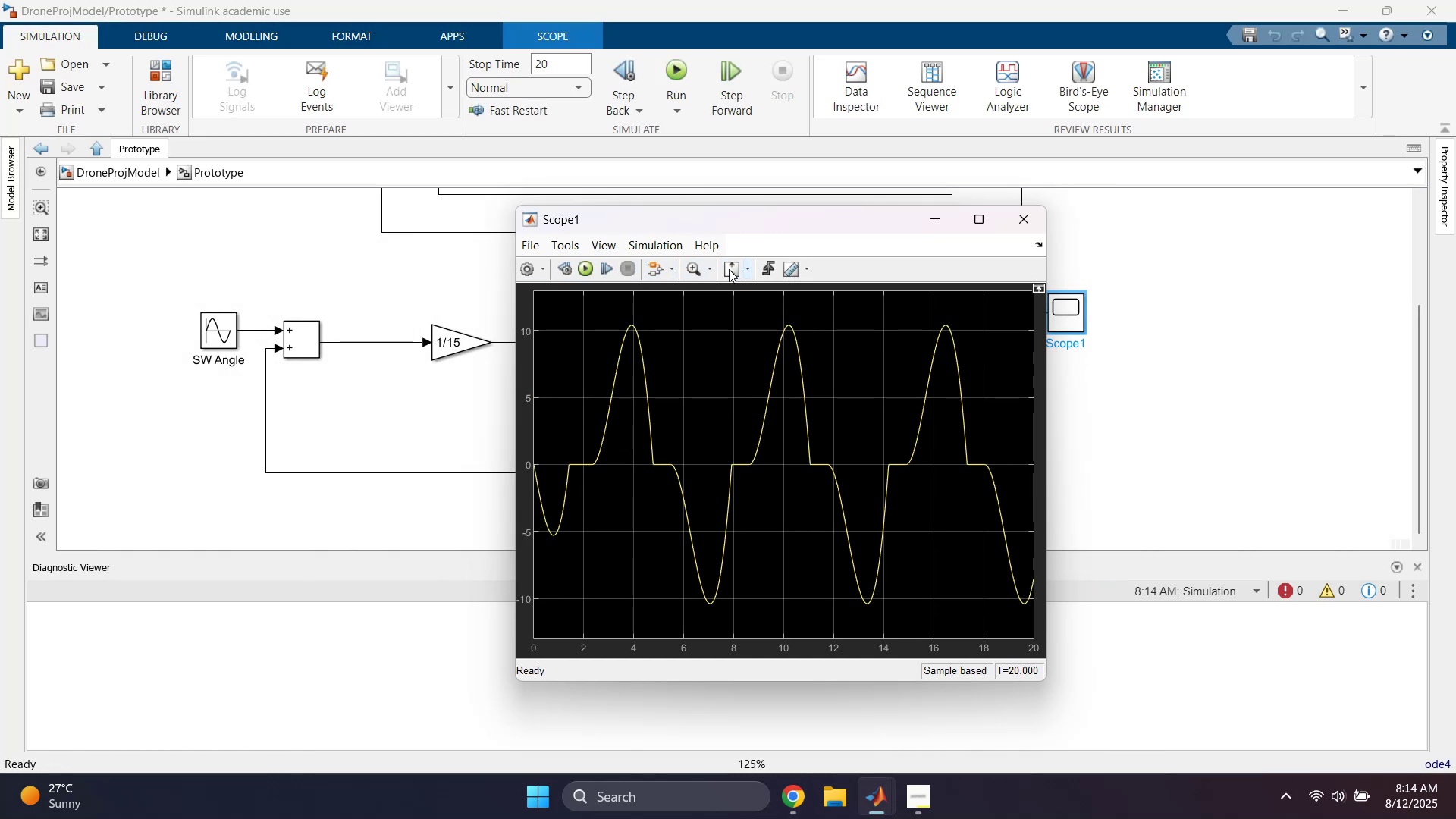 
triple_click([729, 269])
 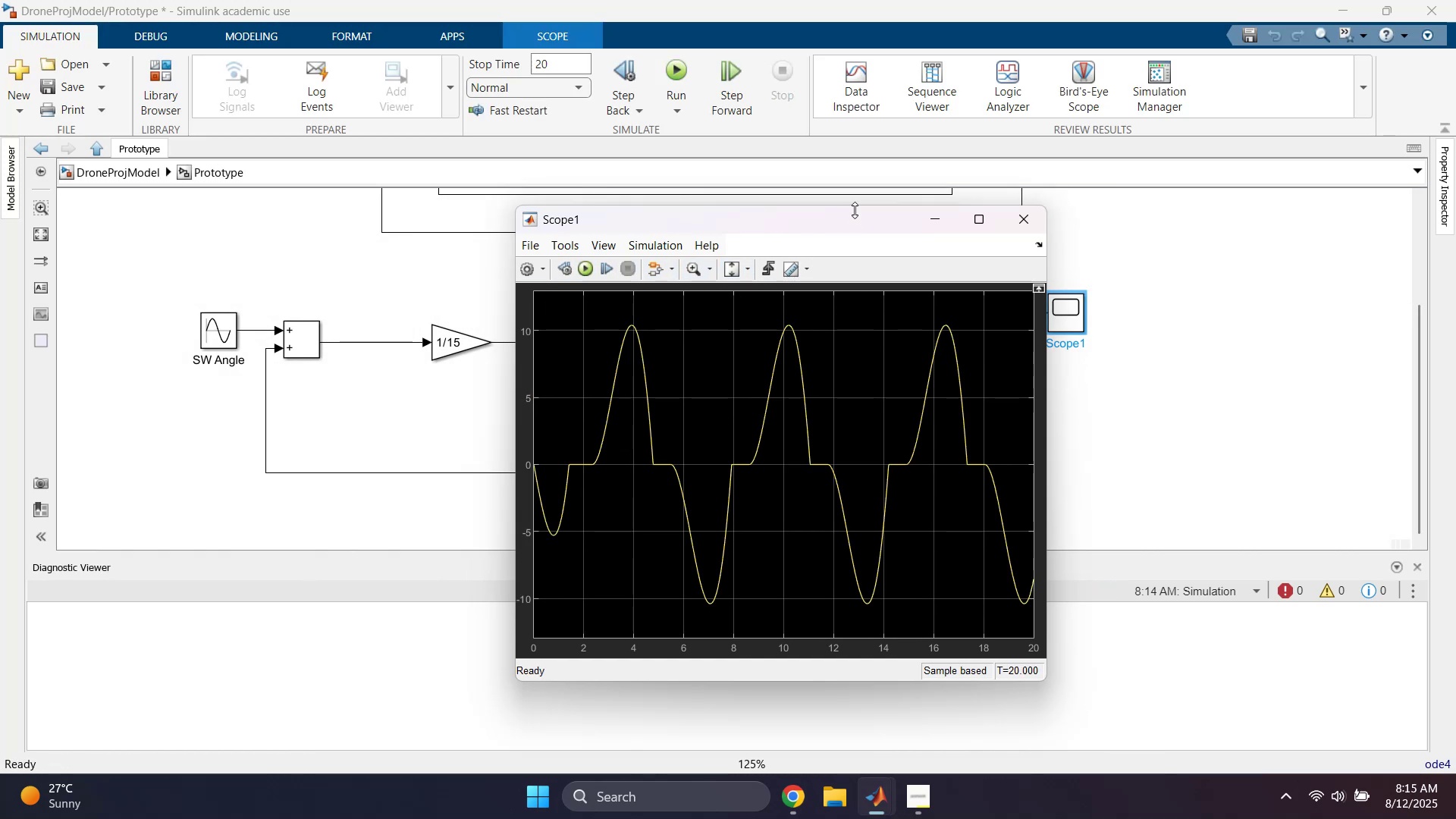 
left_click([936, 223])
 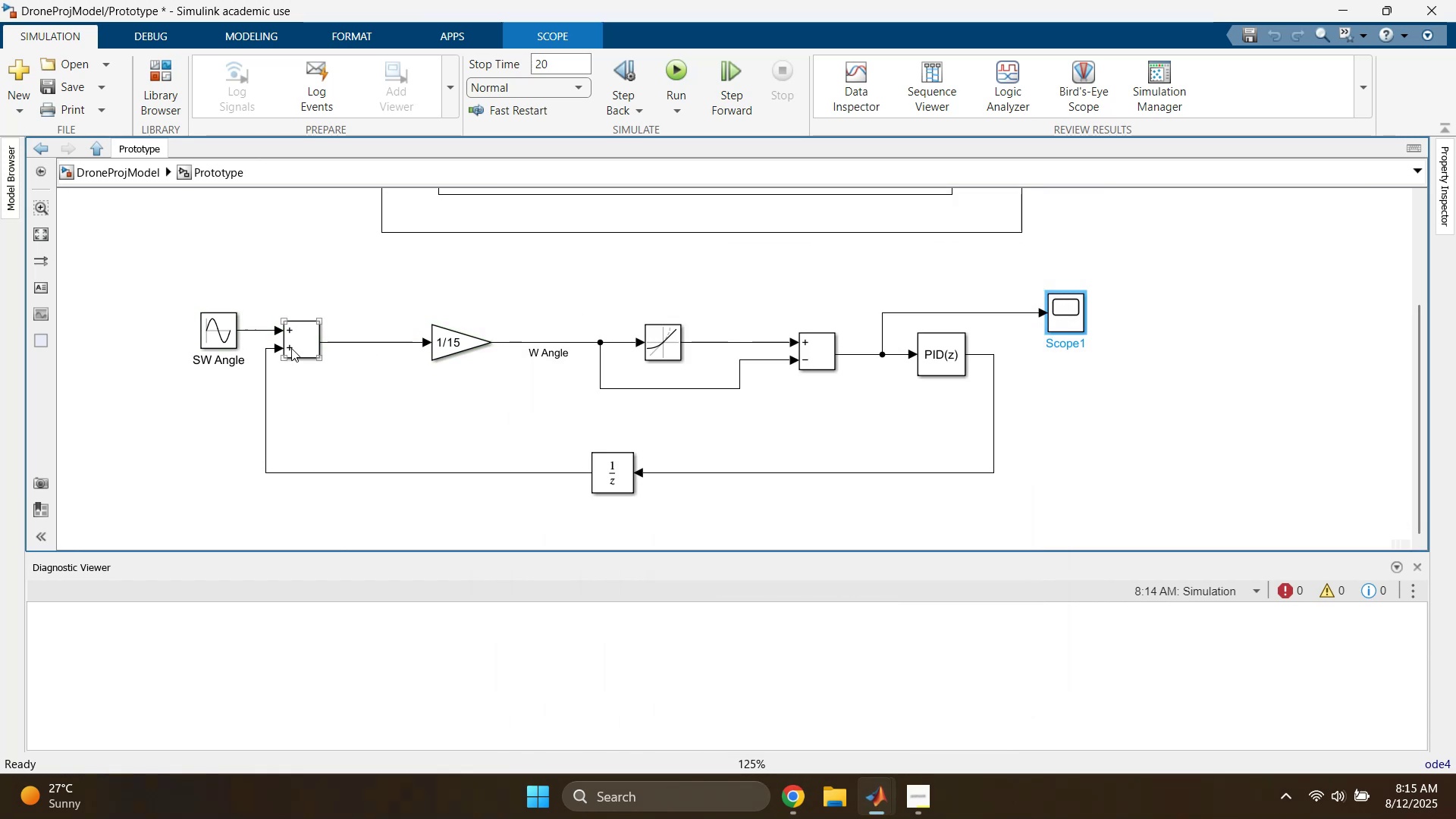 
double_click([292, 347])
 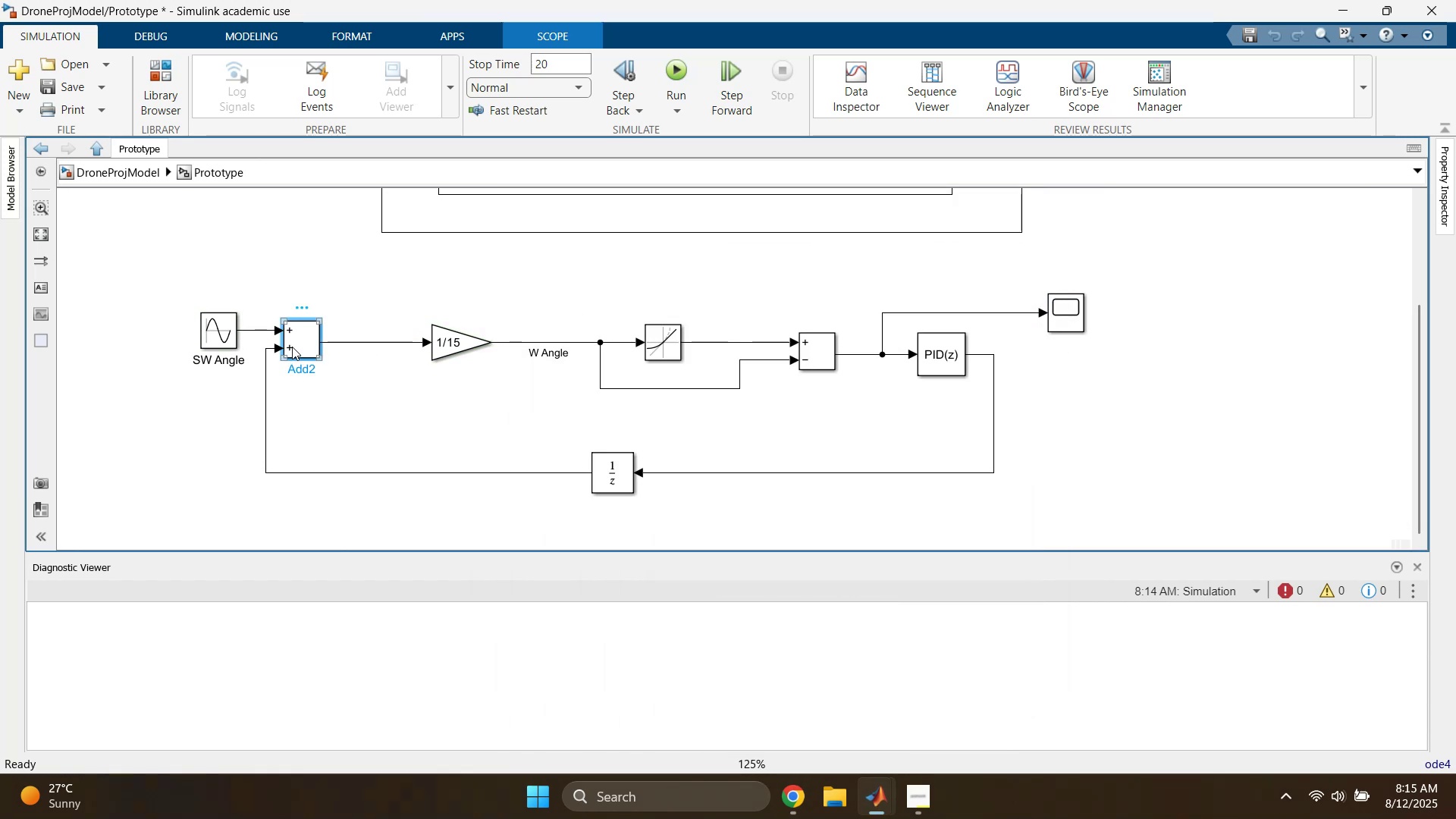 
triple_click([292, 347])
 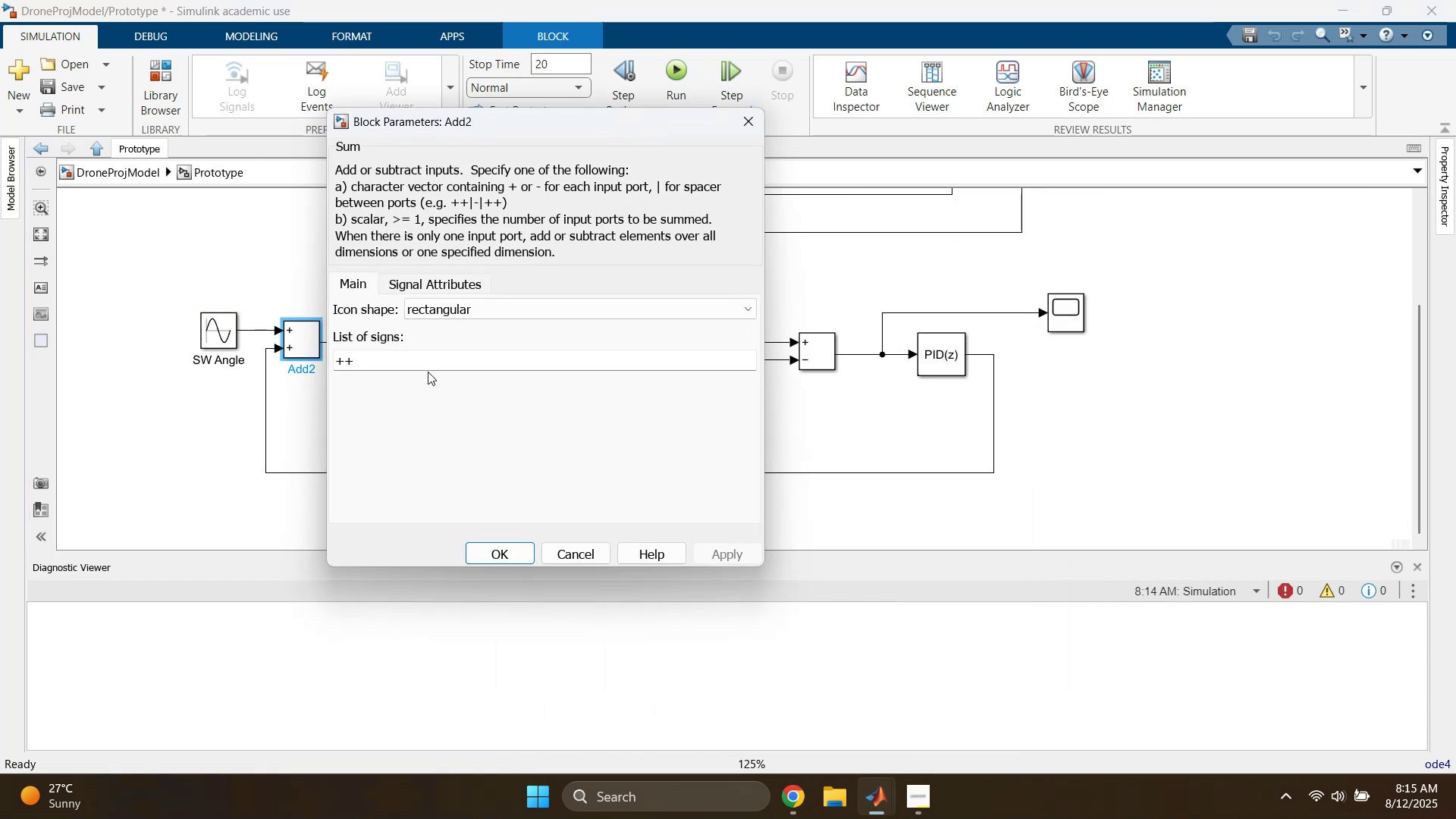 
left_click([429, 362])
 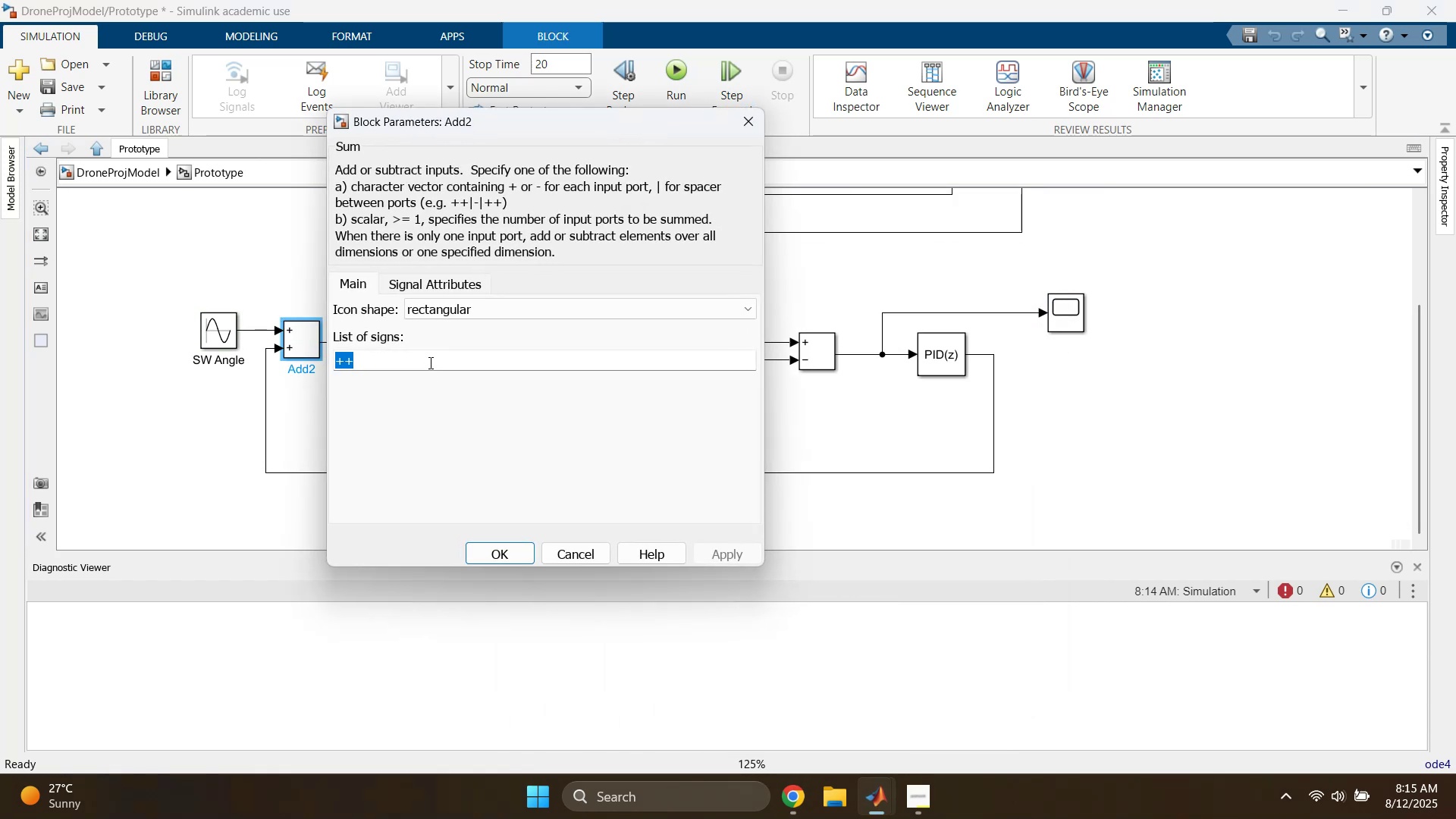 
key(ArrowRight)
 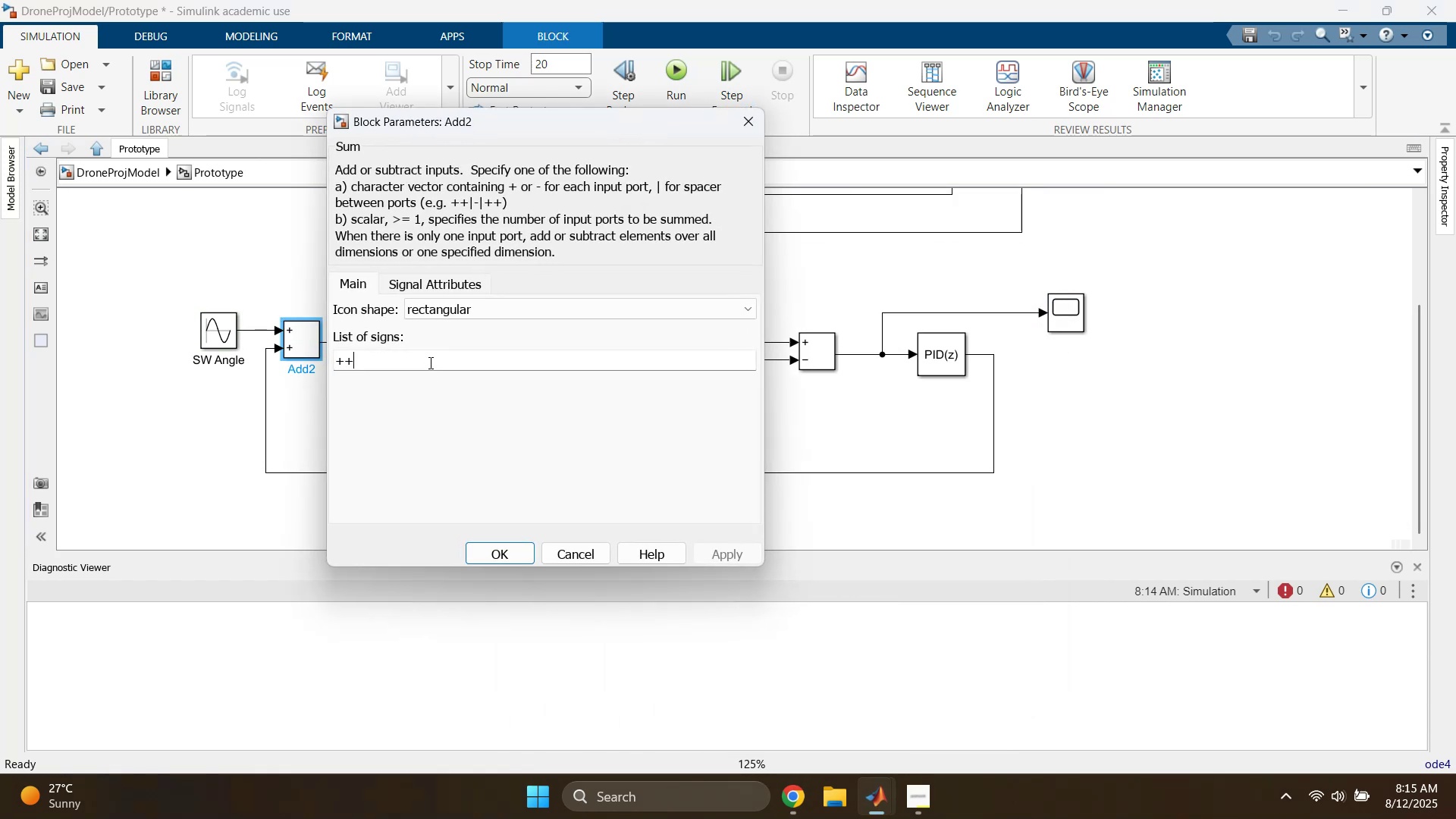 
key(Backspace)
 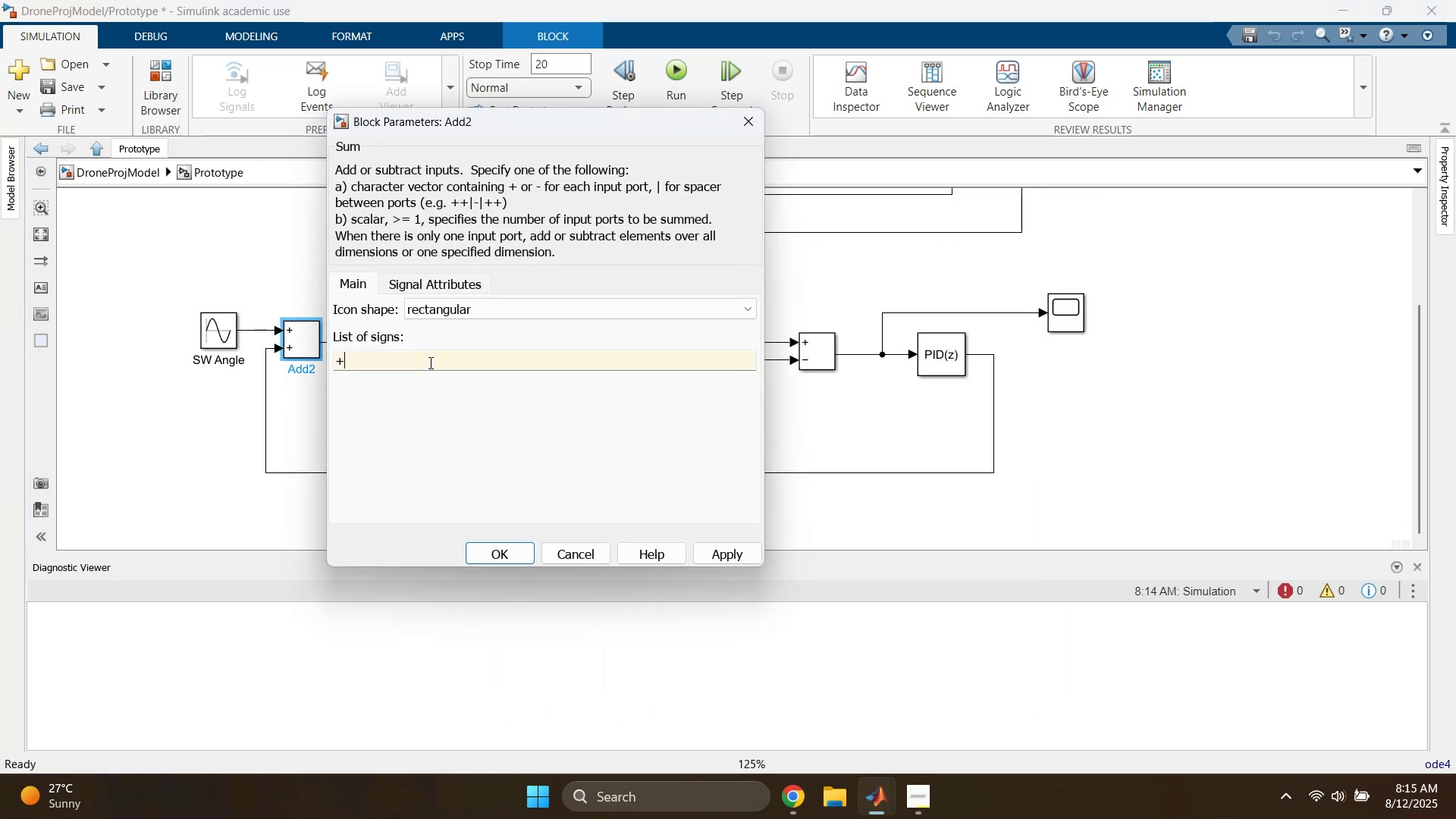 
key(Minus)
 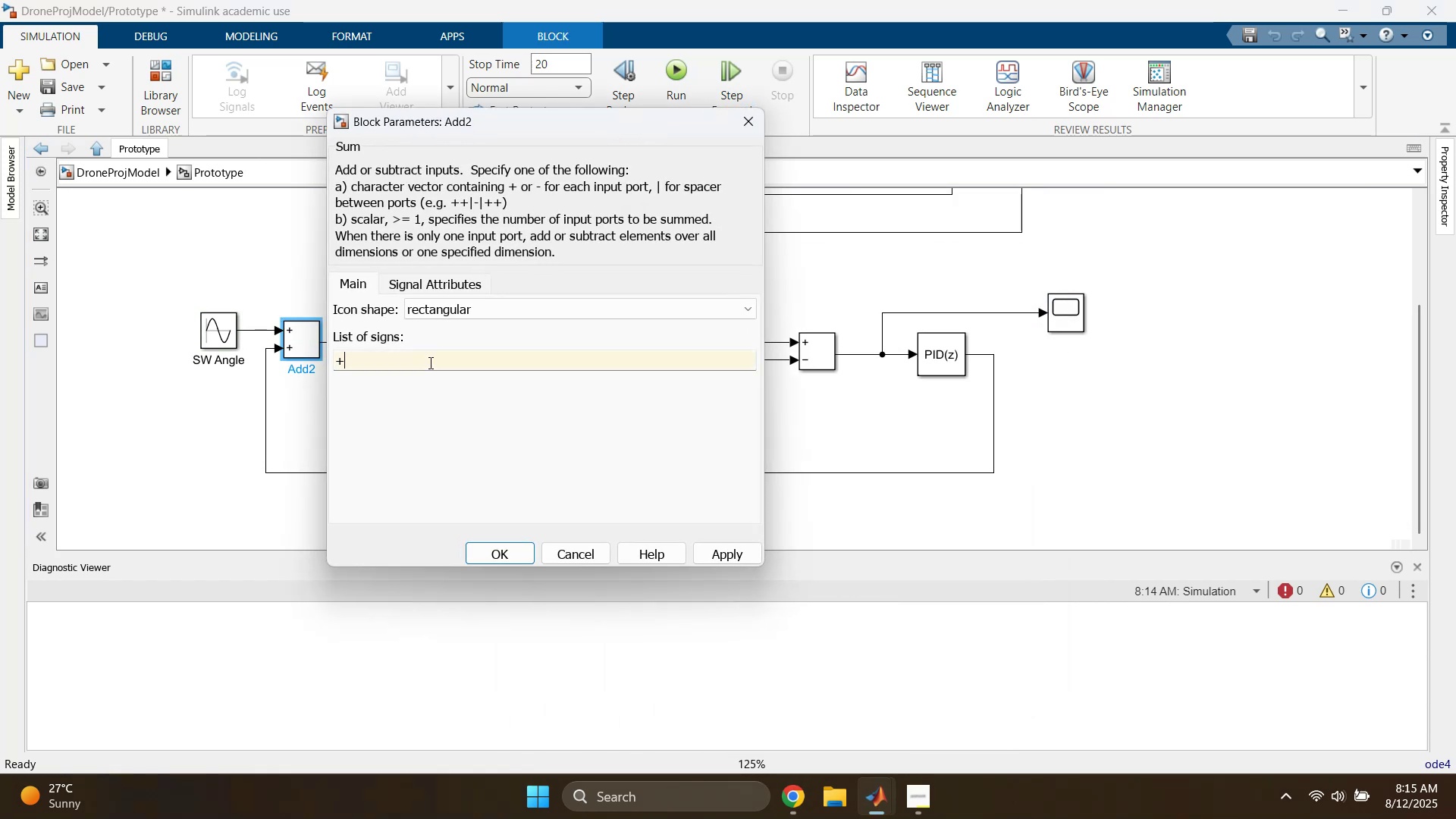 
key(Enter)
 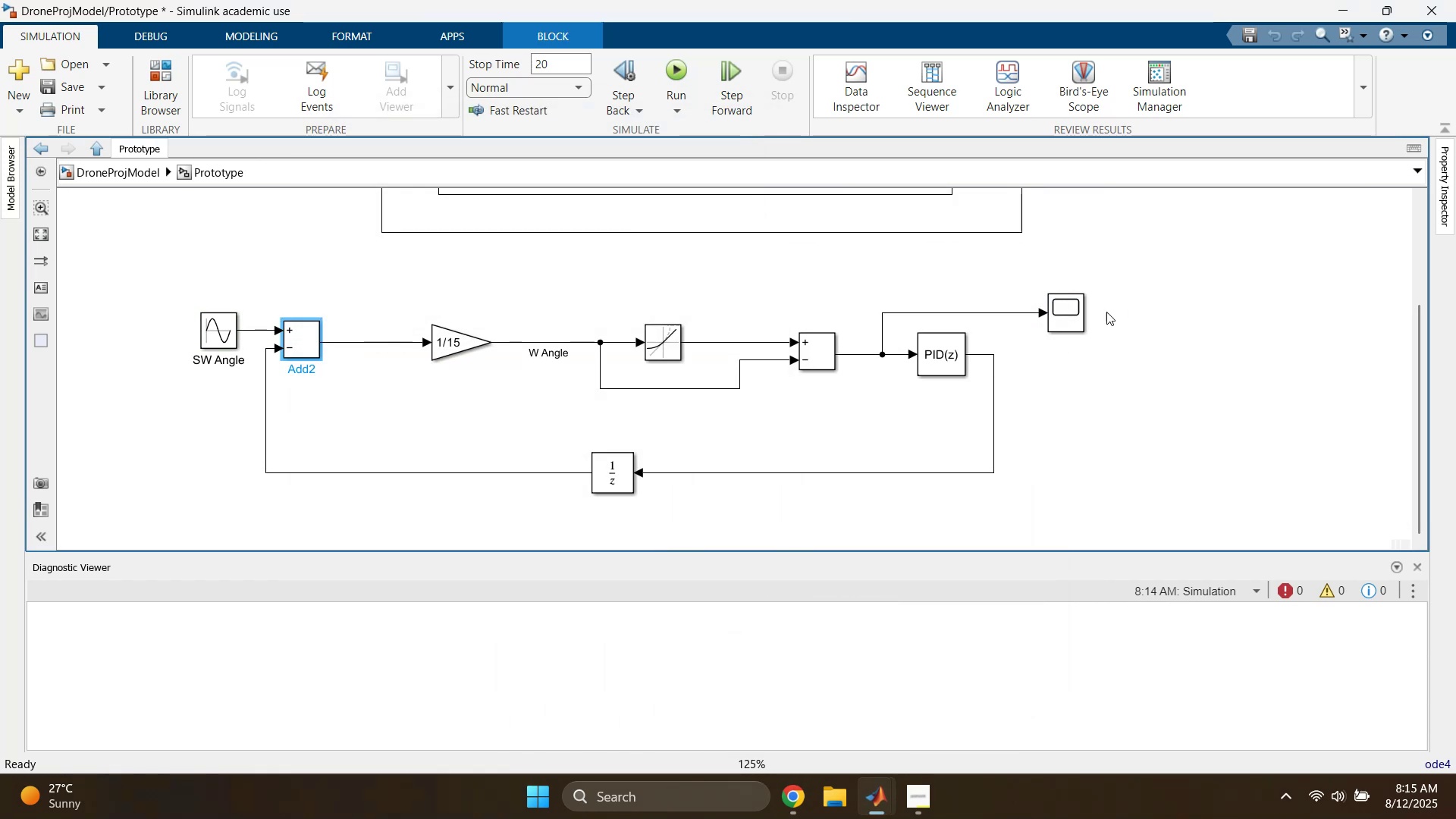 
double_click([1067, 315])
 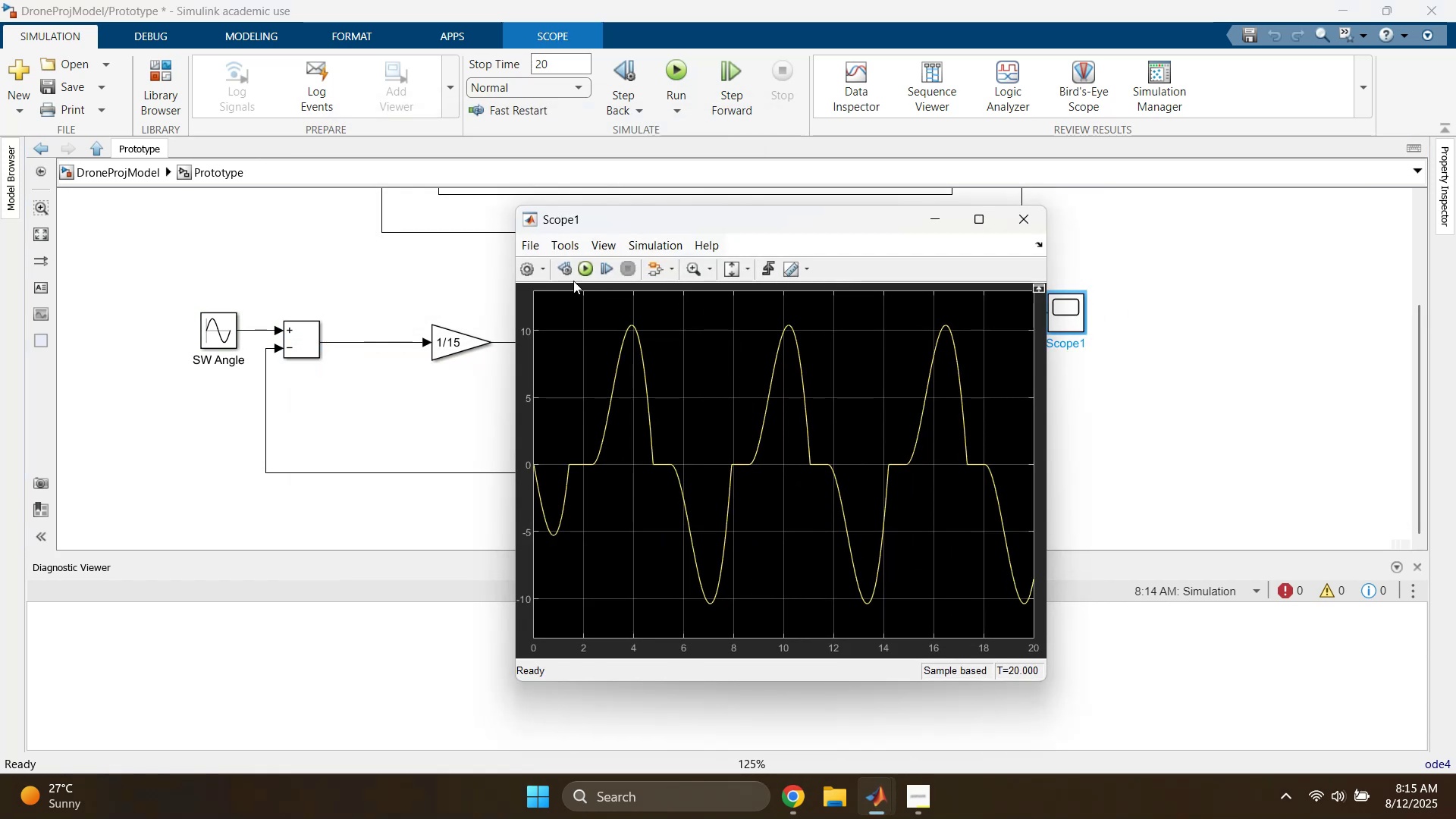 
left_click([582, 272])
 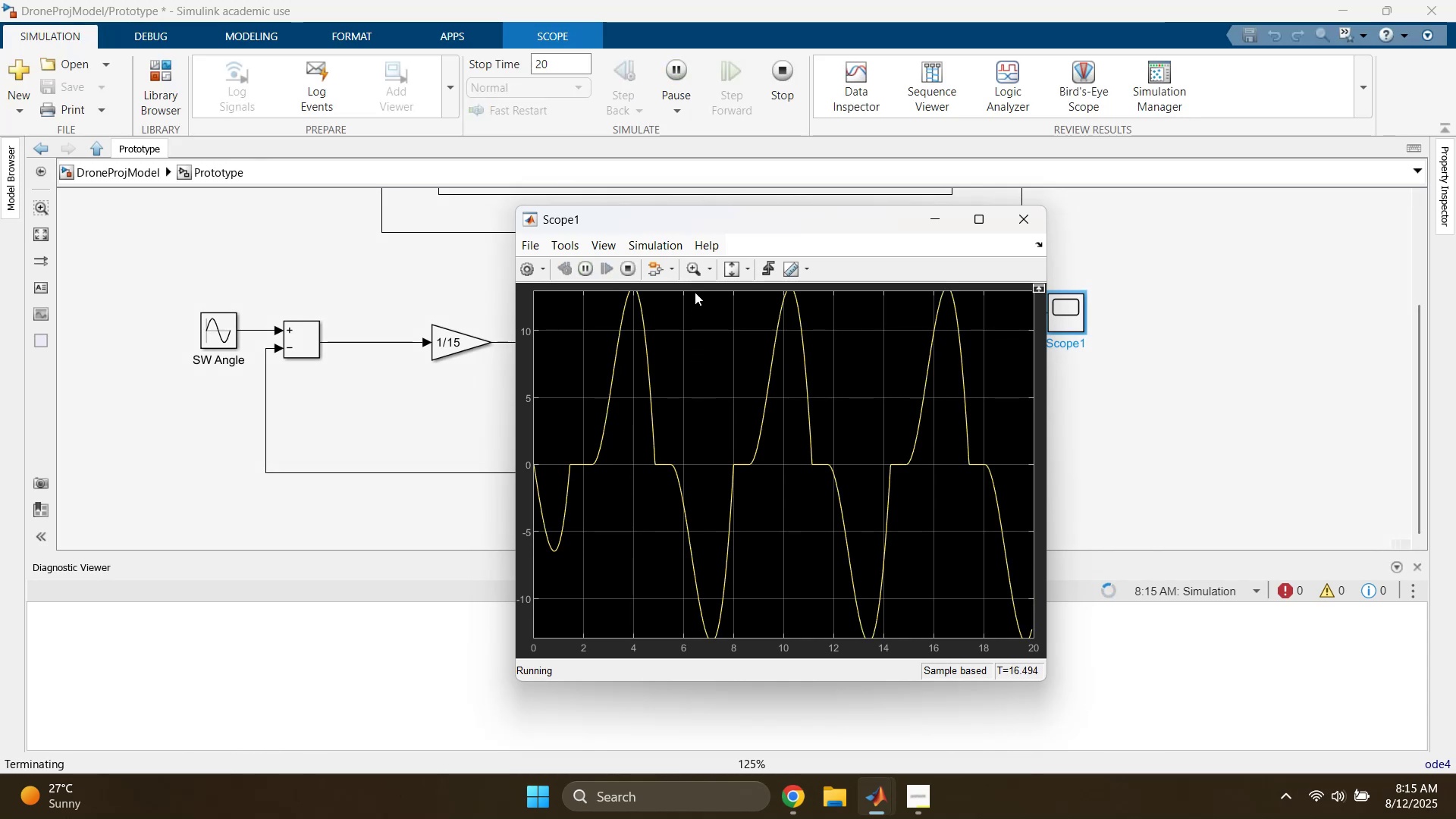 
wait(6.94)
 